 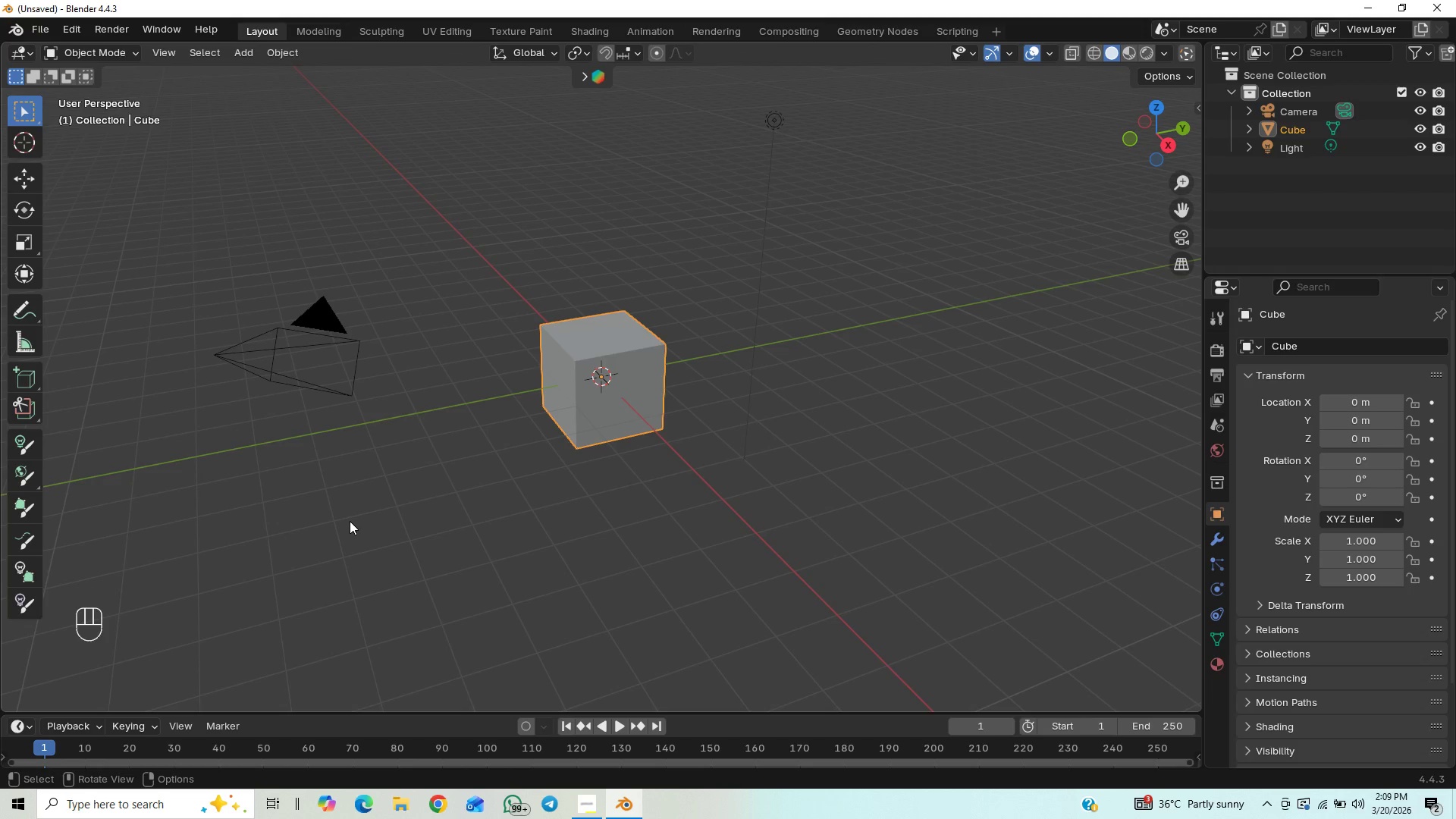 
scroll: coordinate [409, 453], scroll_direction: down, amount: 2.0
 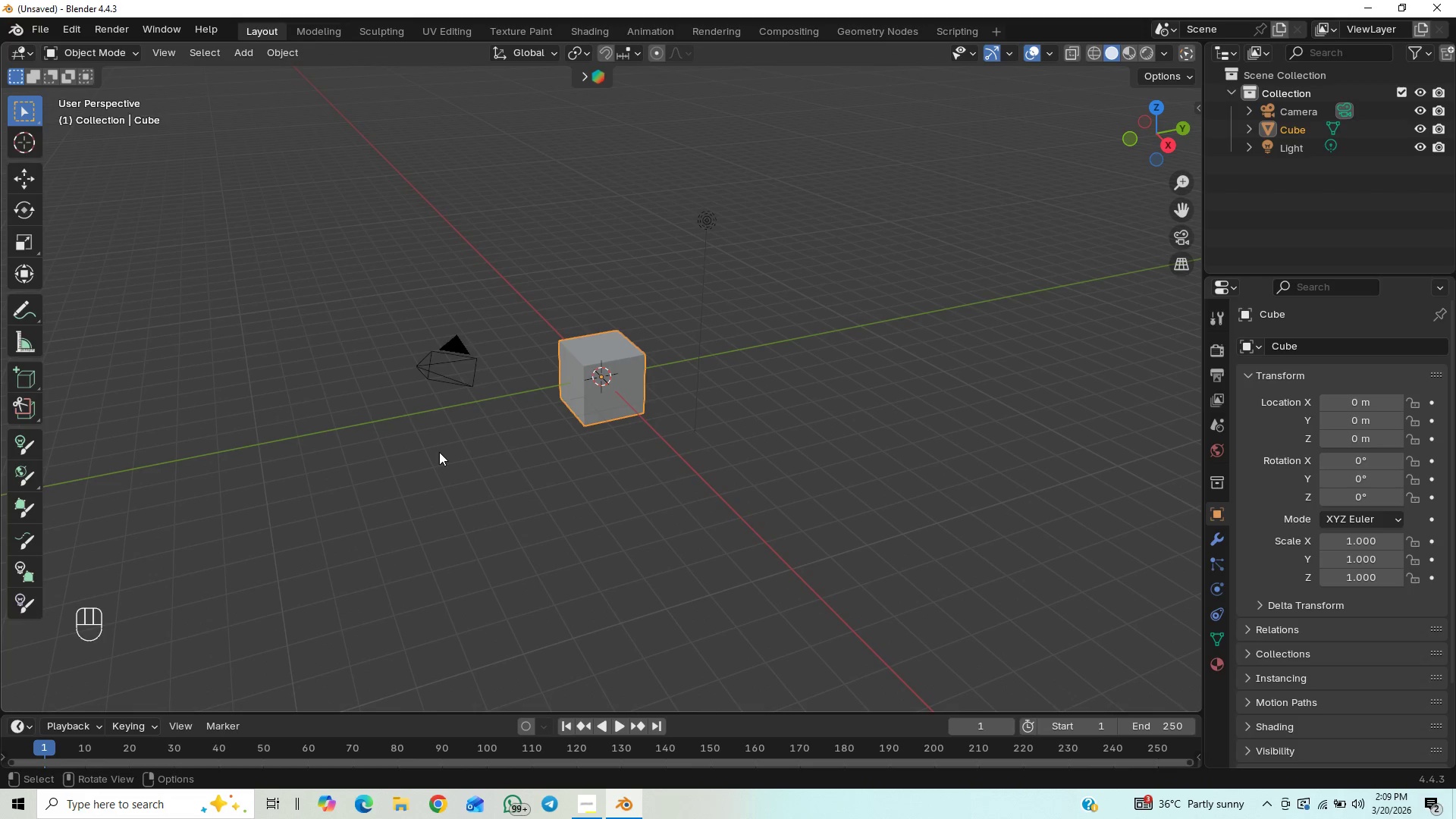 
scroll: coordinate [428, 444], scroll_direction: up, amount: 4.0
 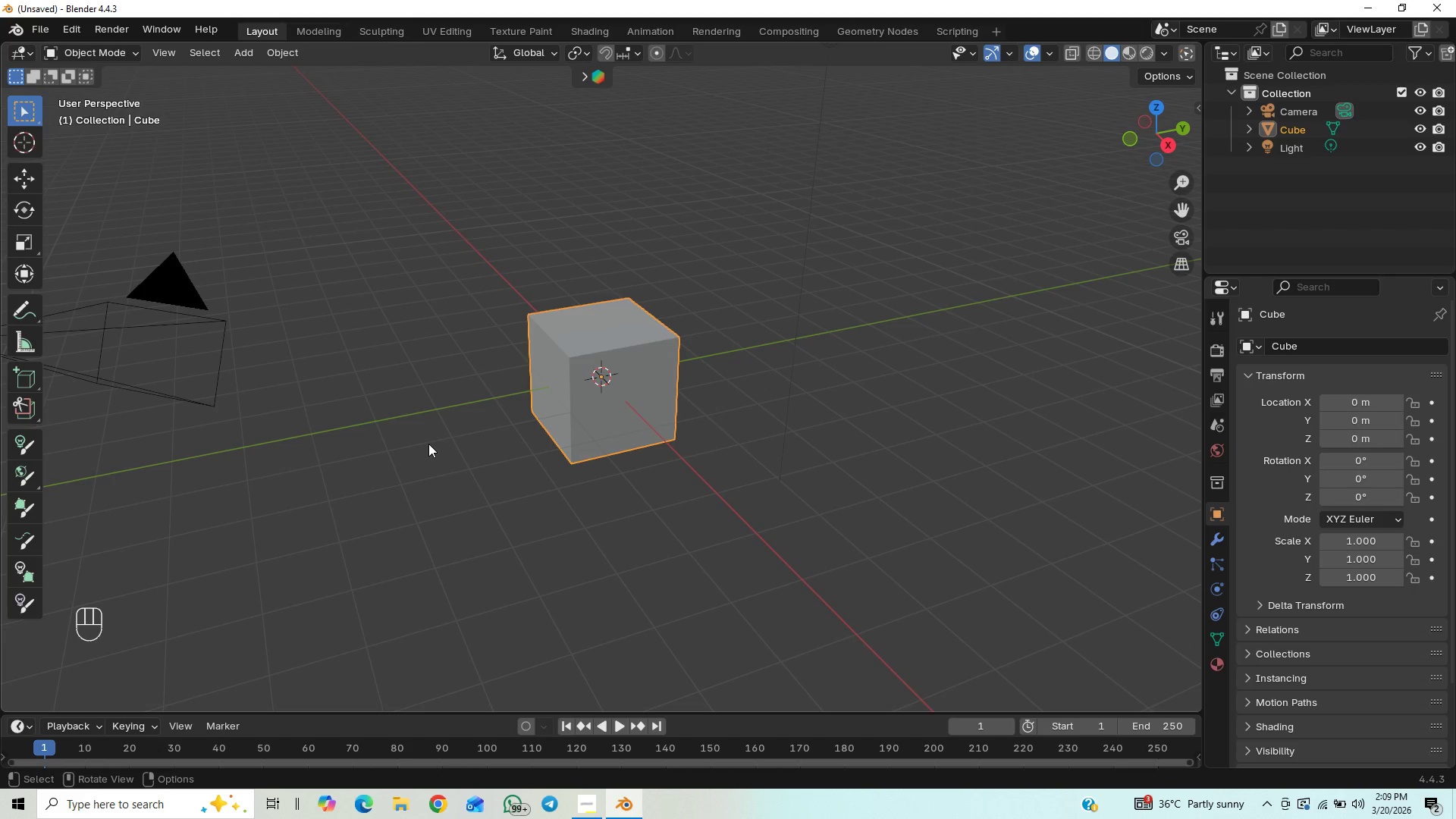 
scroll: coordinate [430, 444], scroll_direction: down, amount: 3.0
 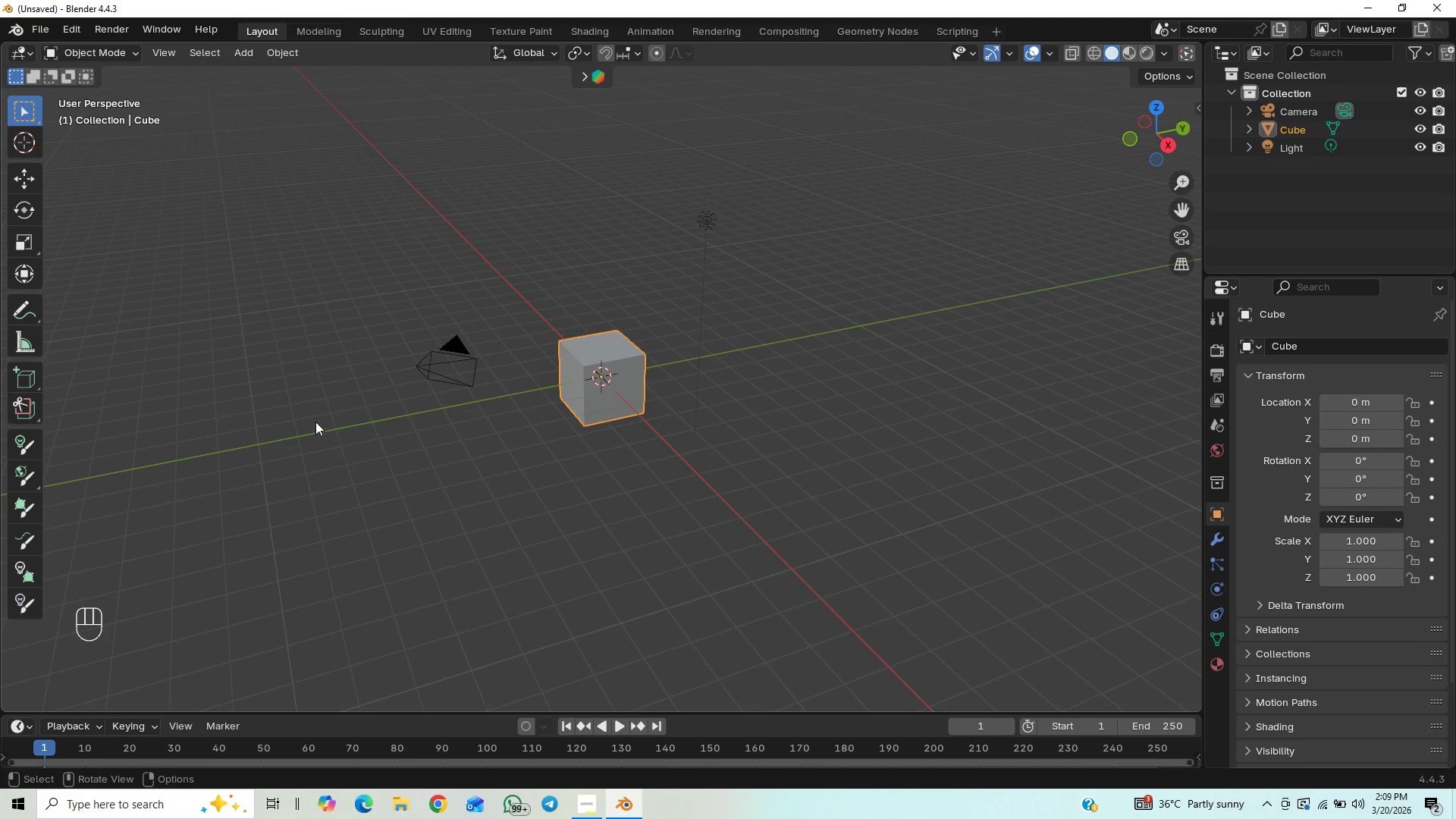 
left_click_drag(start_coordinate=[354, 159], to_coordinate=[509, 281])
 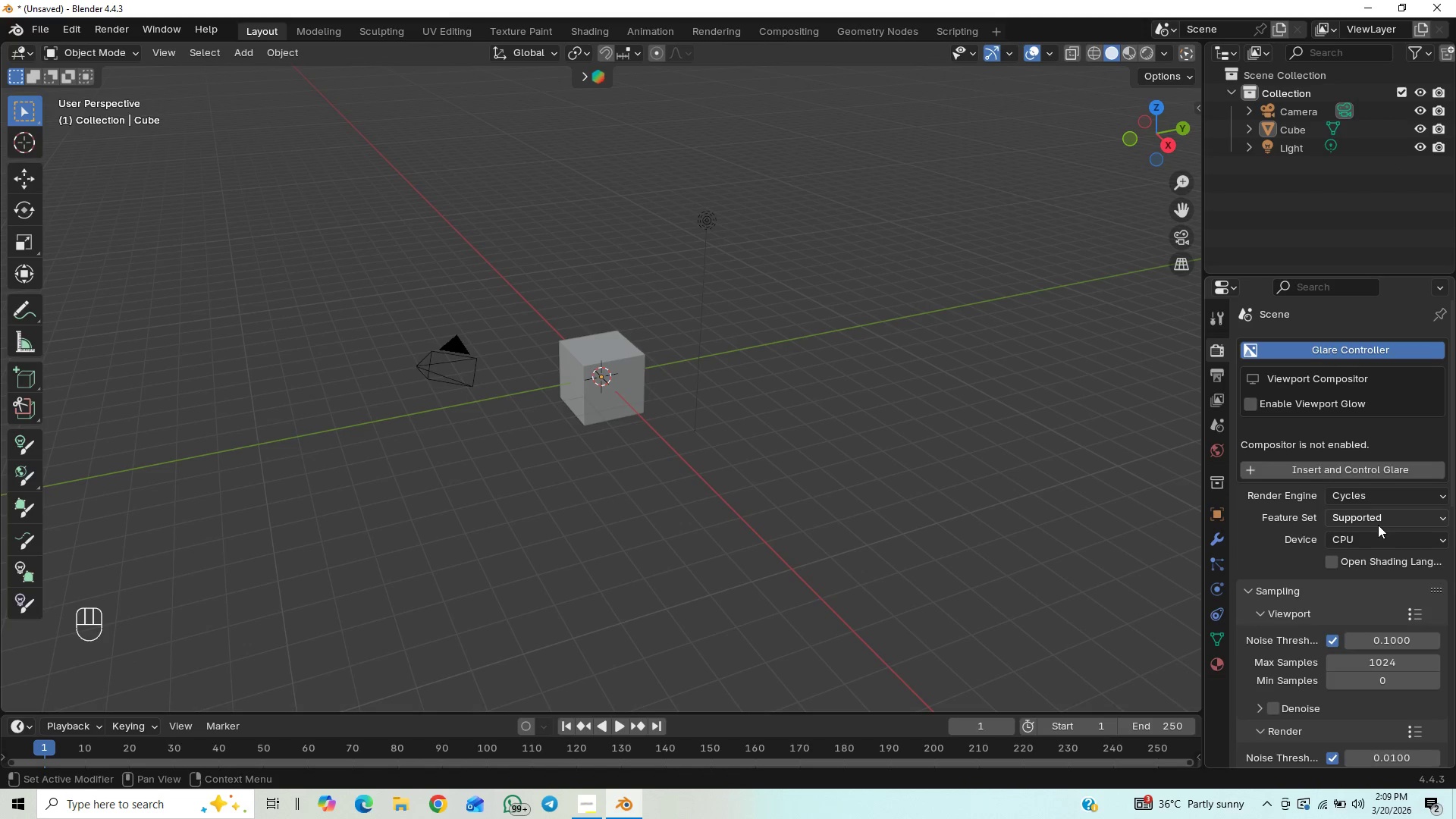 
wait(10.53)
 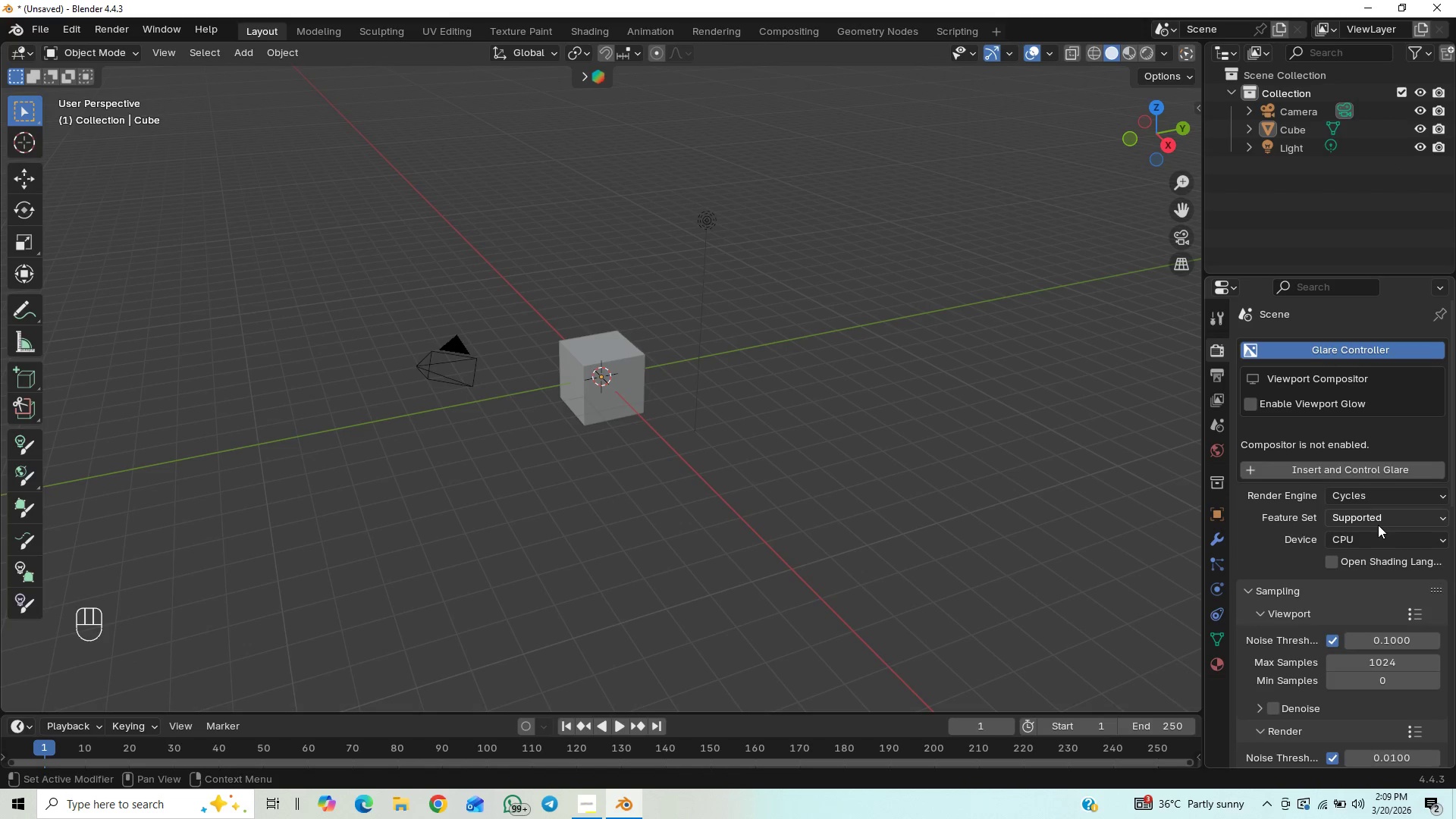 
left_click([1379, 539])
 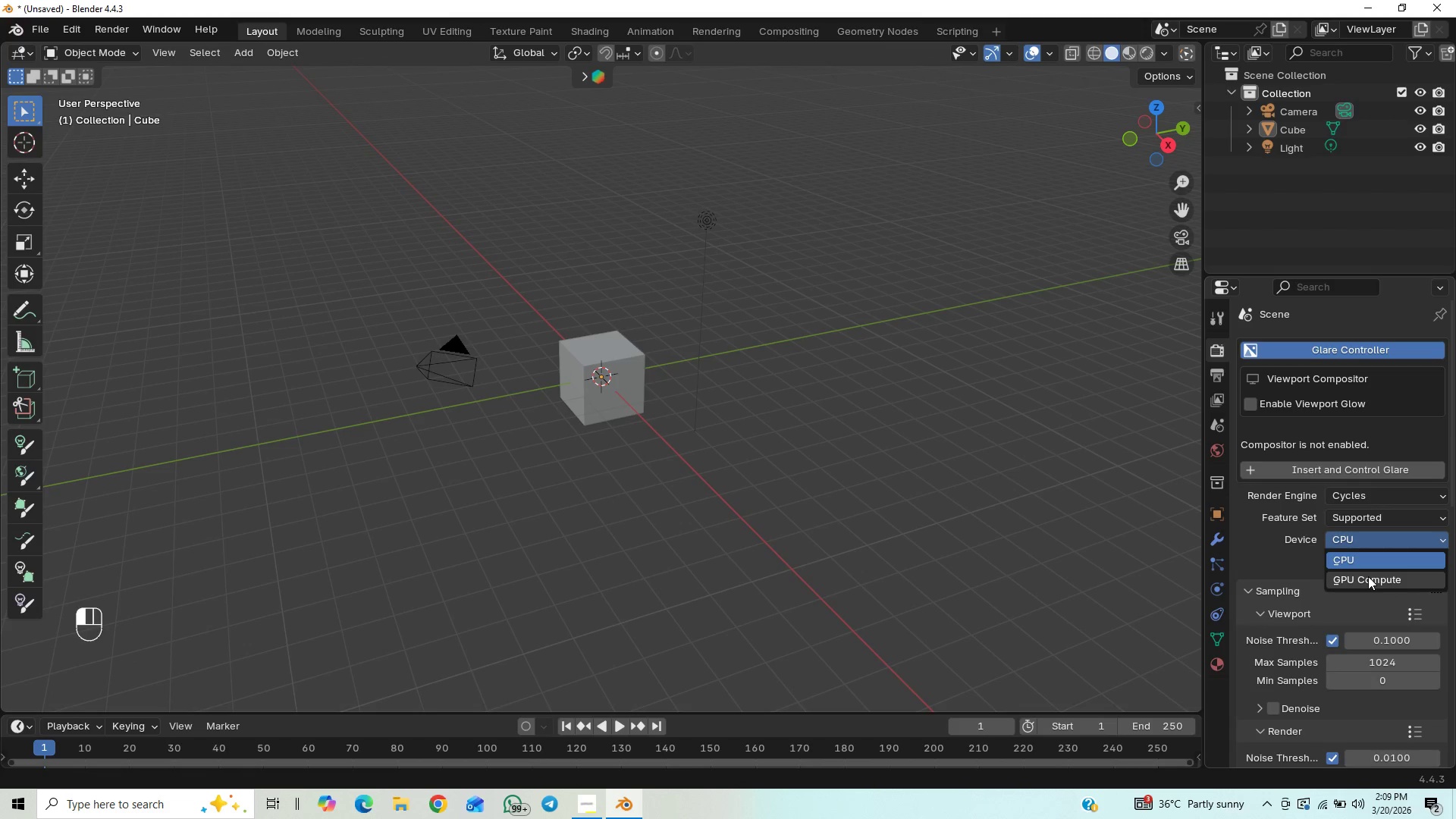 
left_click([1367, 576])
 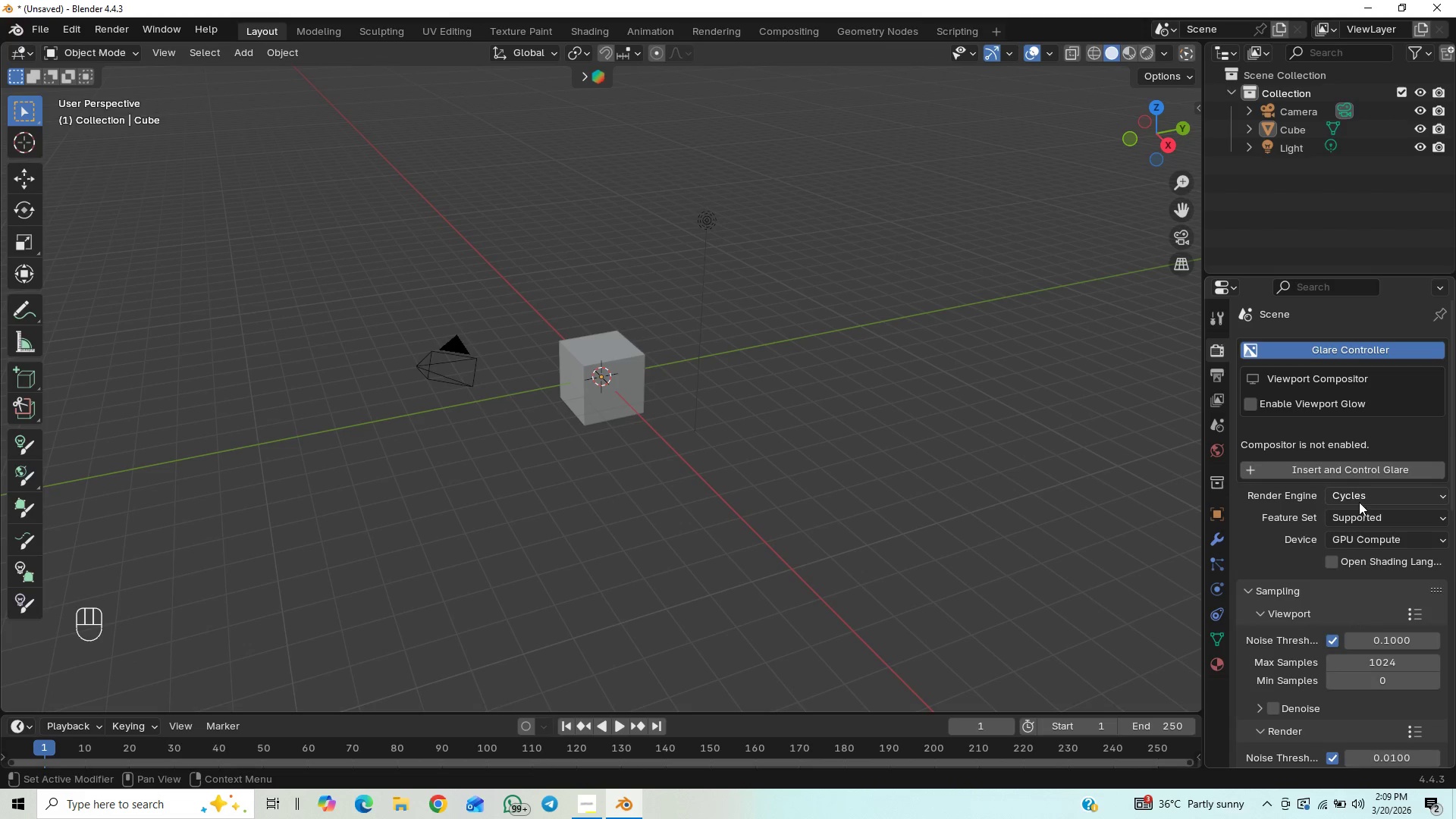 
left_click([1358, 514])
 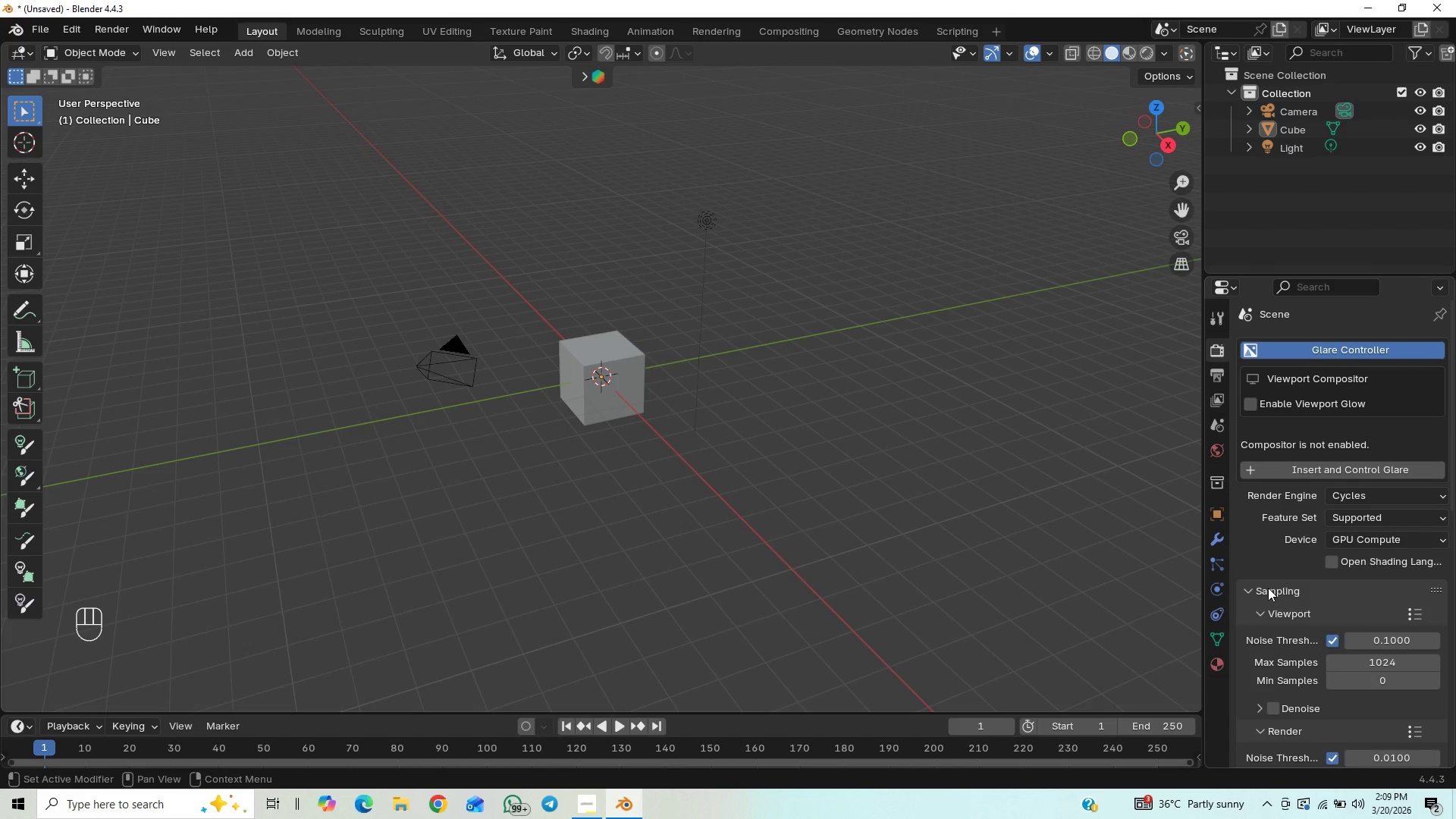 
left_click([1252, 595])
 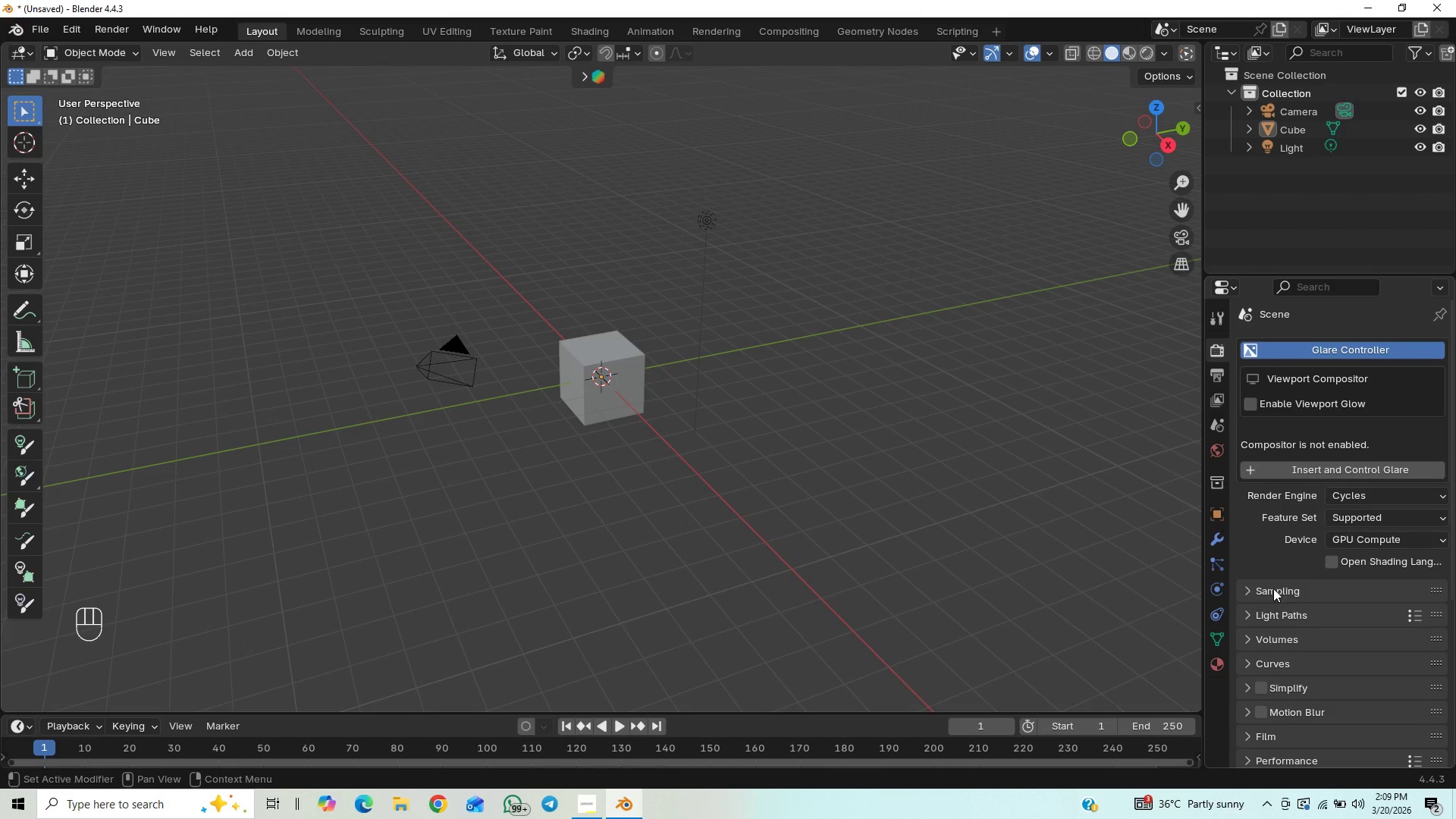 
left_click([1250, 587])
 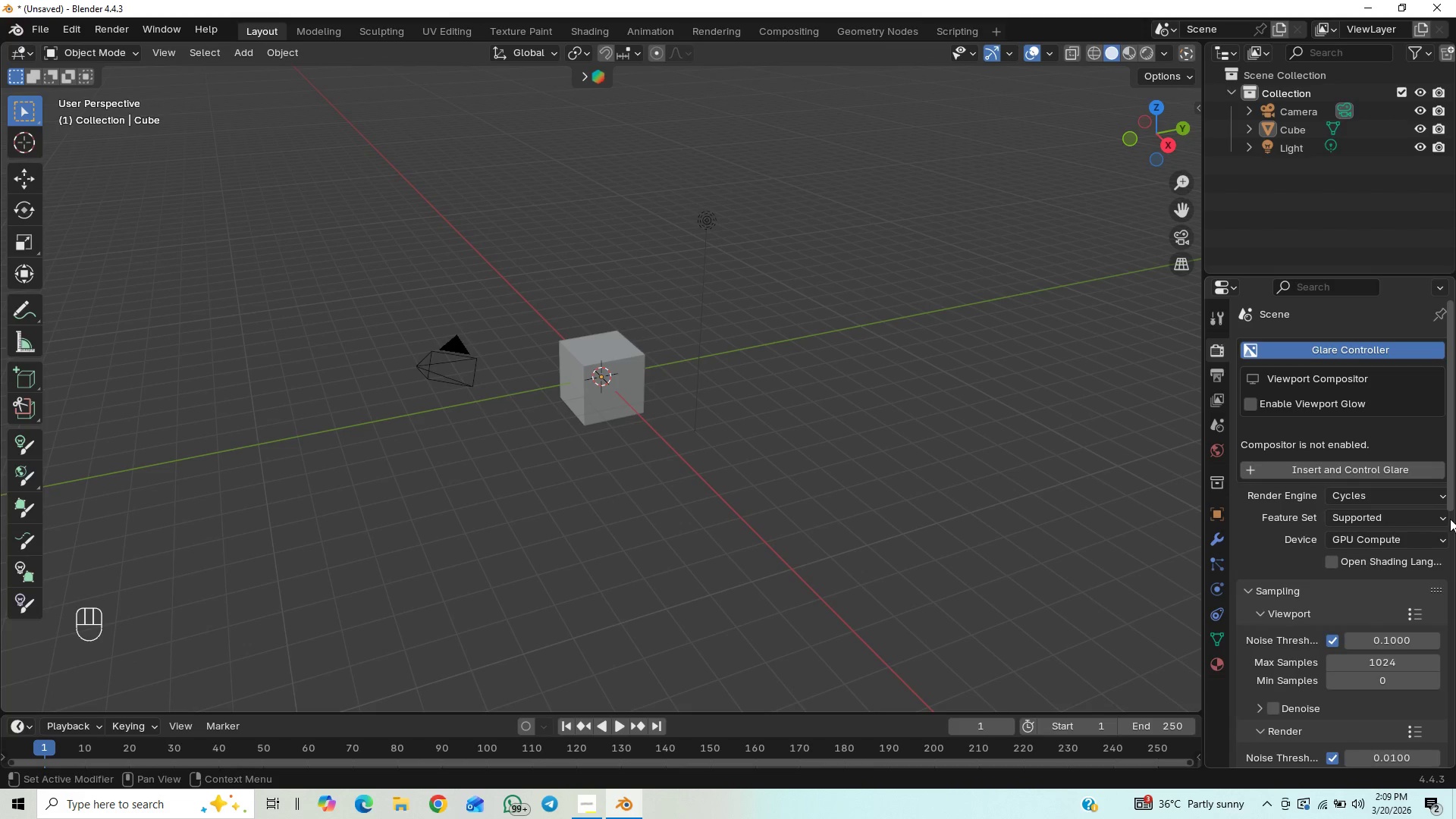 
left_click_drag(start_coordinate=[1448, 497], to_coordinate=[1448, 571])
 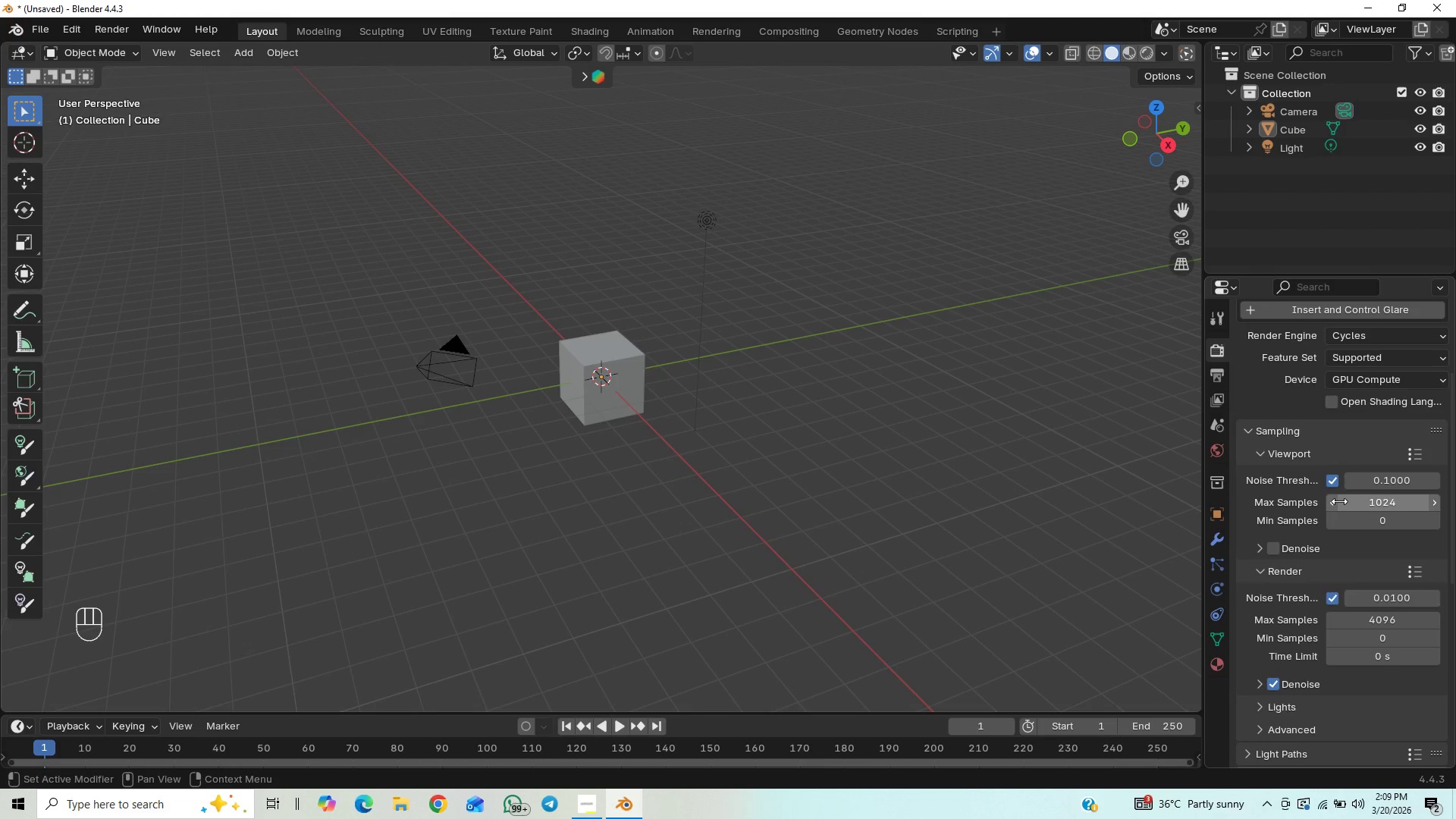 
left_click_drag(start_coordinate=[1339, 501], to_coordinate=[174, 501])
 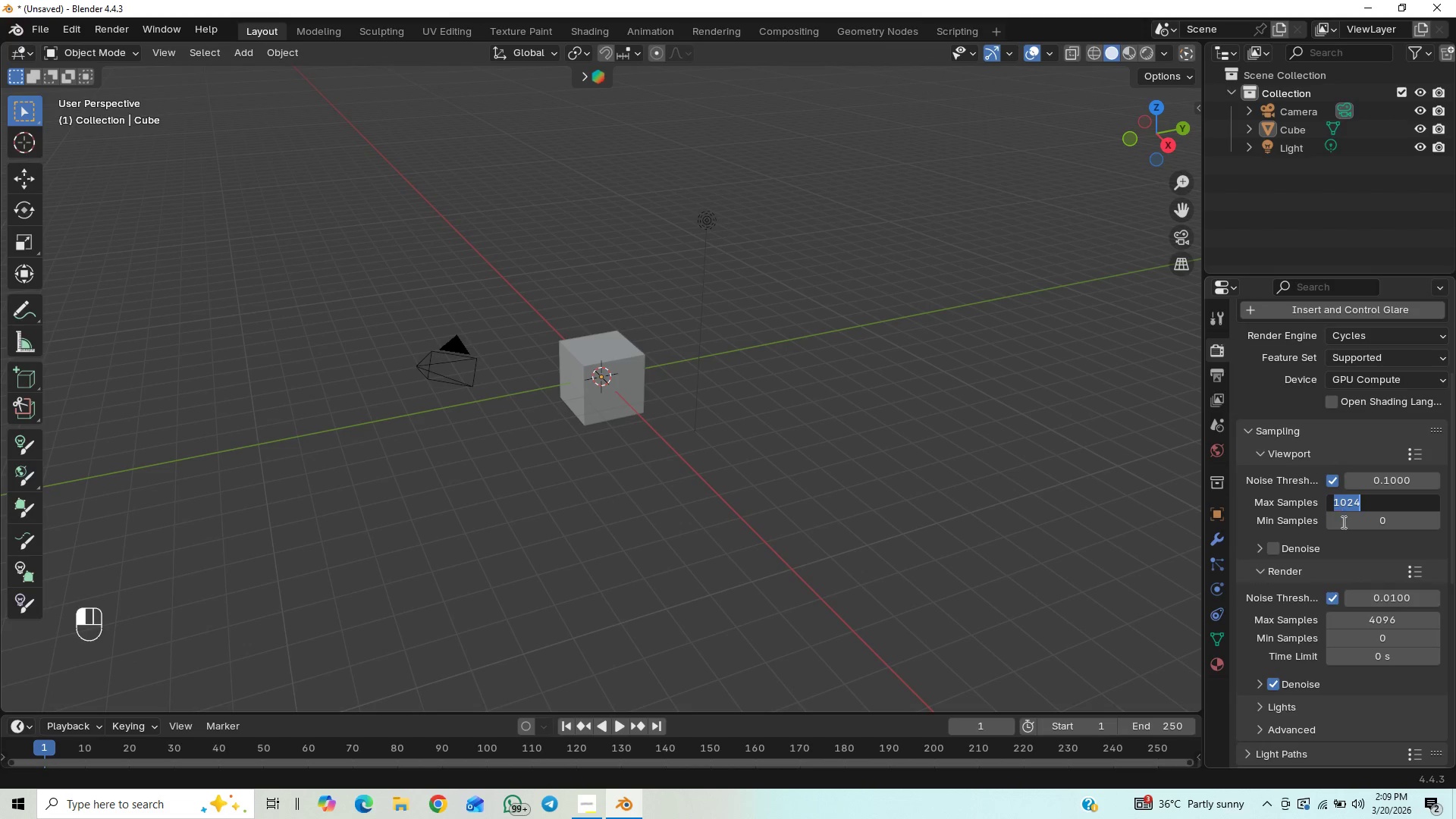 
type(32)
 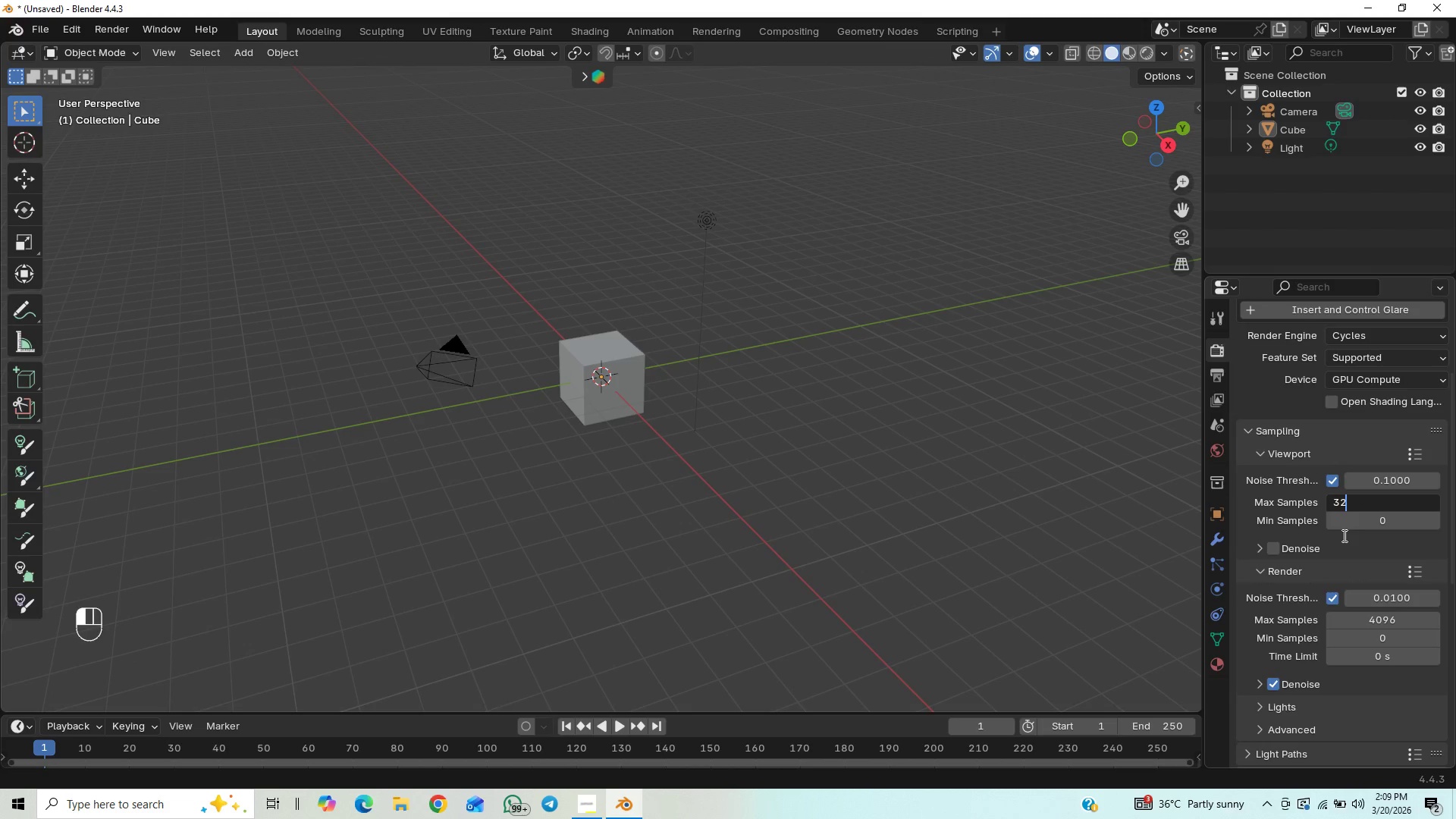 
key(Enter)
 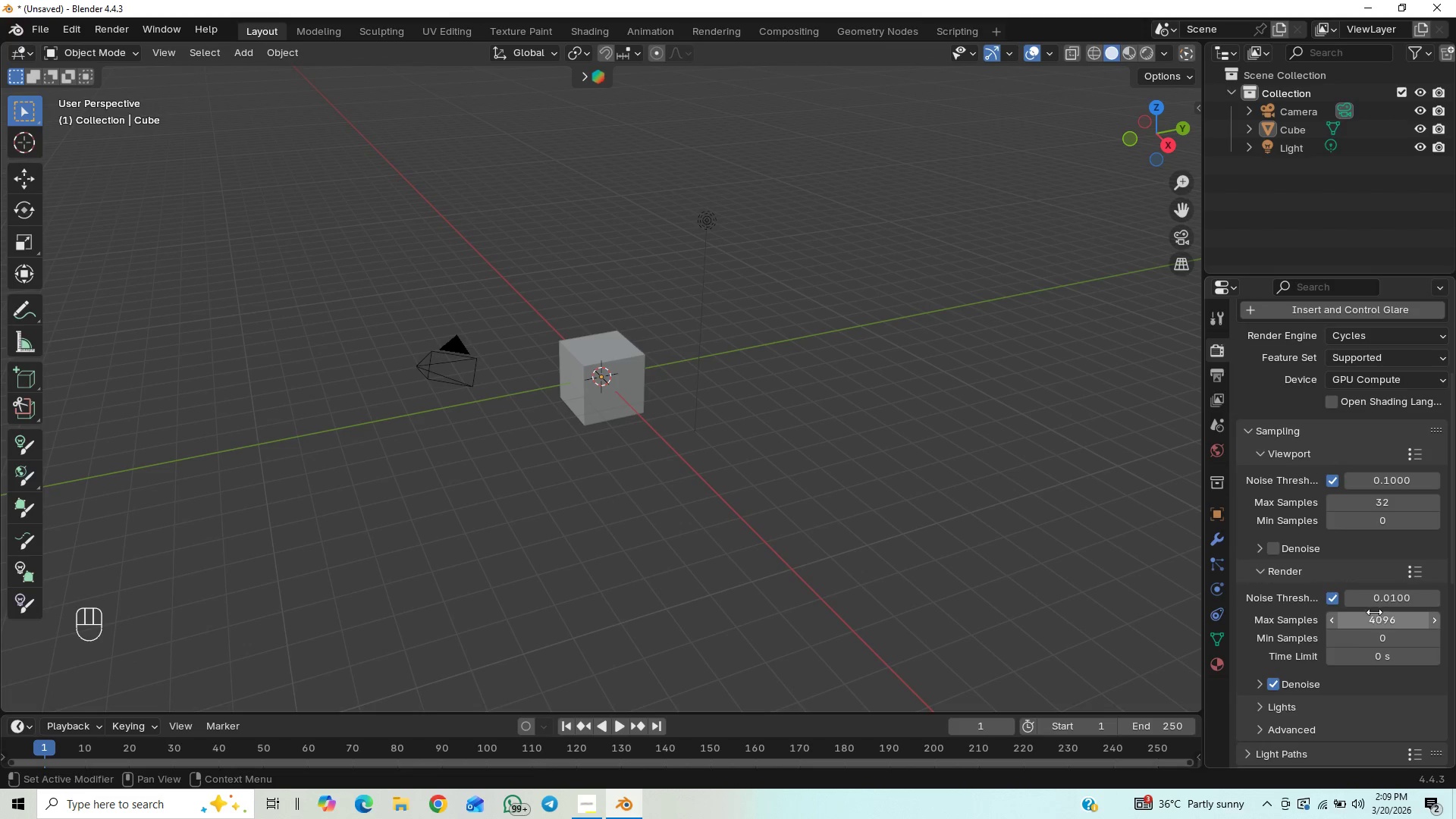 
left_click([1346, 598])
 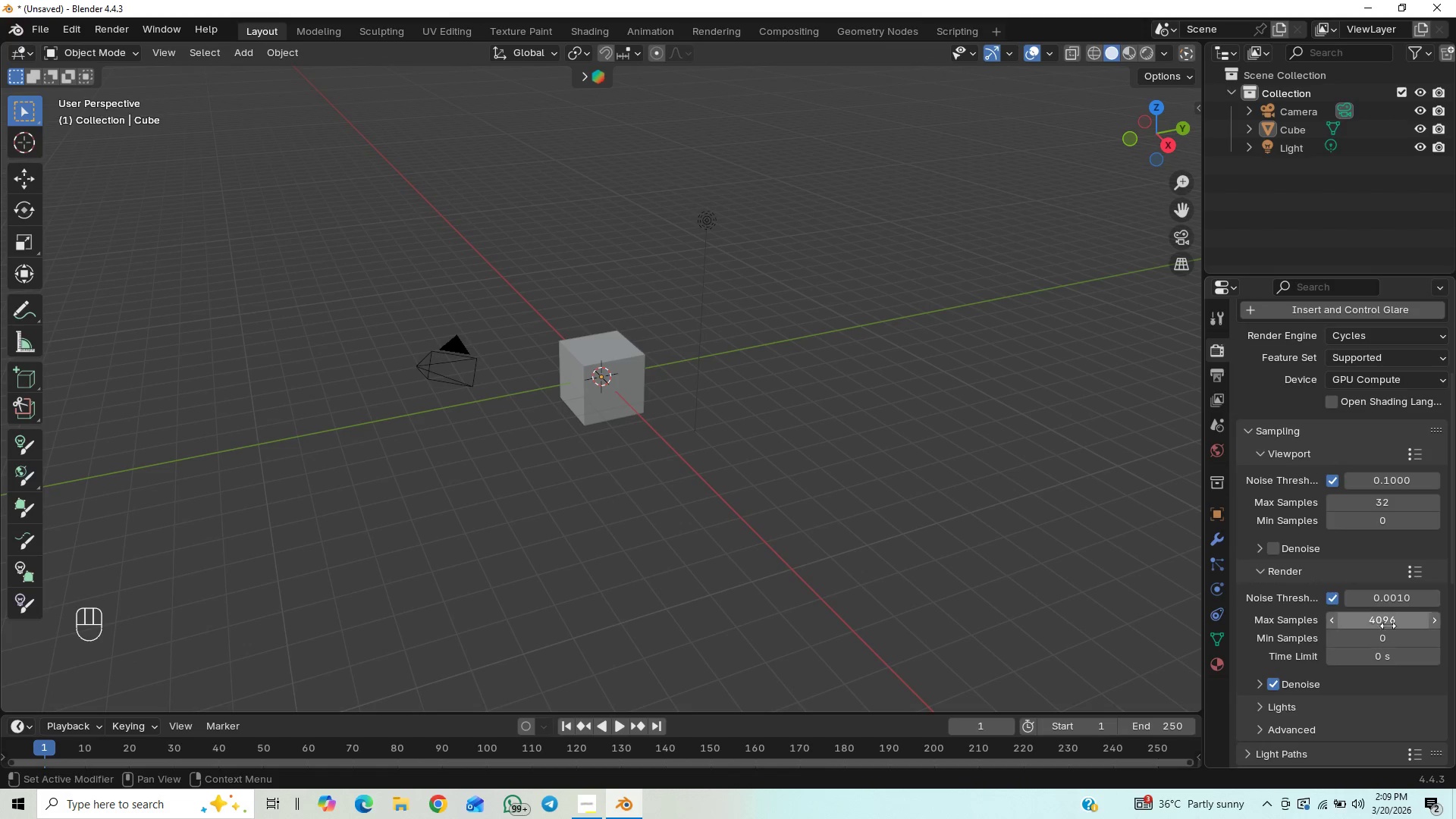 
left_click([1389, 618])
 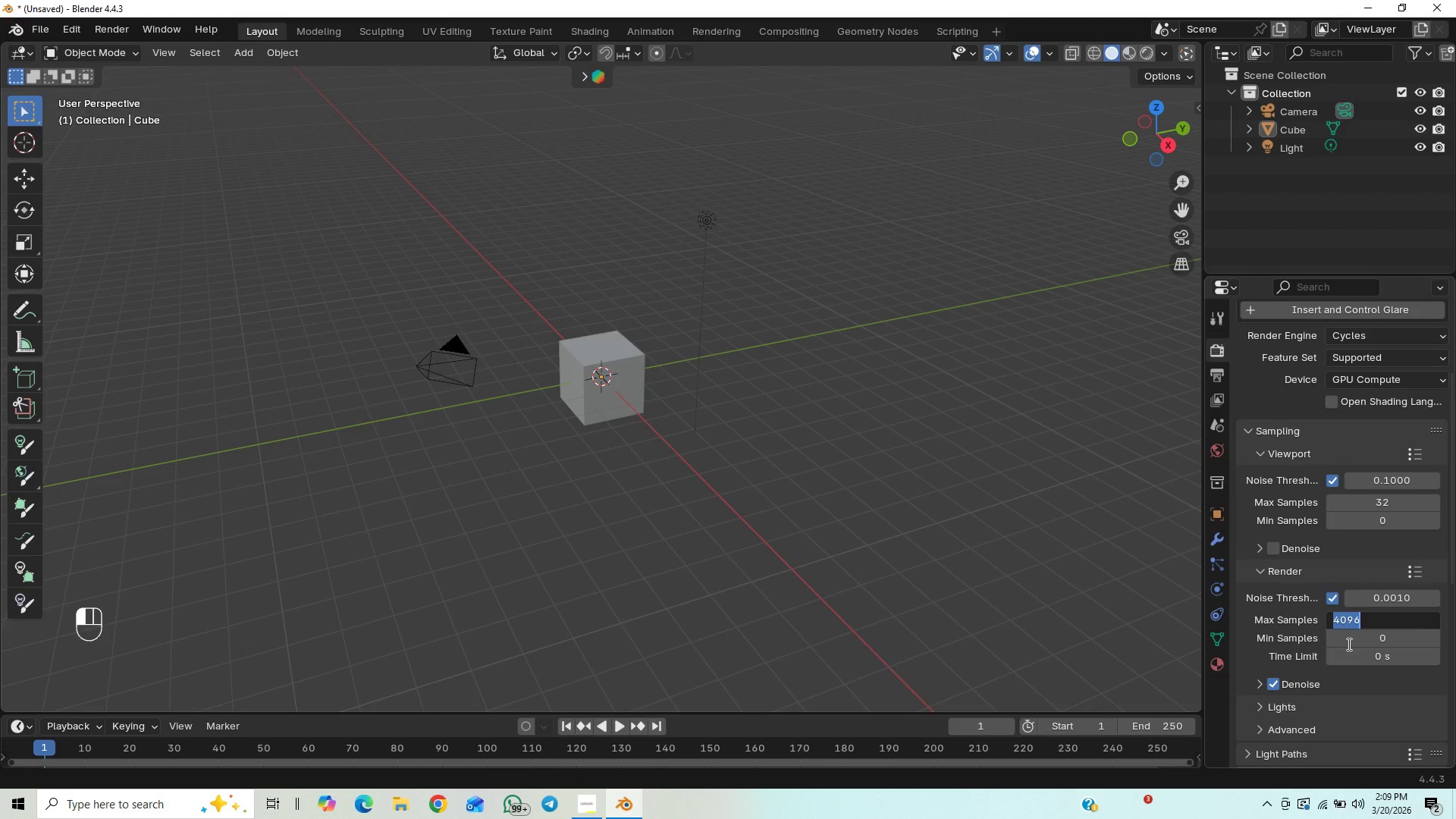 
type(1024)
 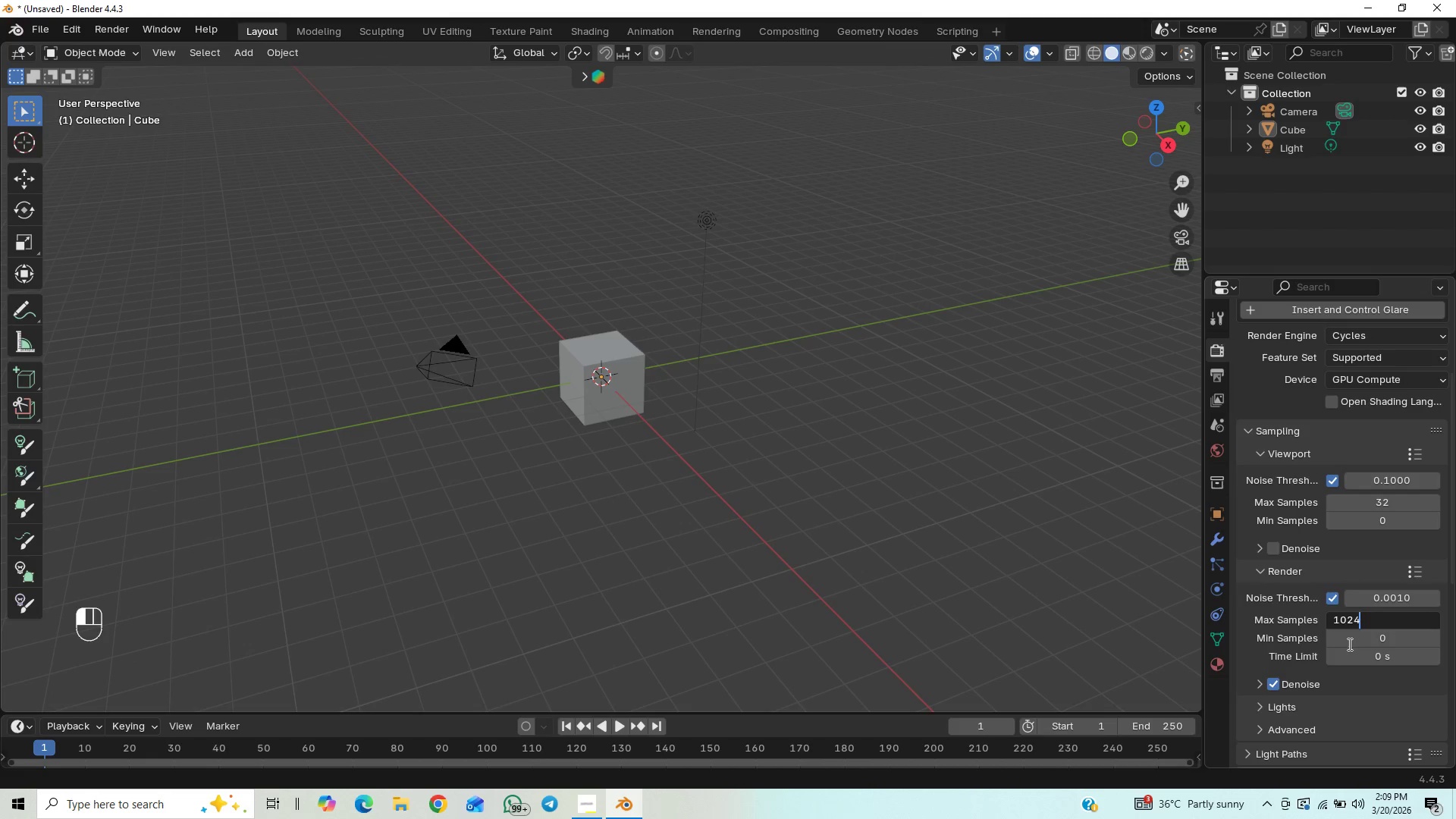 
key(Enter)
 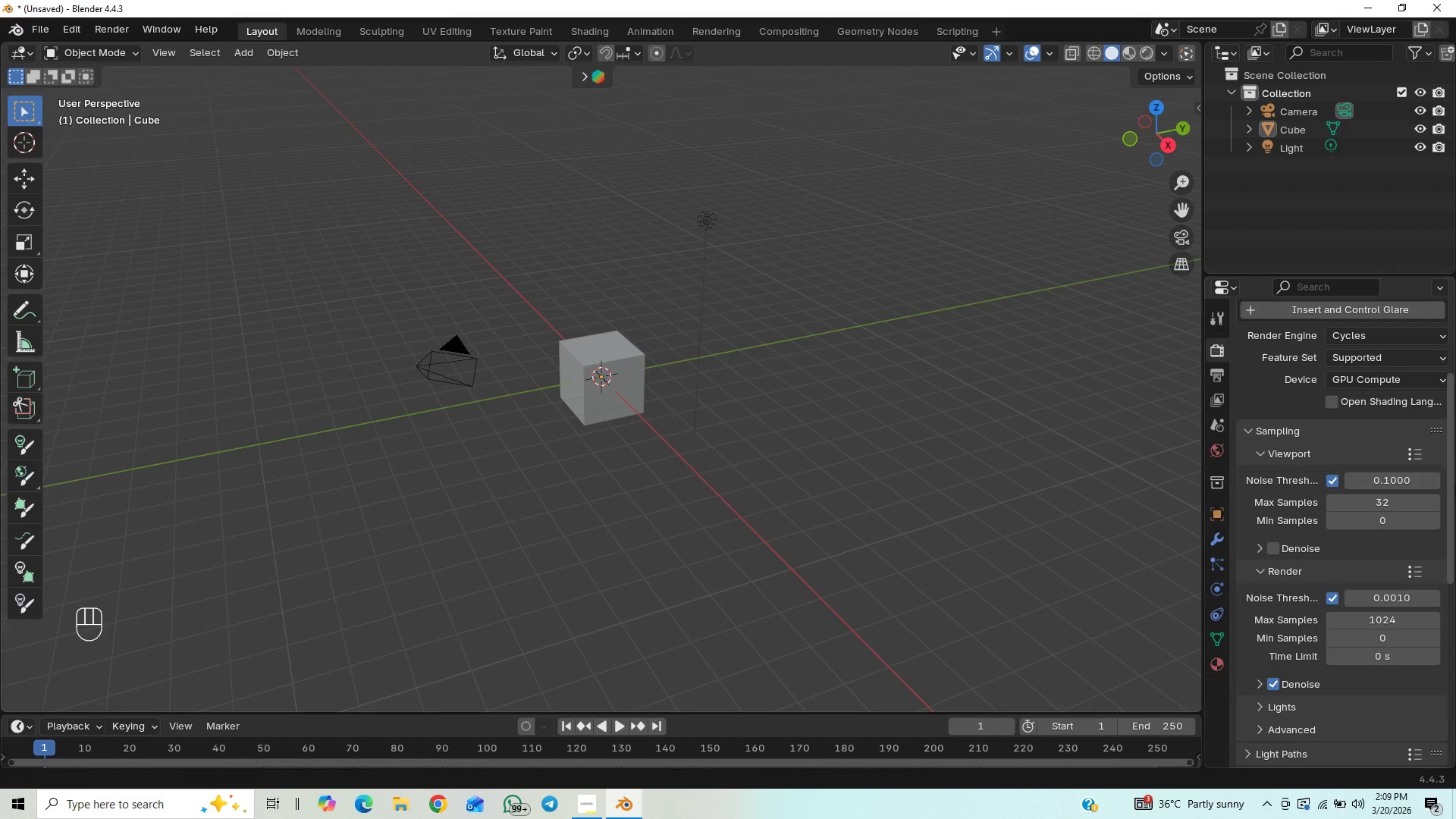 
left_click_drag(start_coordinate=[1455, 480], to_coordinate=[1451, 559])
 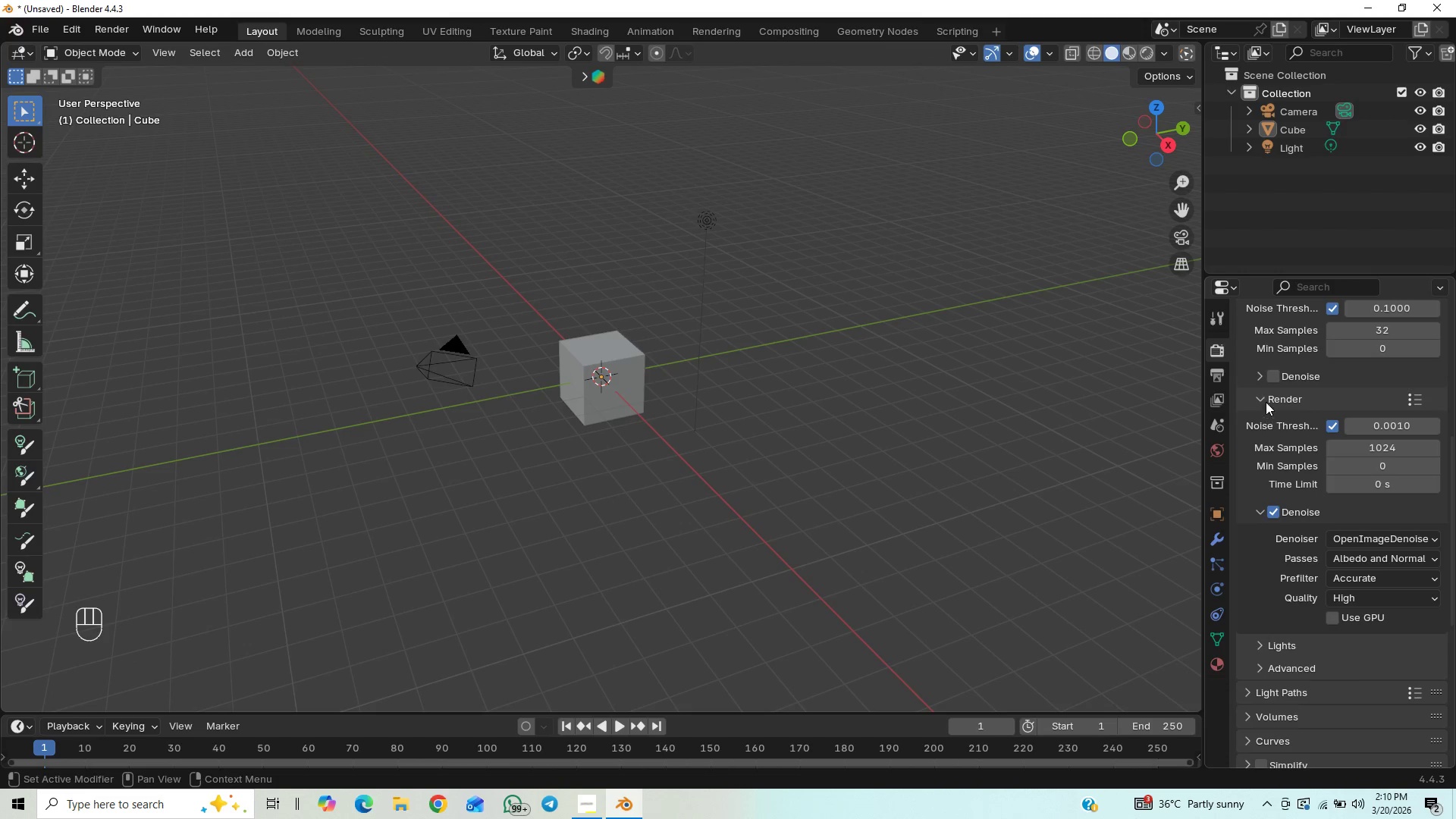 
left_click([1271, 374])
 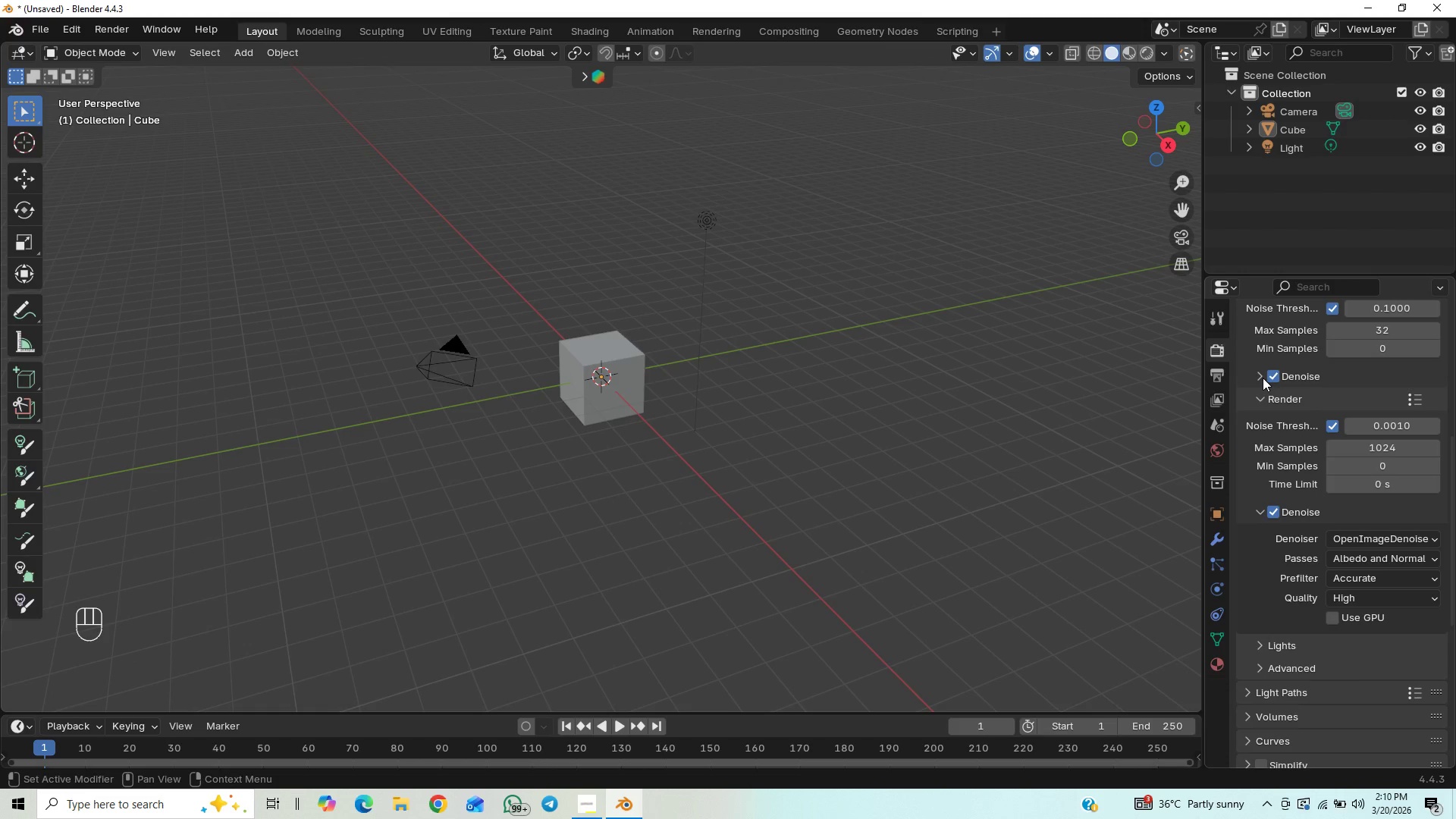 
left_click([1263, 378])
 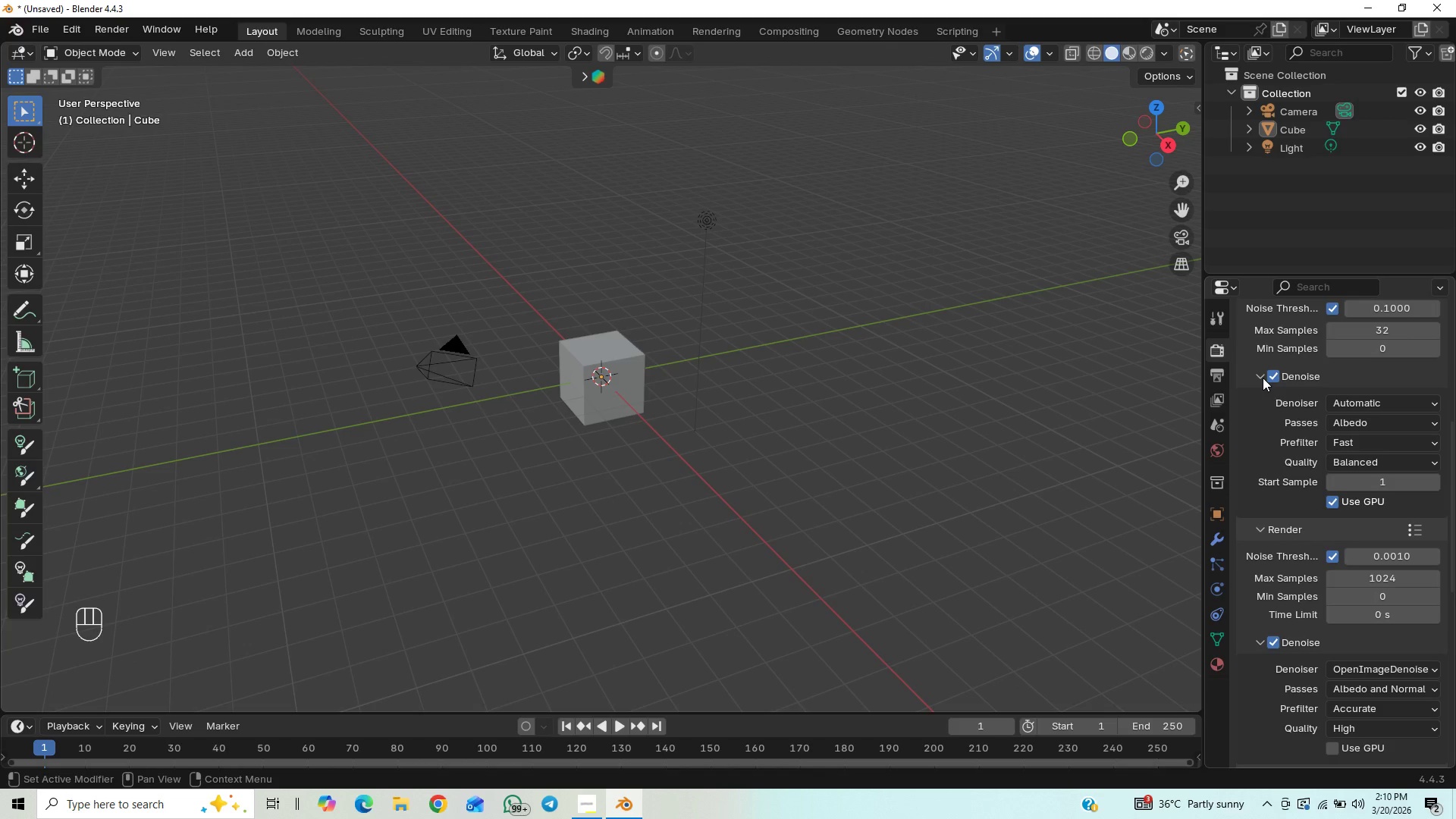 
left_click([1263, 378])
 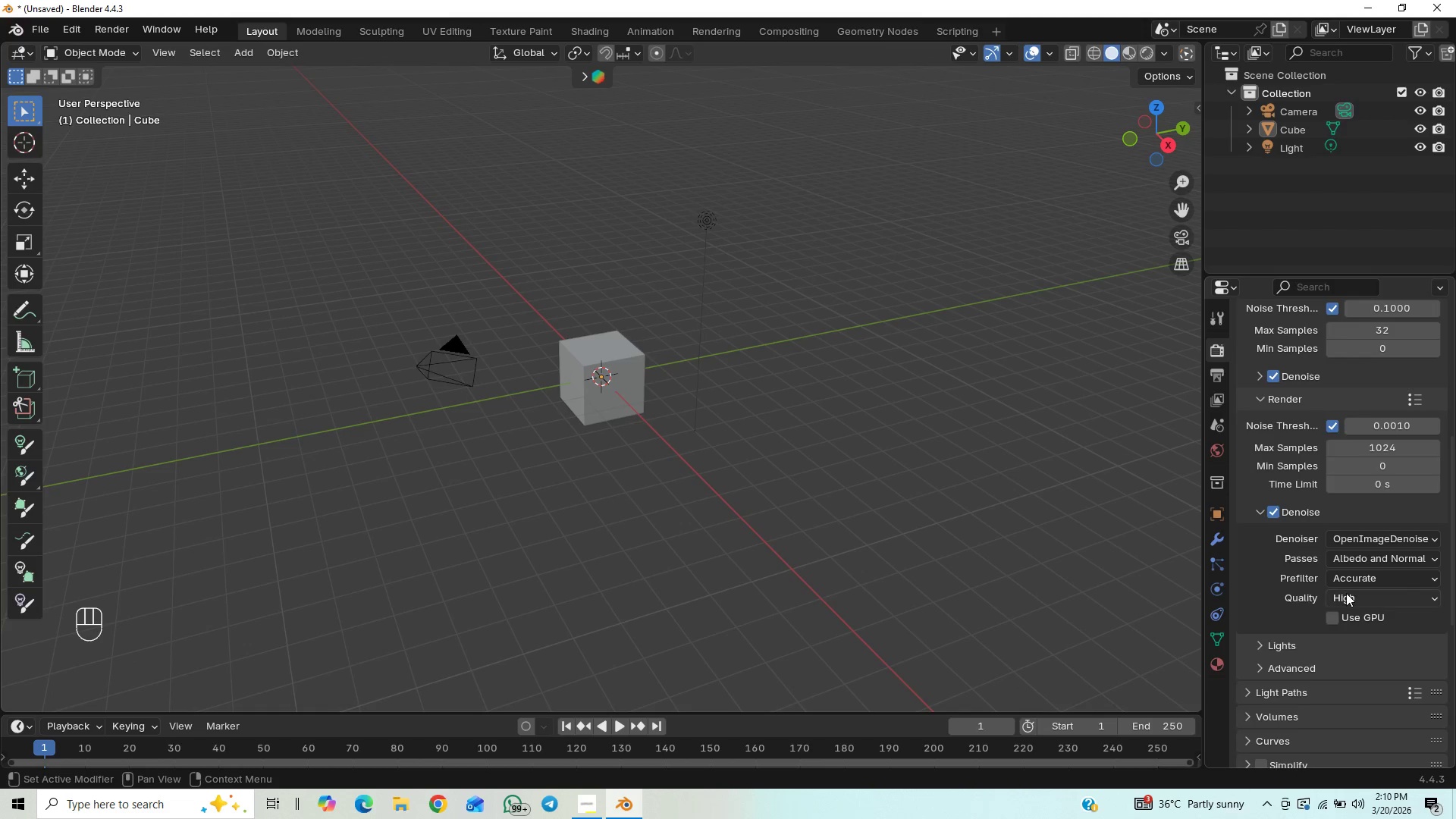 
left_click([1335, 614])
 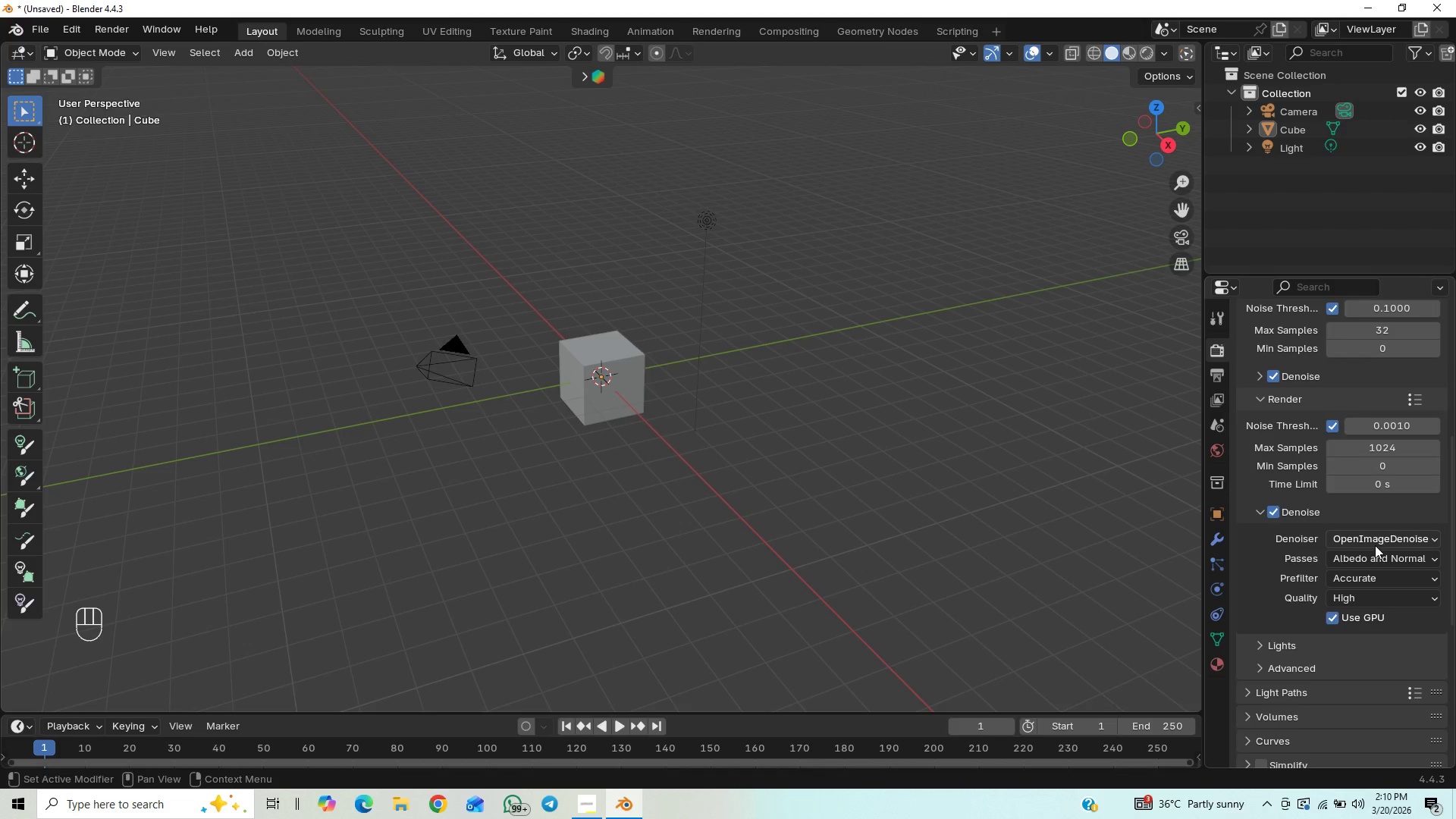 
left_click([1375, 545])
 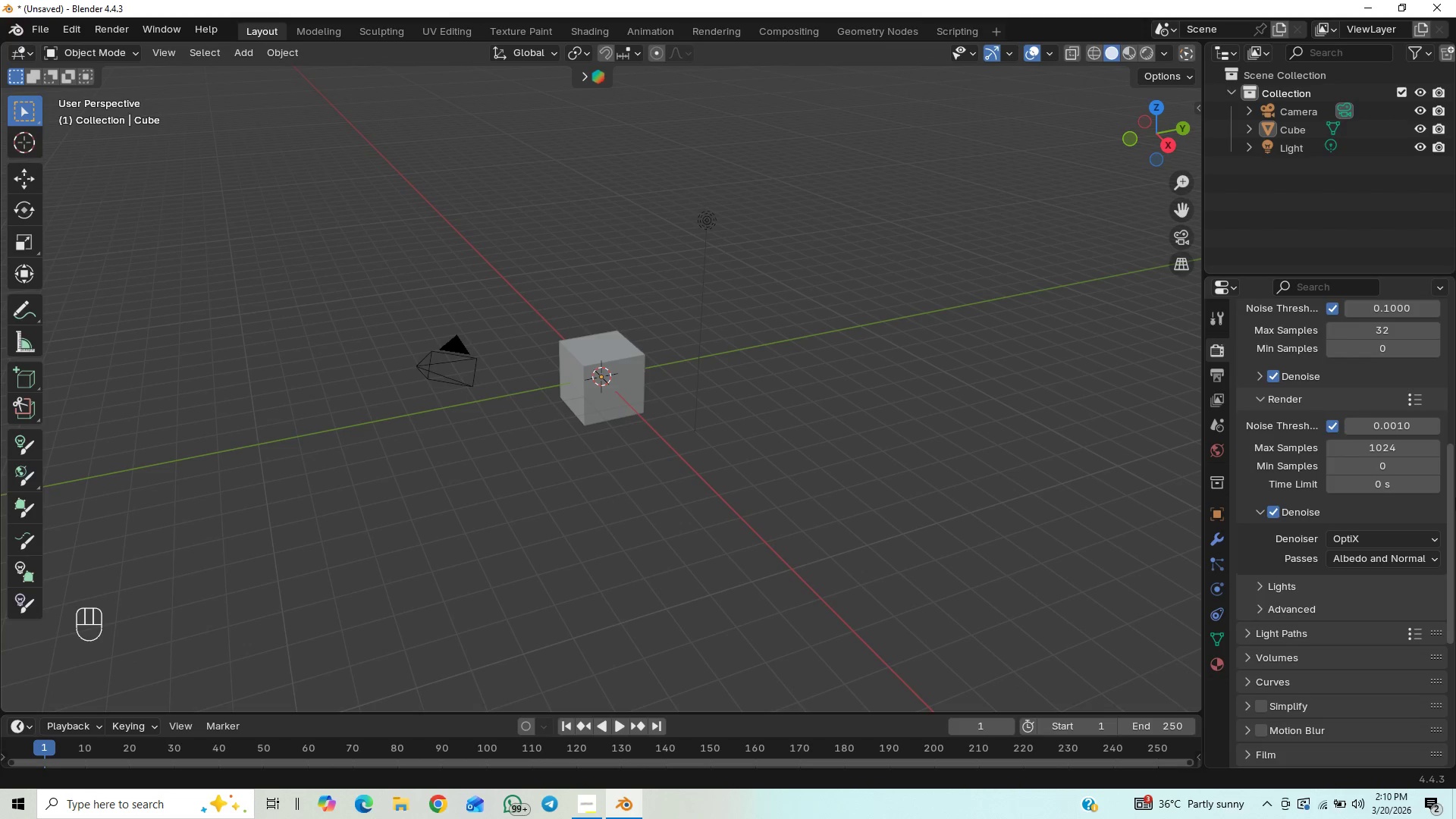 
left_click_drag(start_coordinate=[1451, 497], to_coordinate=[1455, 542])
 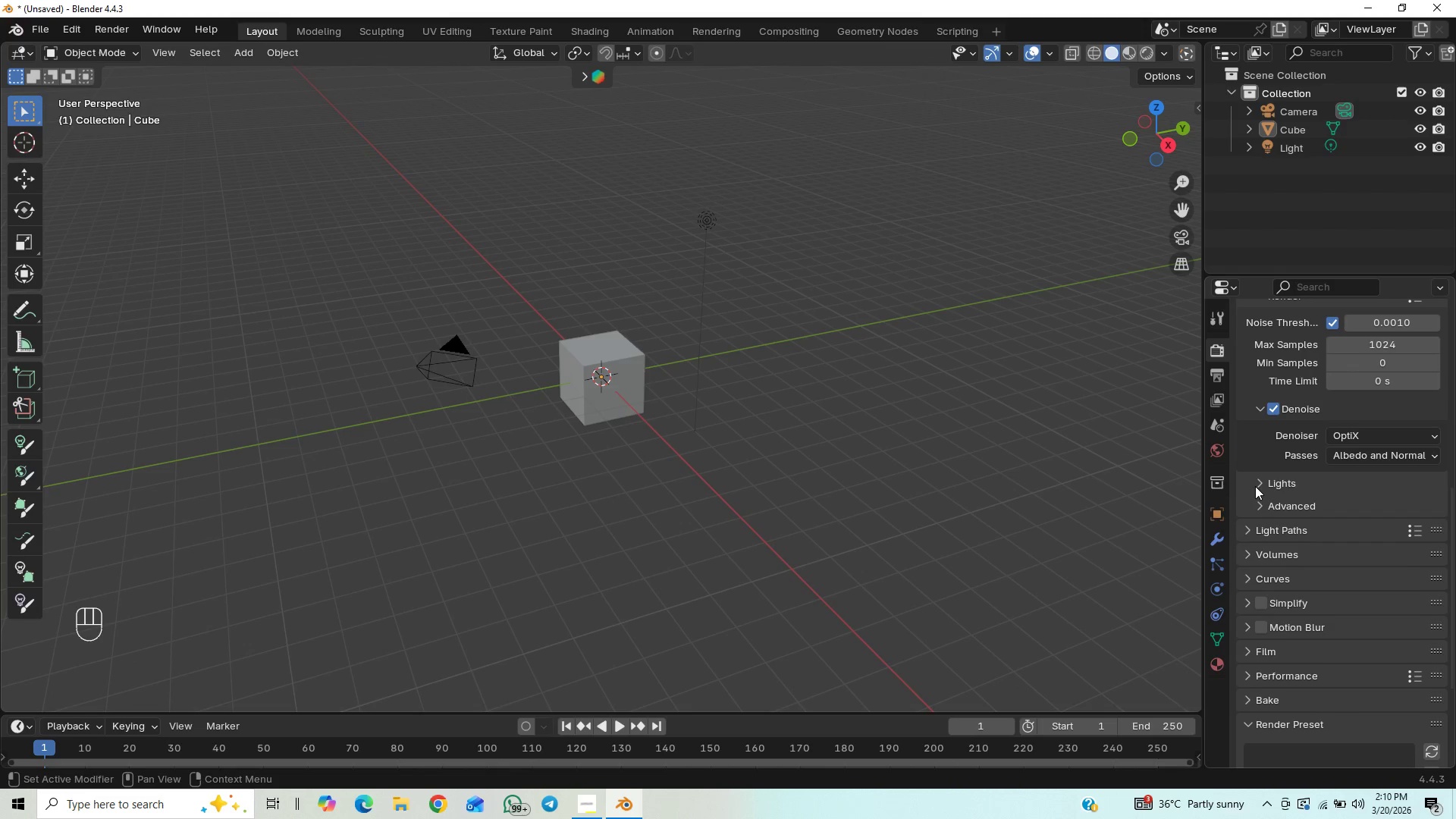 
left_click([1260, 480])
 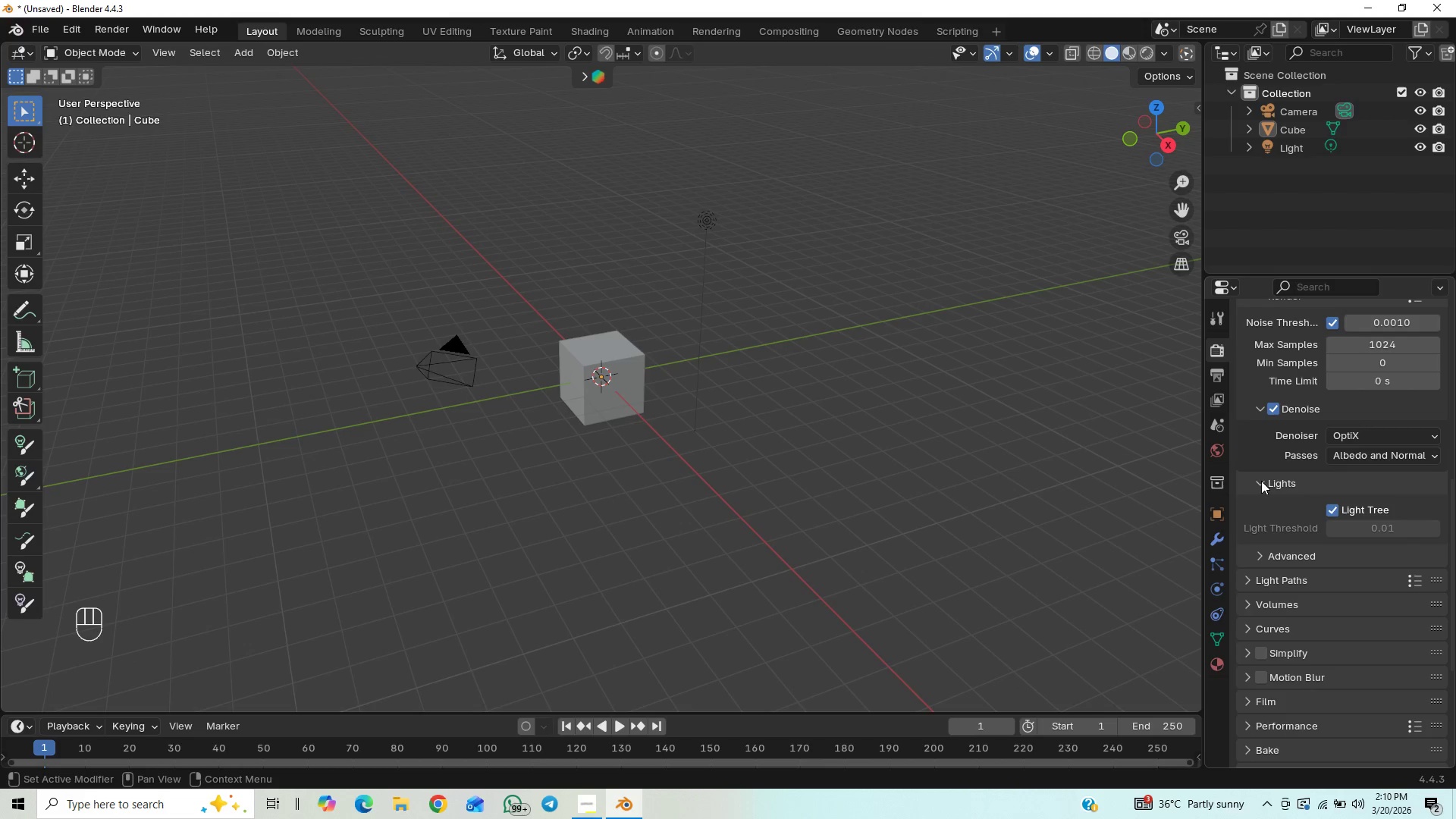 
left_click([1261, 481])
 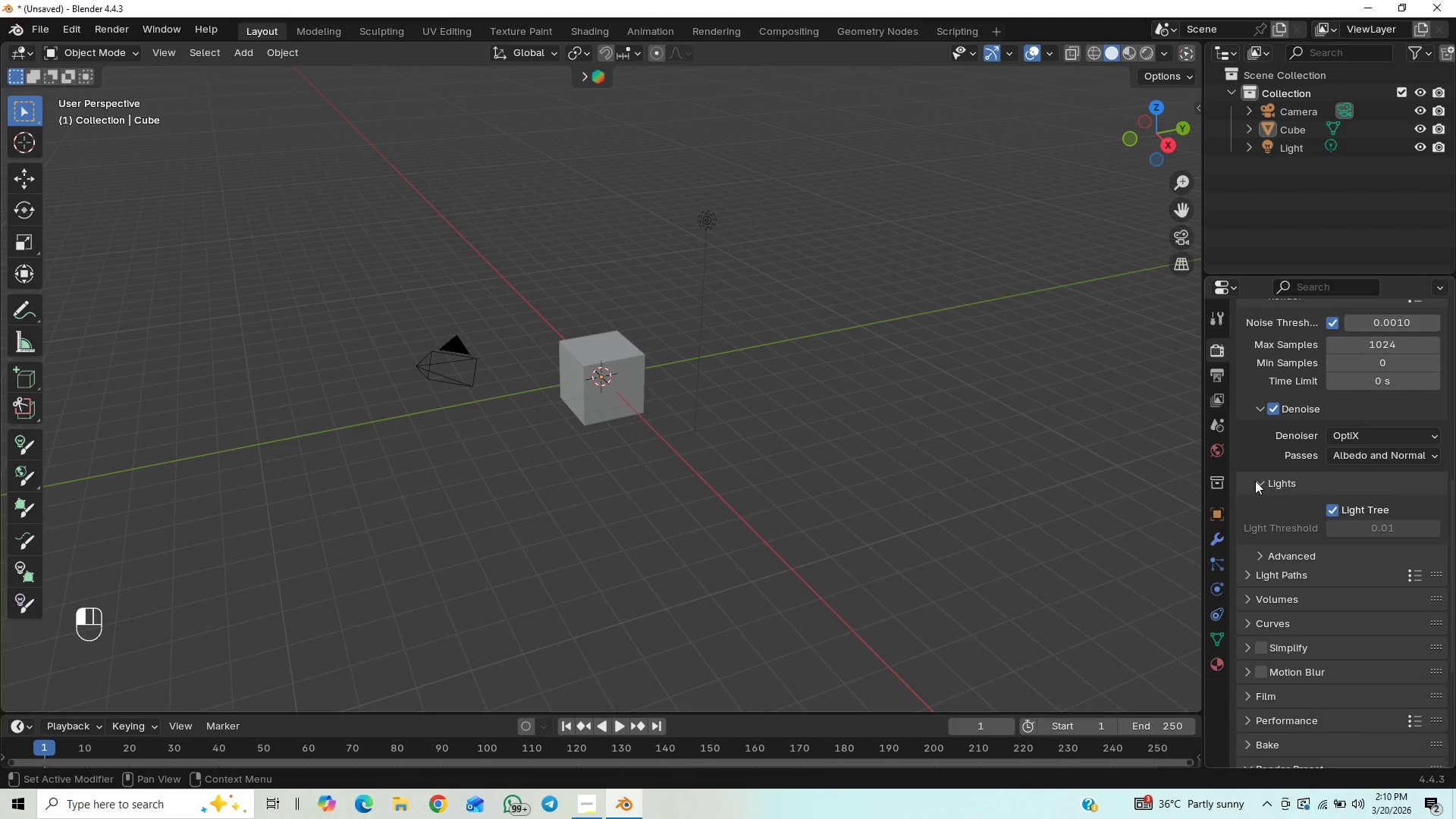 
left_click([1255, 481])
 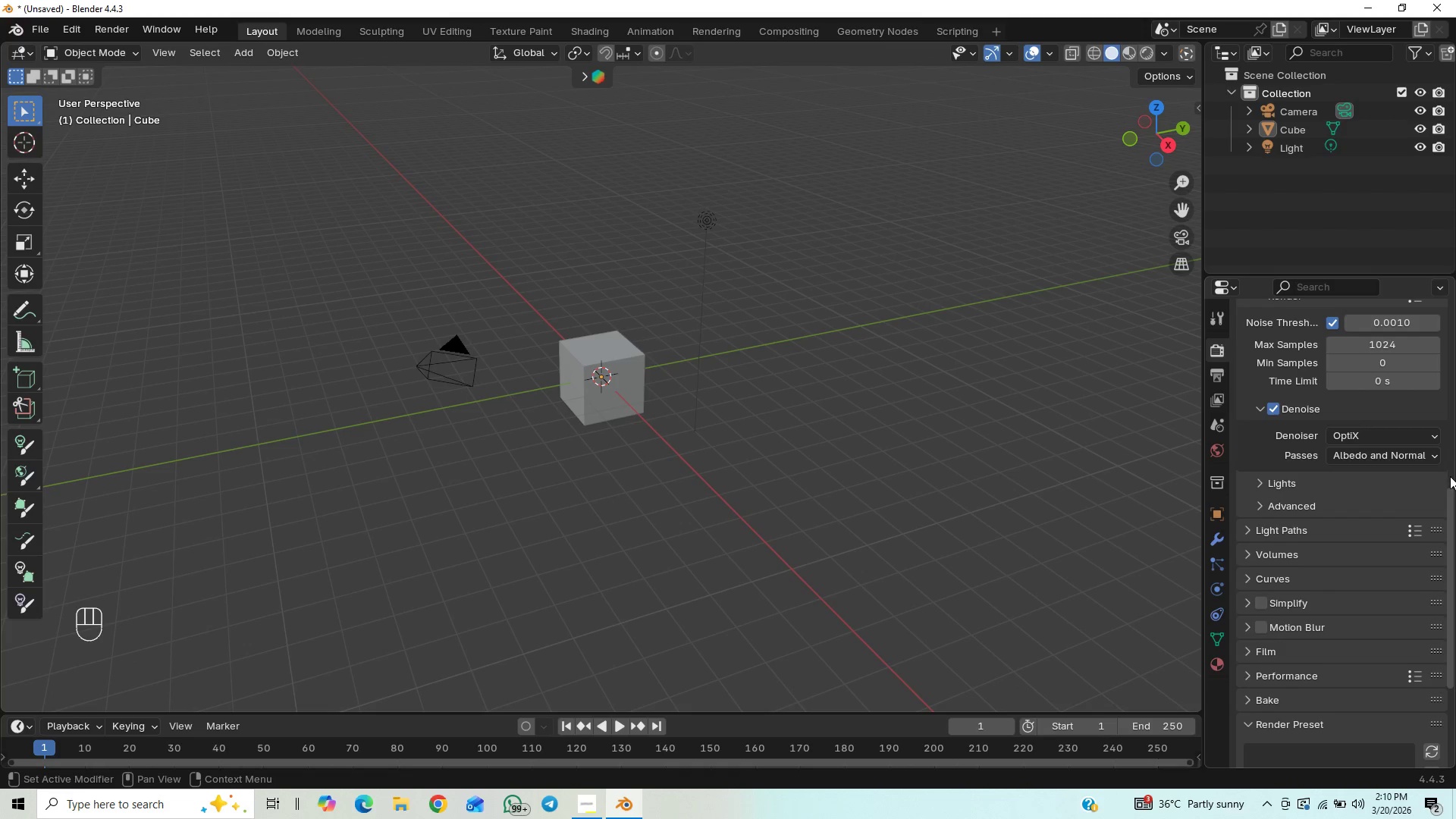 
left_click_drag(start_coordinate=[1455, 494], to_coordinate=[1454, 519])
 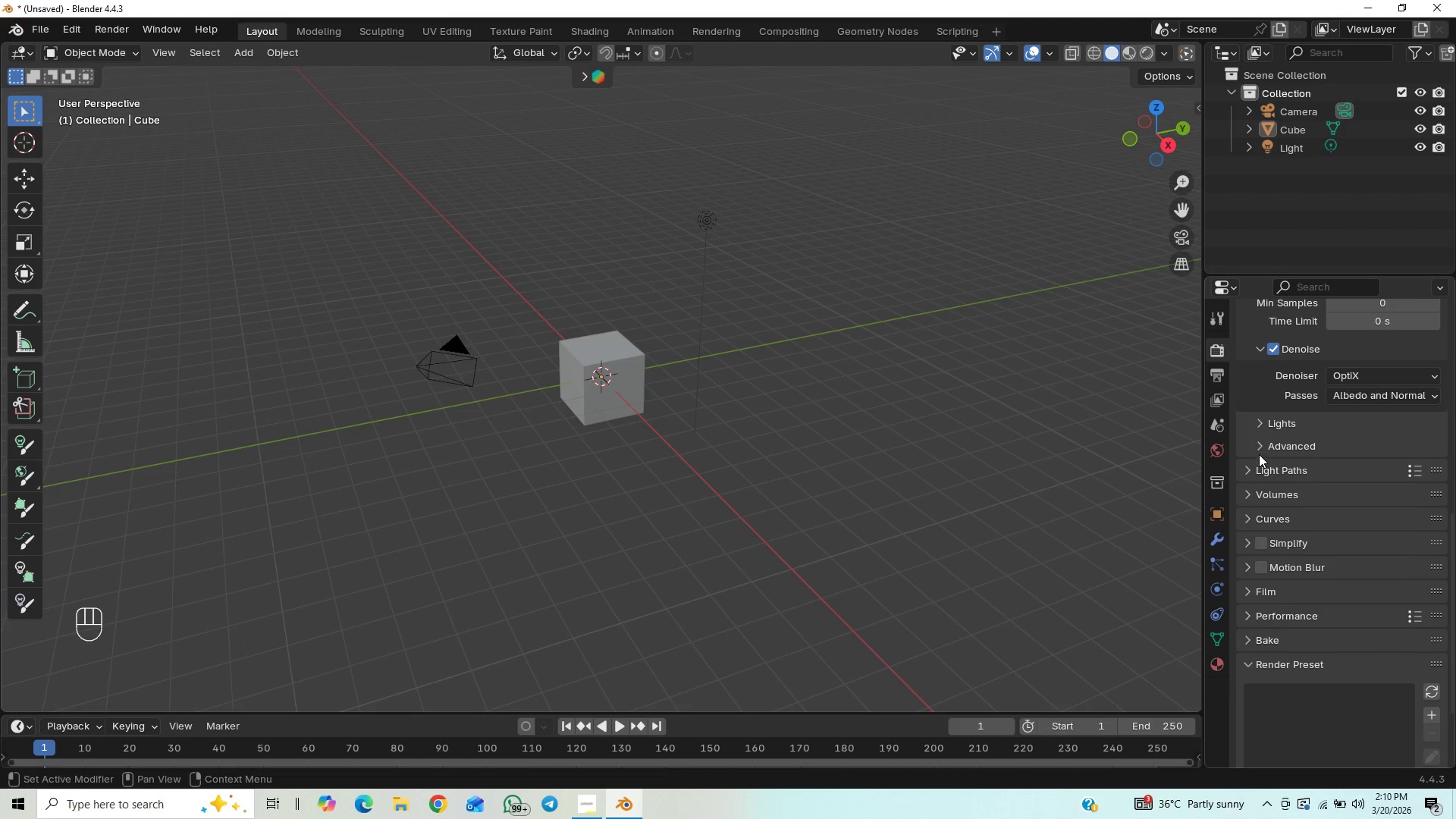 
left_click([1259, 453])
 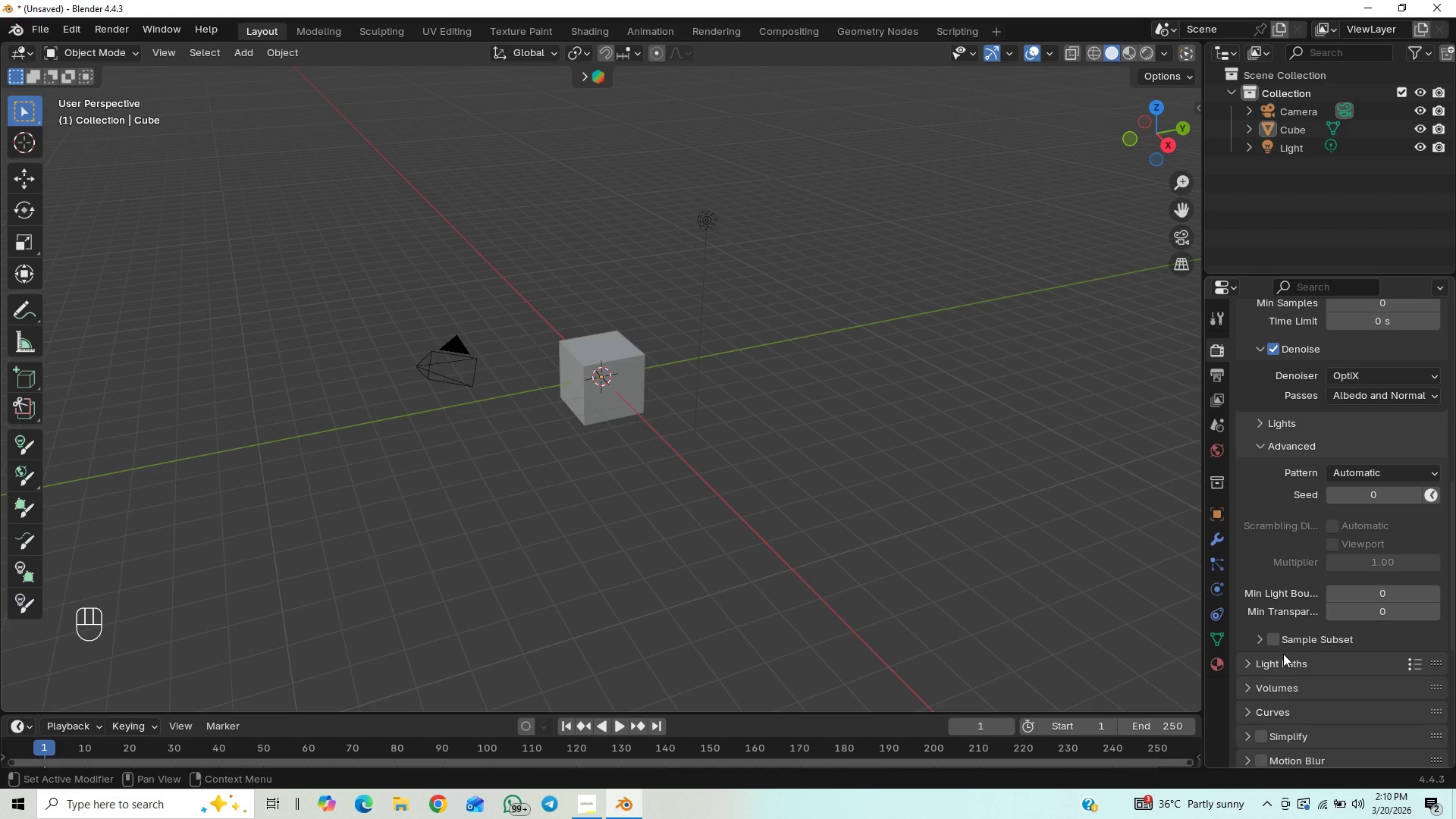 
wait(7.75)
 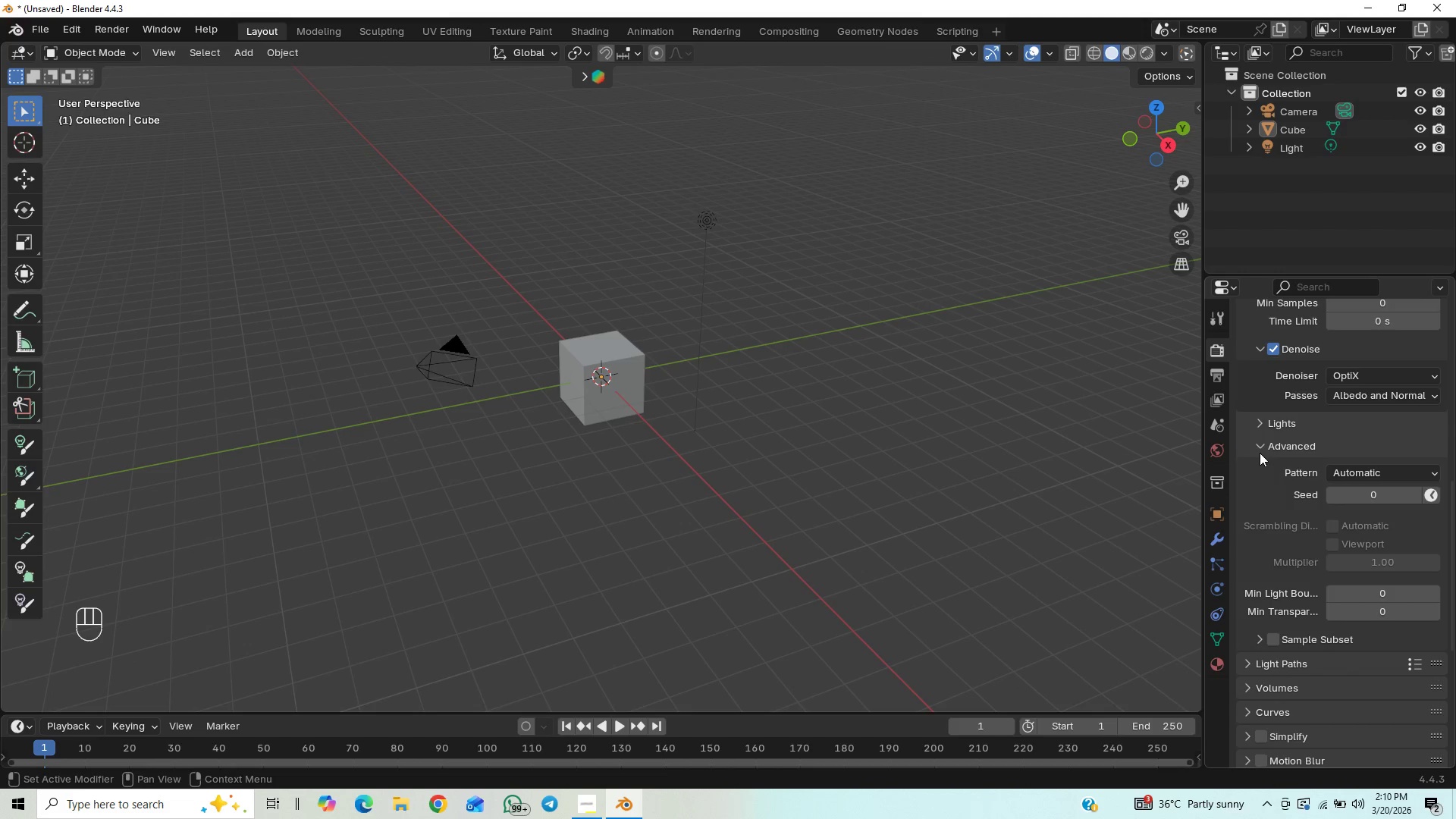 
left_click([1257, 442])
 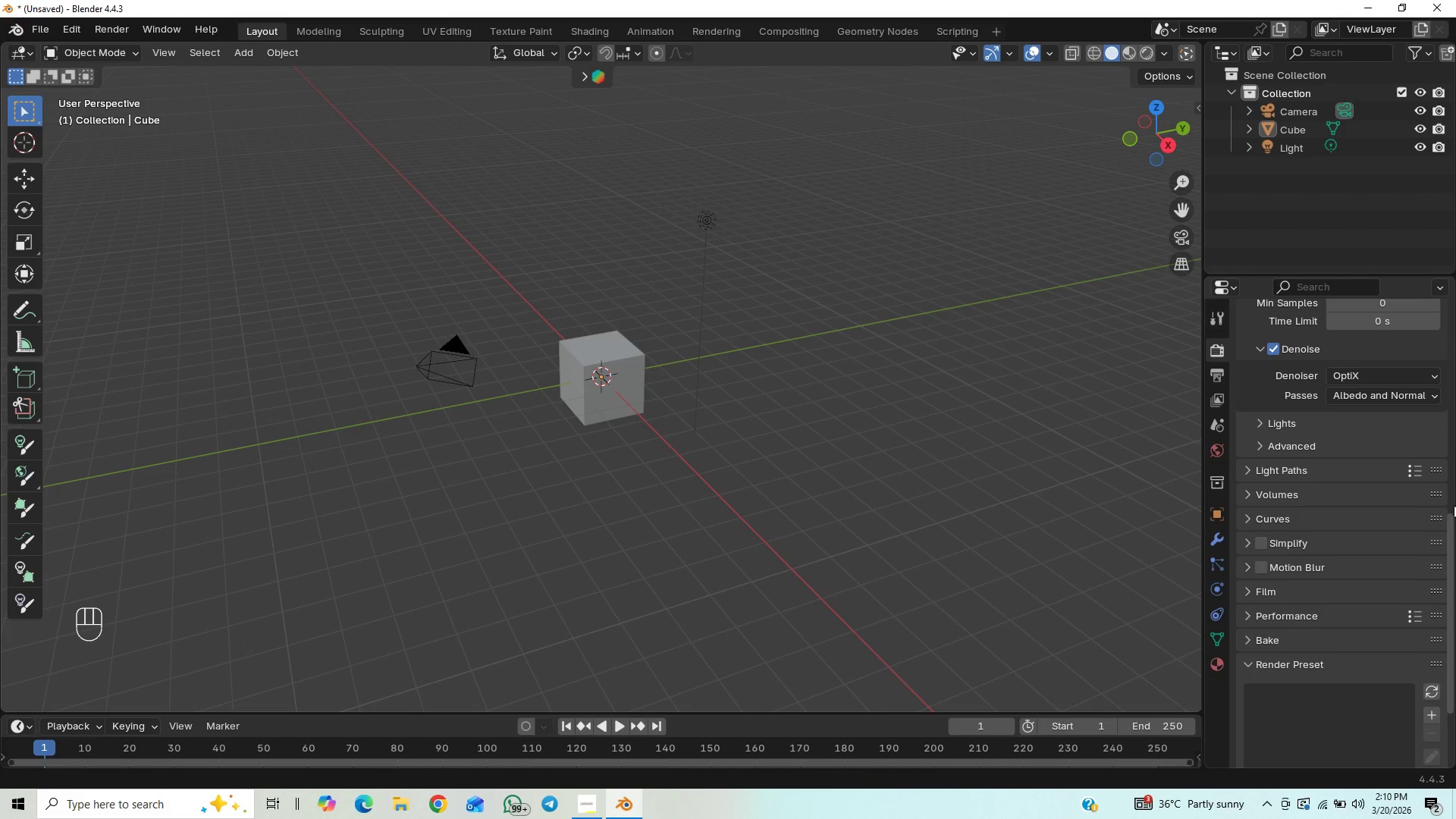 
left_click_drag(start_coordinate=[1454, 528], to_coordinate=[1453, 550])
 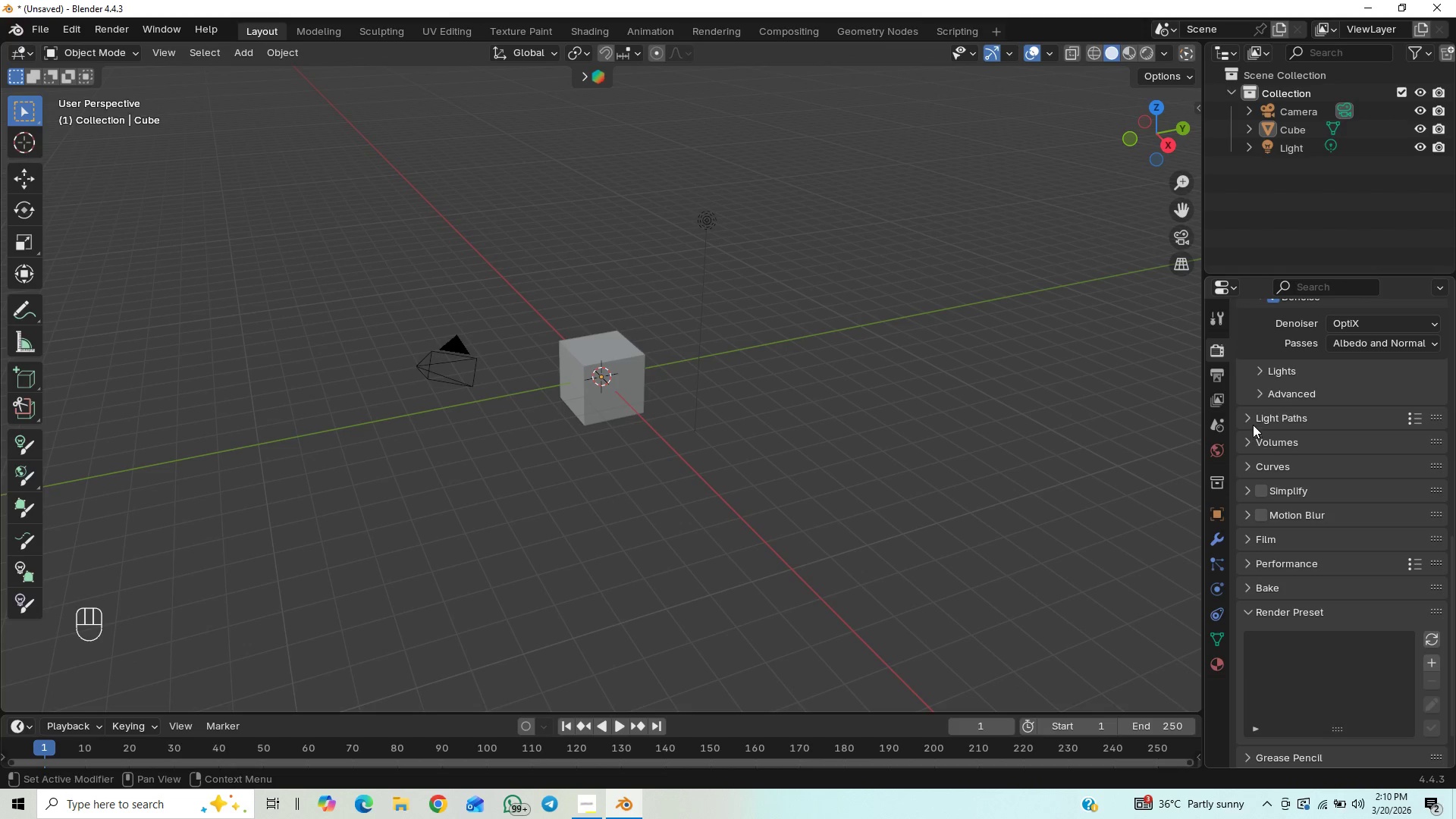 
left_click([1251, 422])
 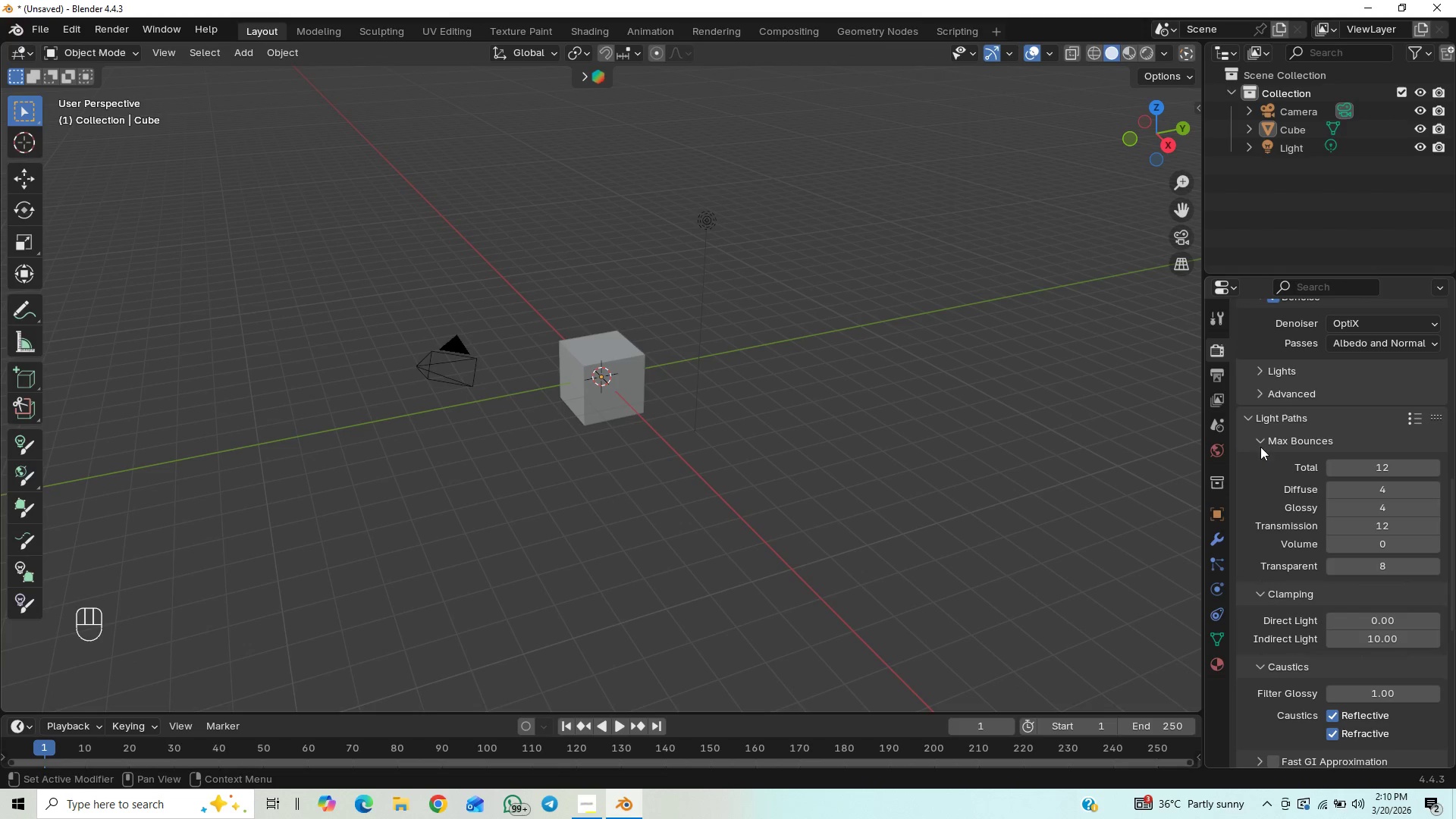 
left_click_drag(start_coordinate=[1453, 510], to_coordinate=[1450, 543])
 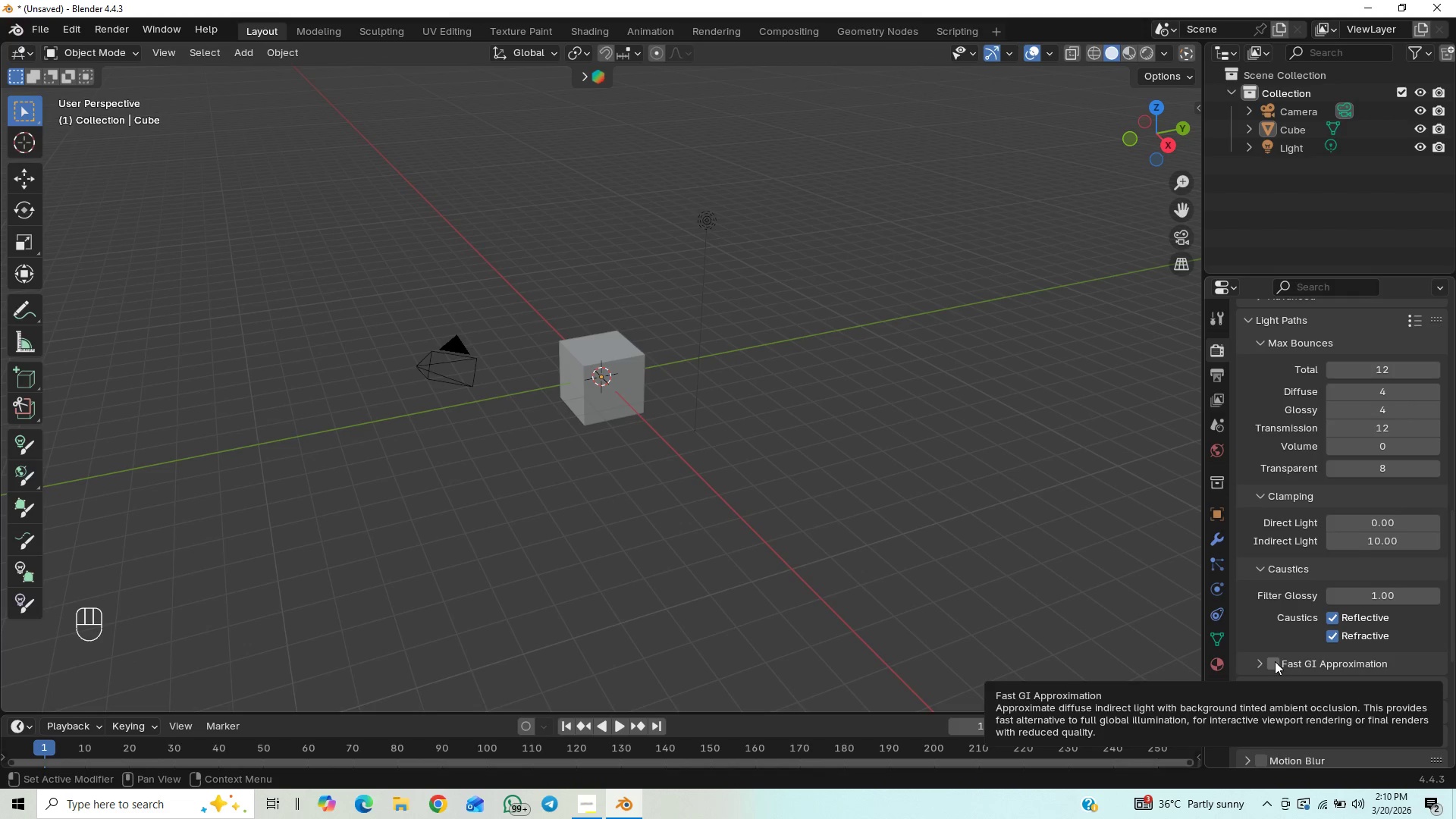 
wait(19.94)
 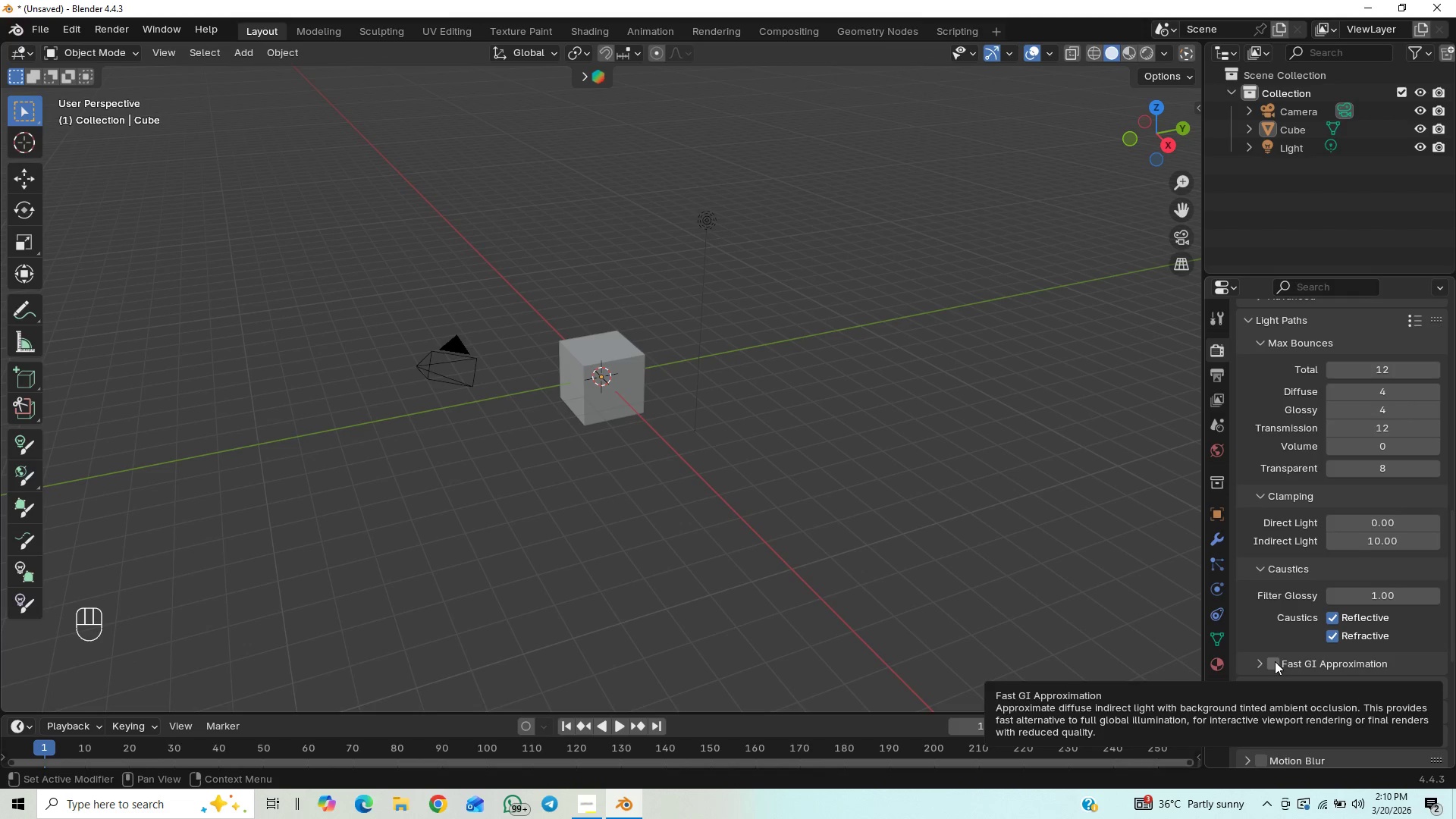 
mouse_move([1297, 661])
 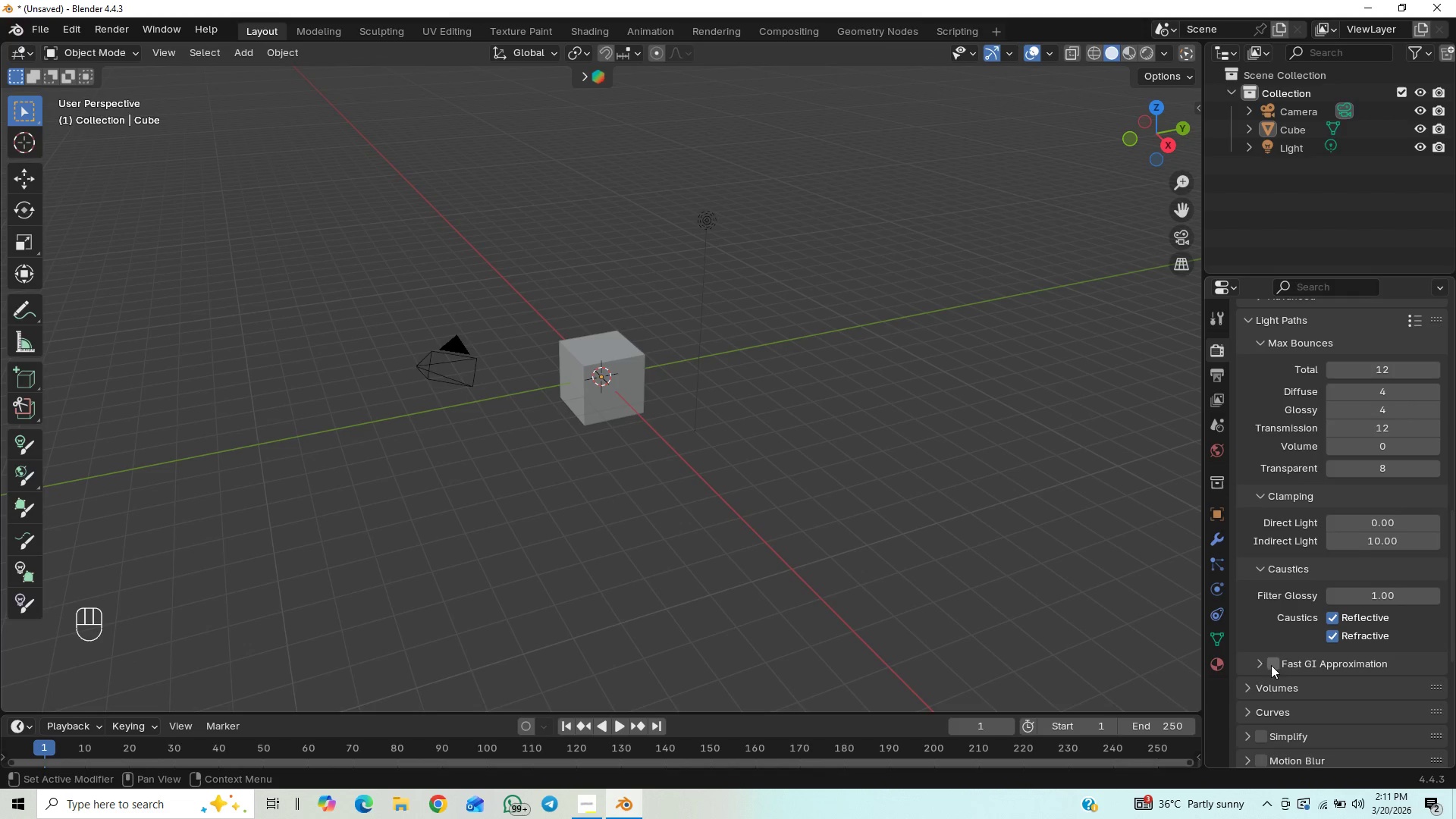 
mouse_move([1285, 659])
 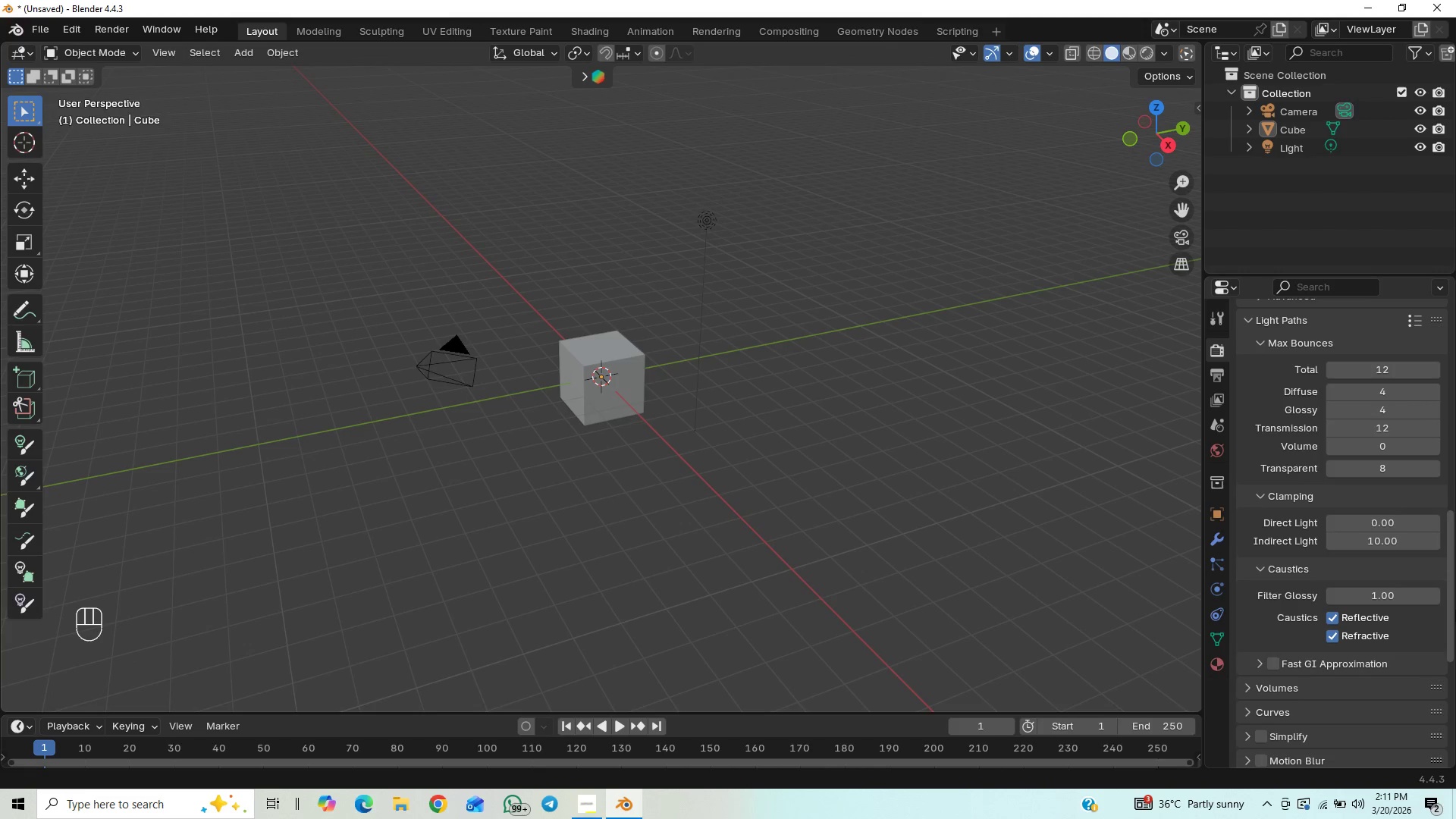 
left_click_drag(start_coordinate=[1455, 617], to_coordinate=[1439, 684])
 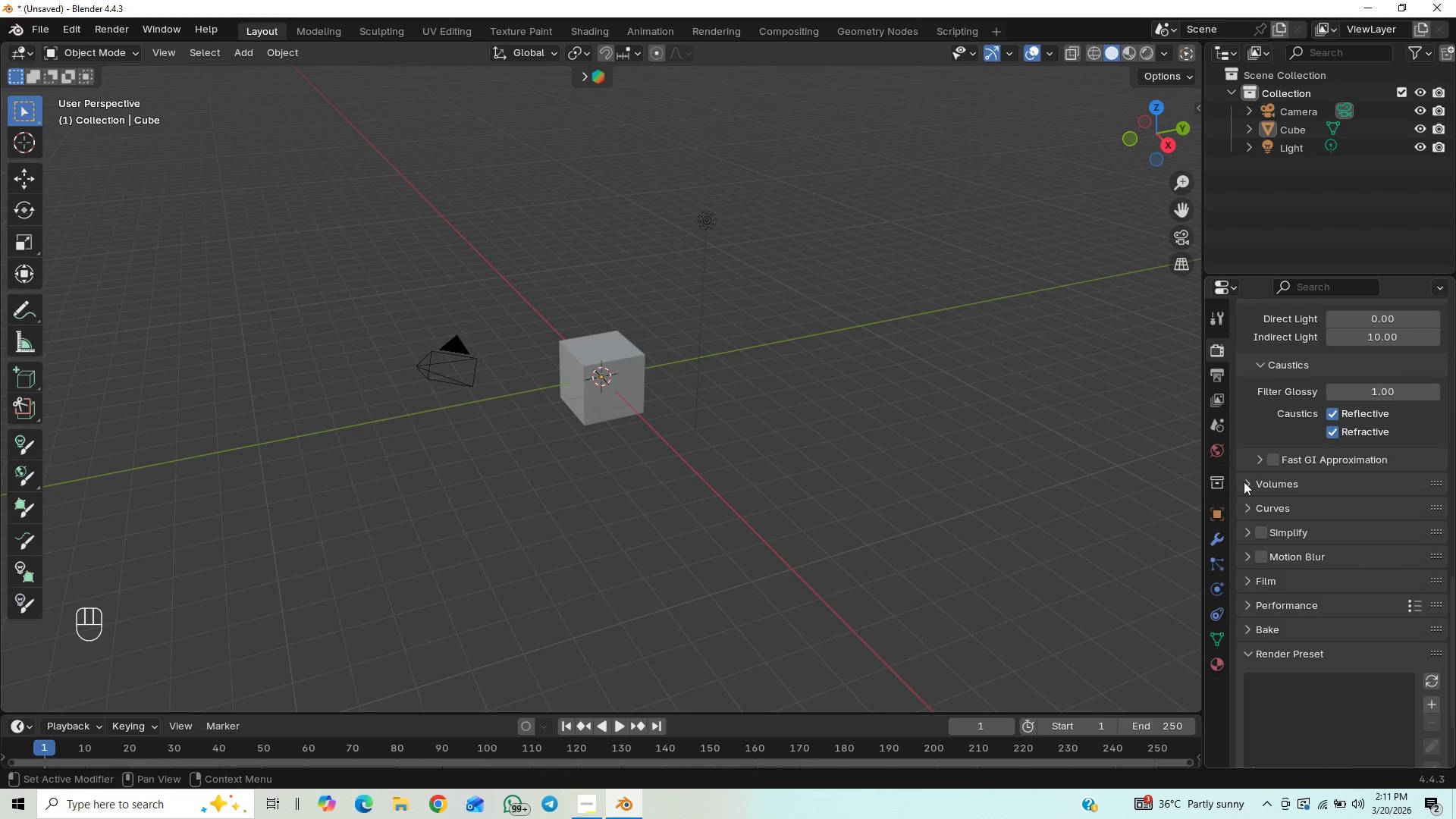 
left_click([1256, 475])
 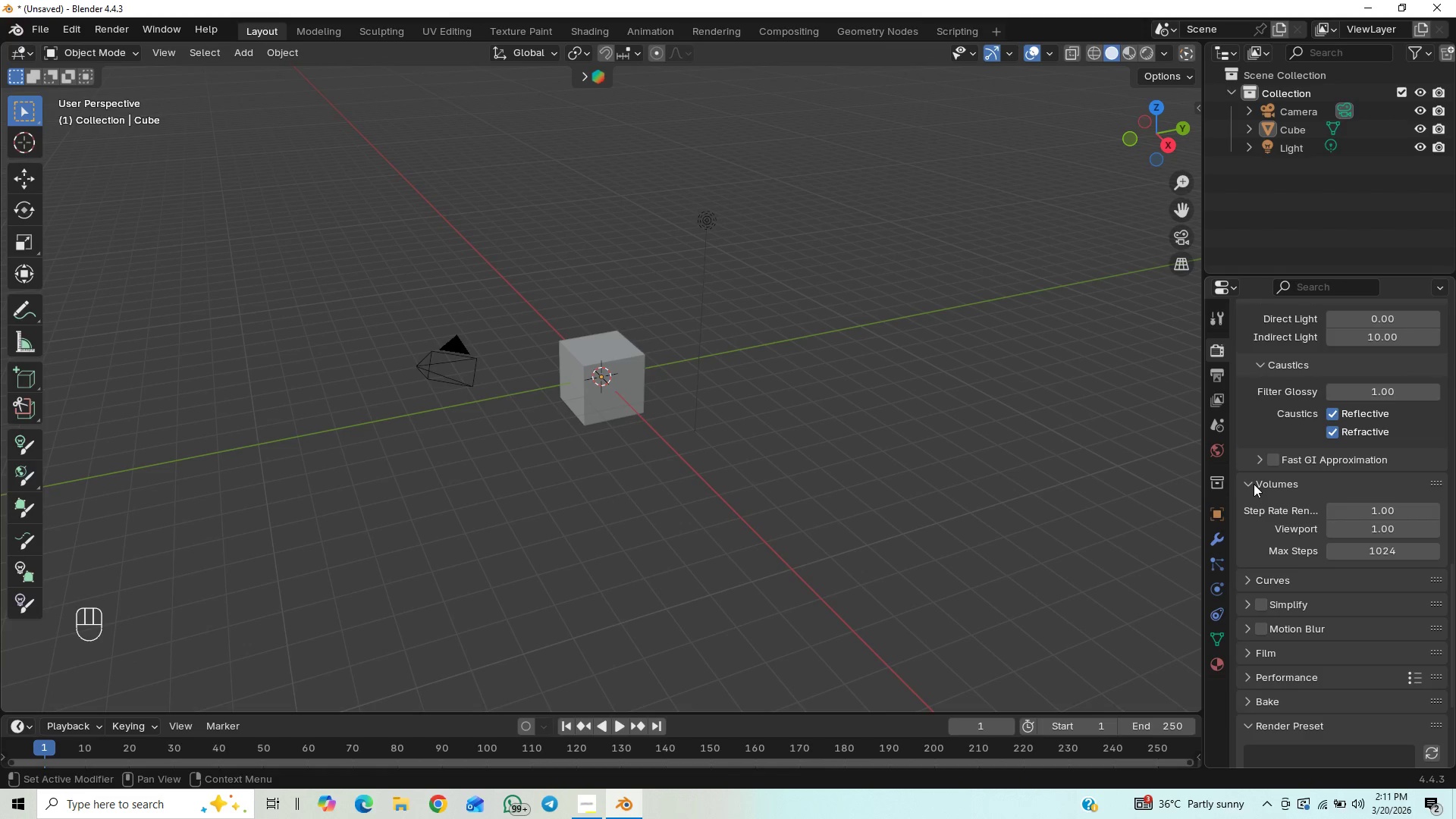 
left_click([1254, 484])
 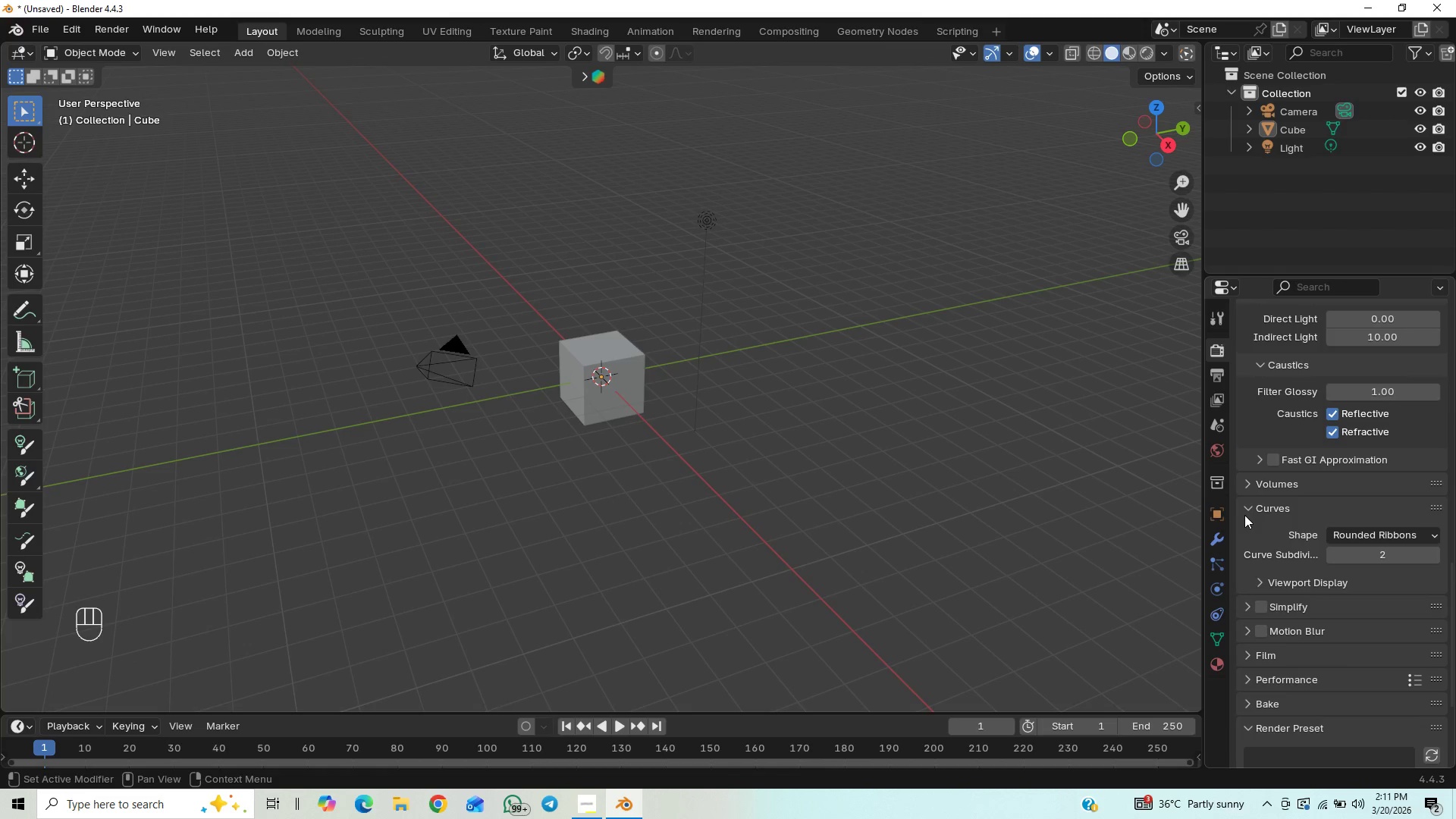 
left_click([1244, 515])
 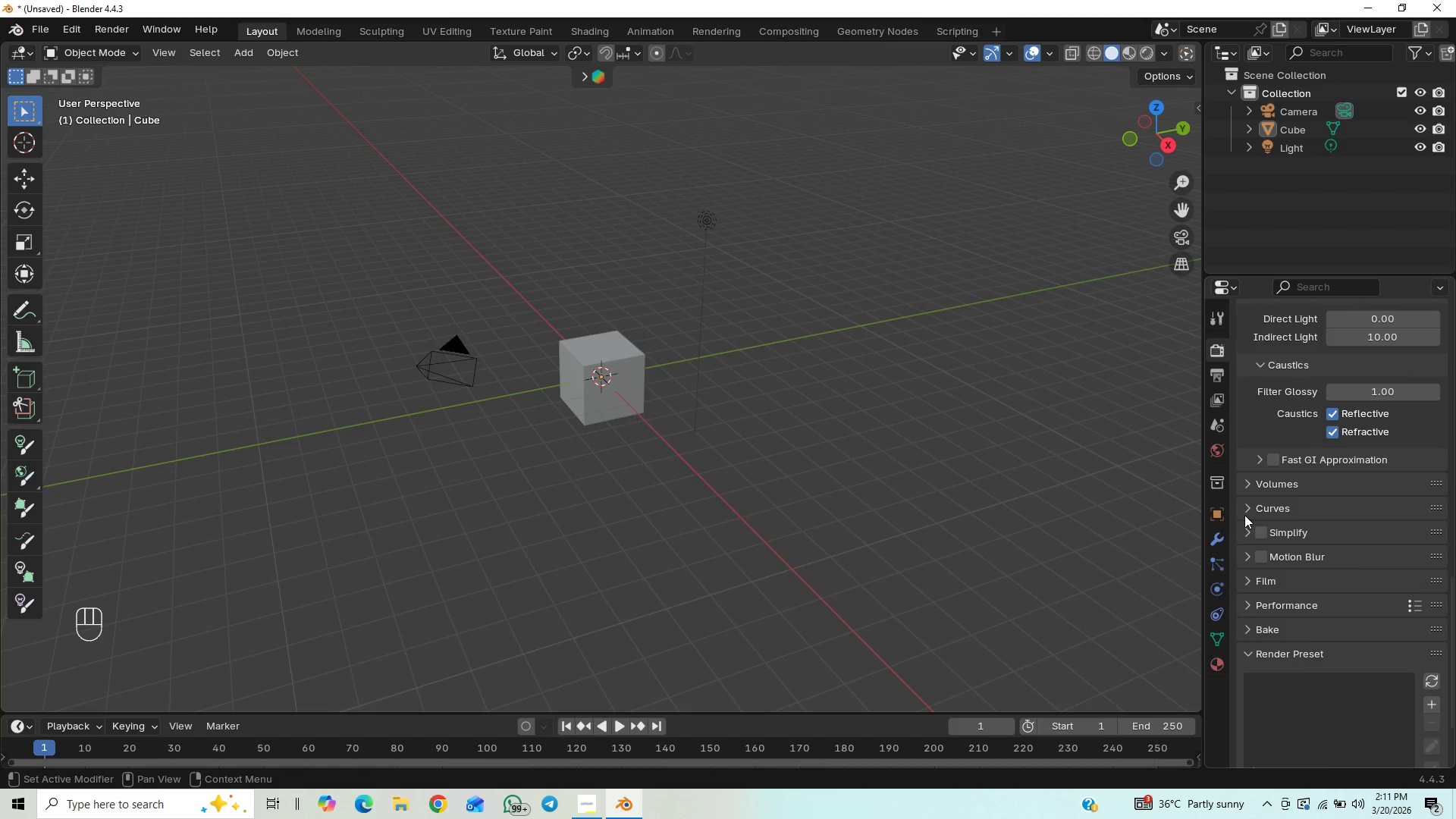 
mouse_move([1259, 533])
 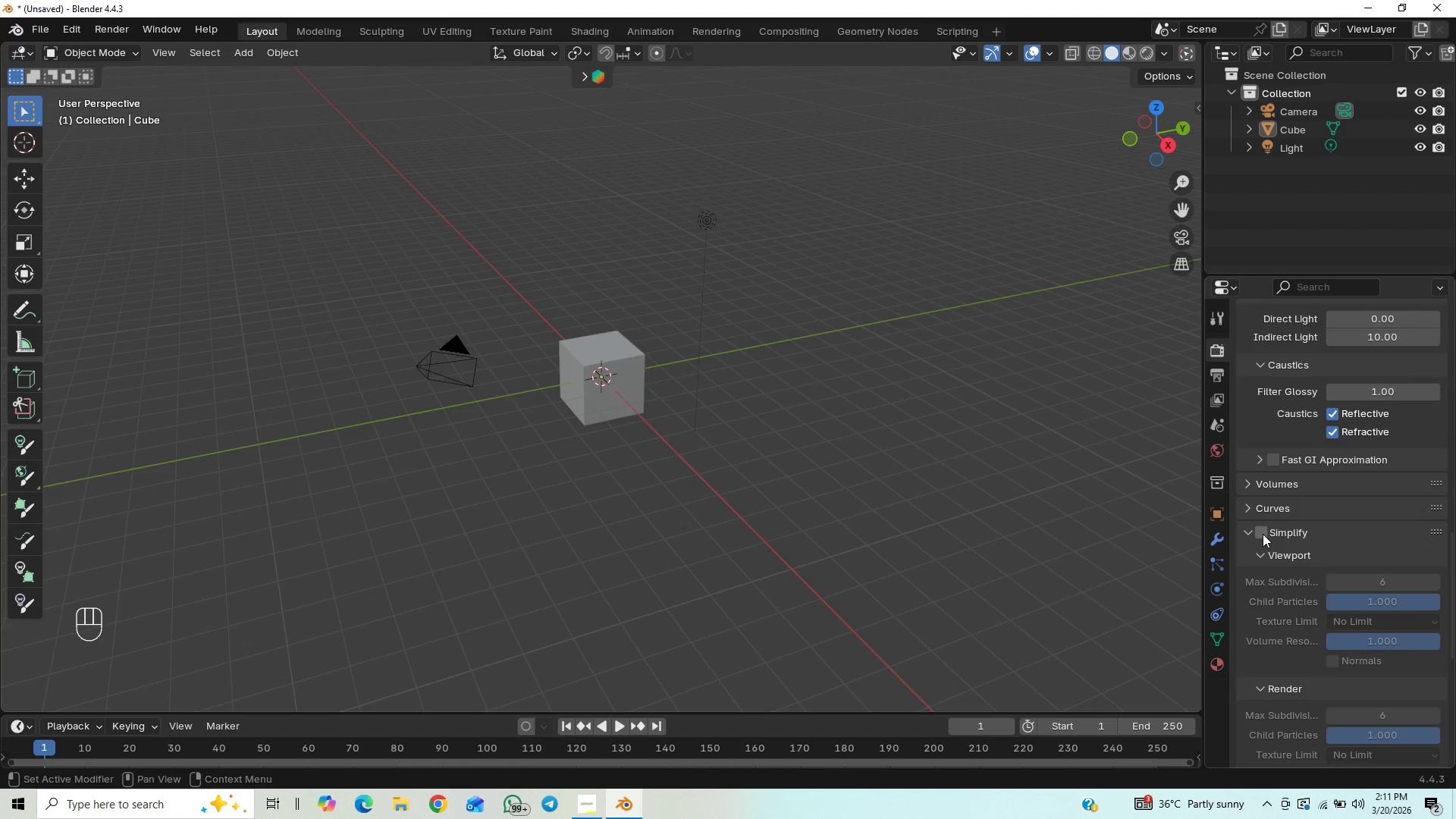 
mouse_move([1284, 536])
 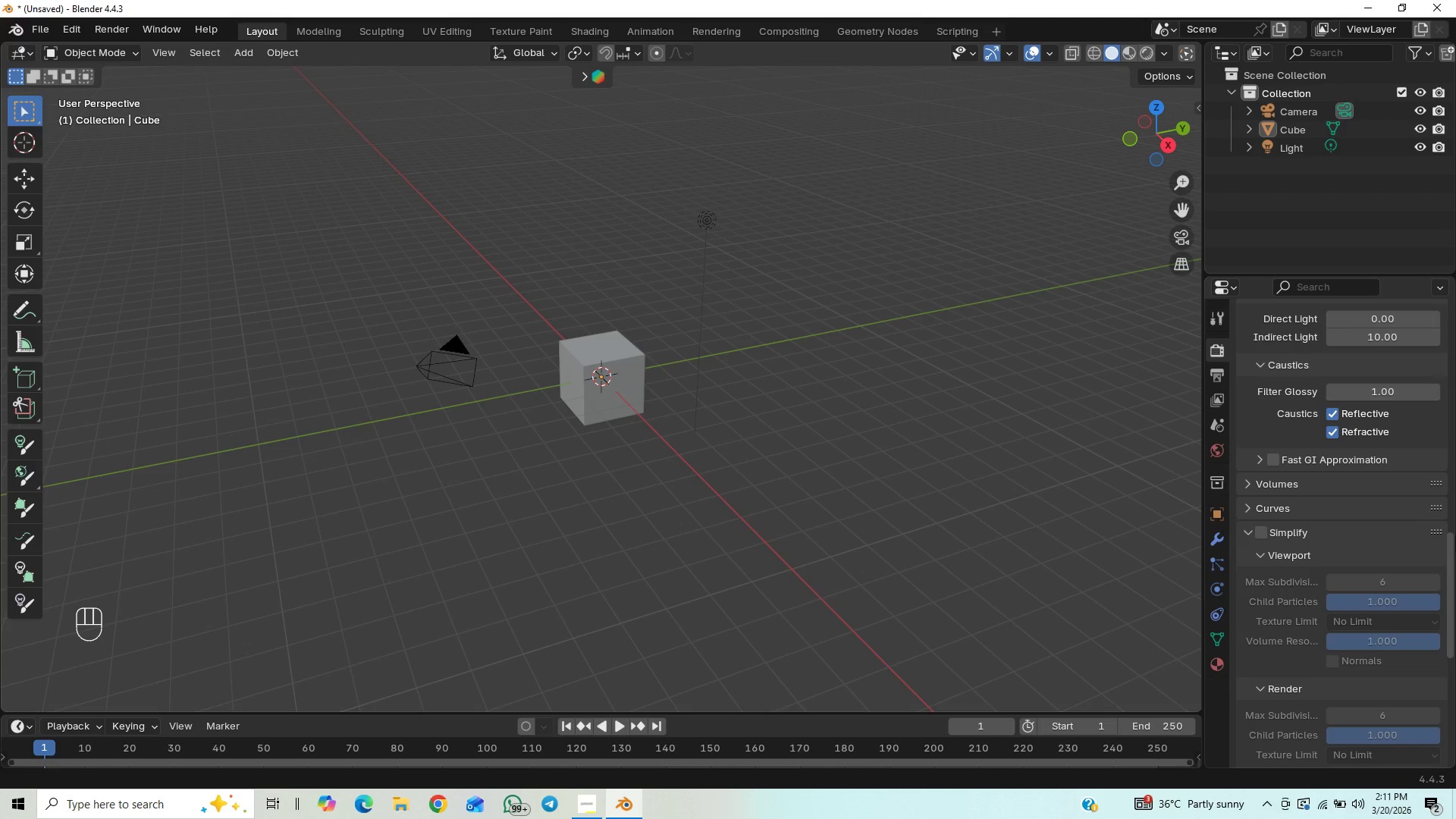 
left_click_drag(start_coordinate=[1455, 547], to_coordinate=[1455, 574])
 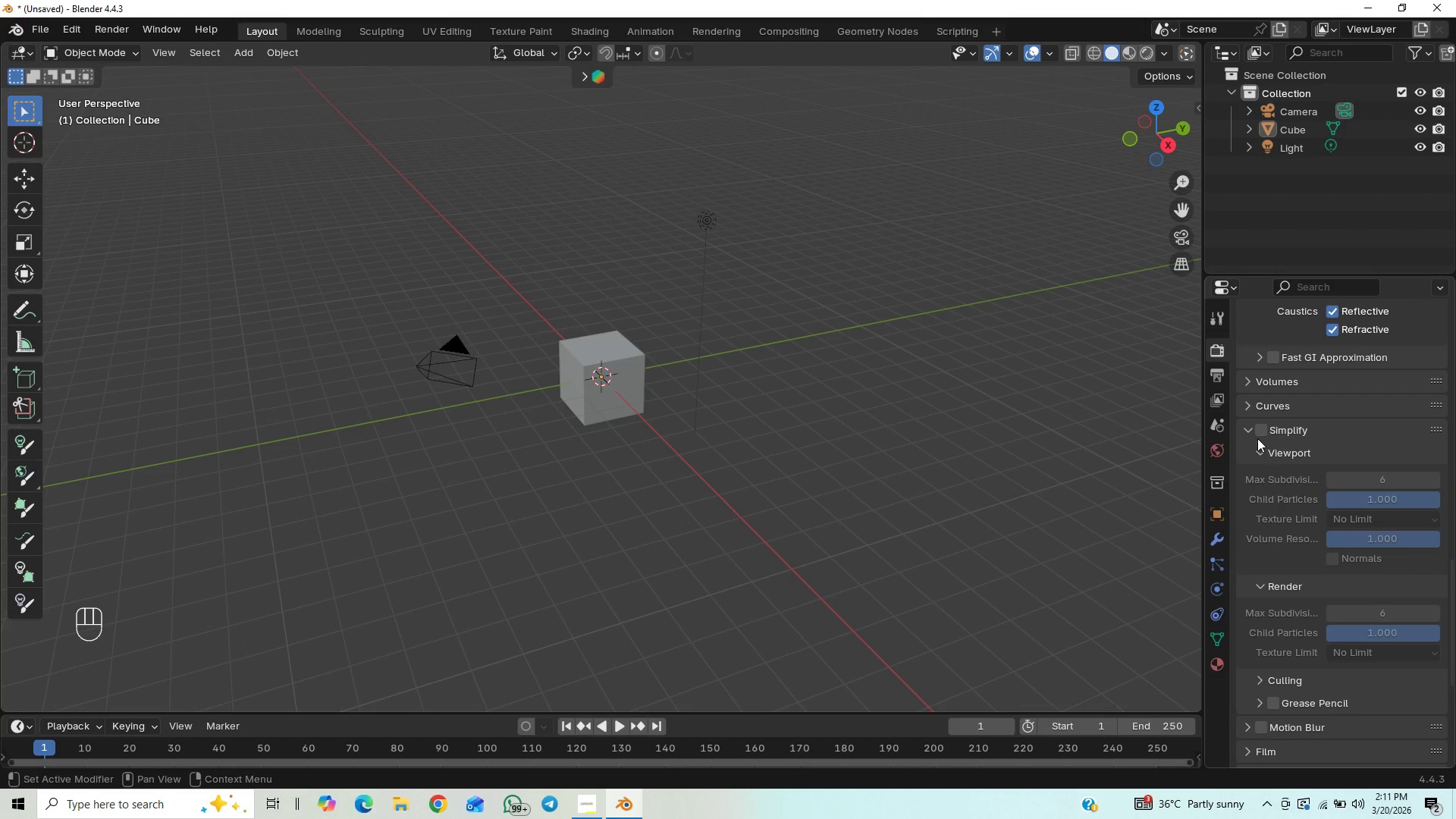 
left_click([1244, 428])
 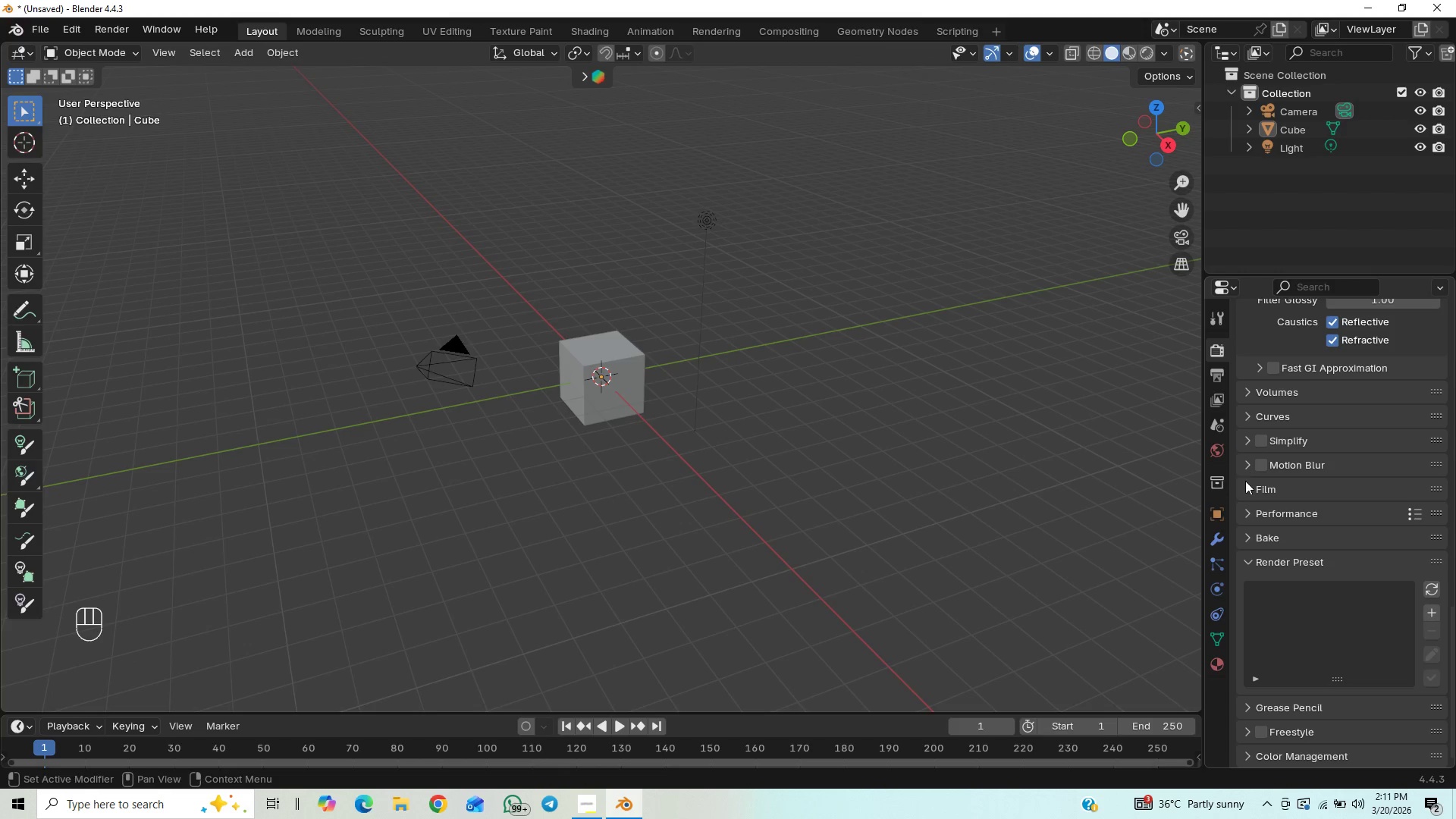 
left_click([1244, 491])
 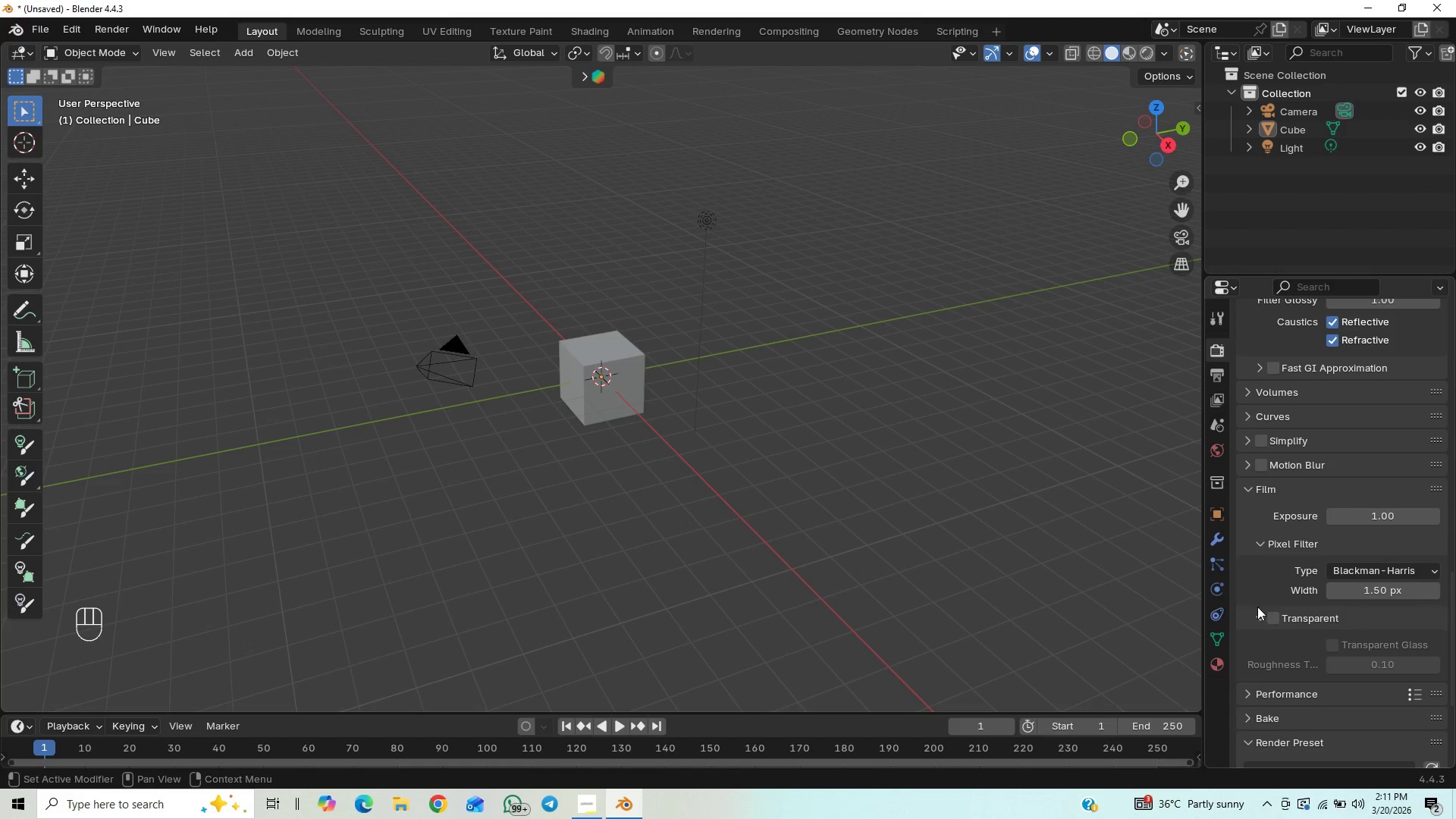 
left_click([1276, 617])
 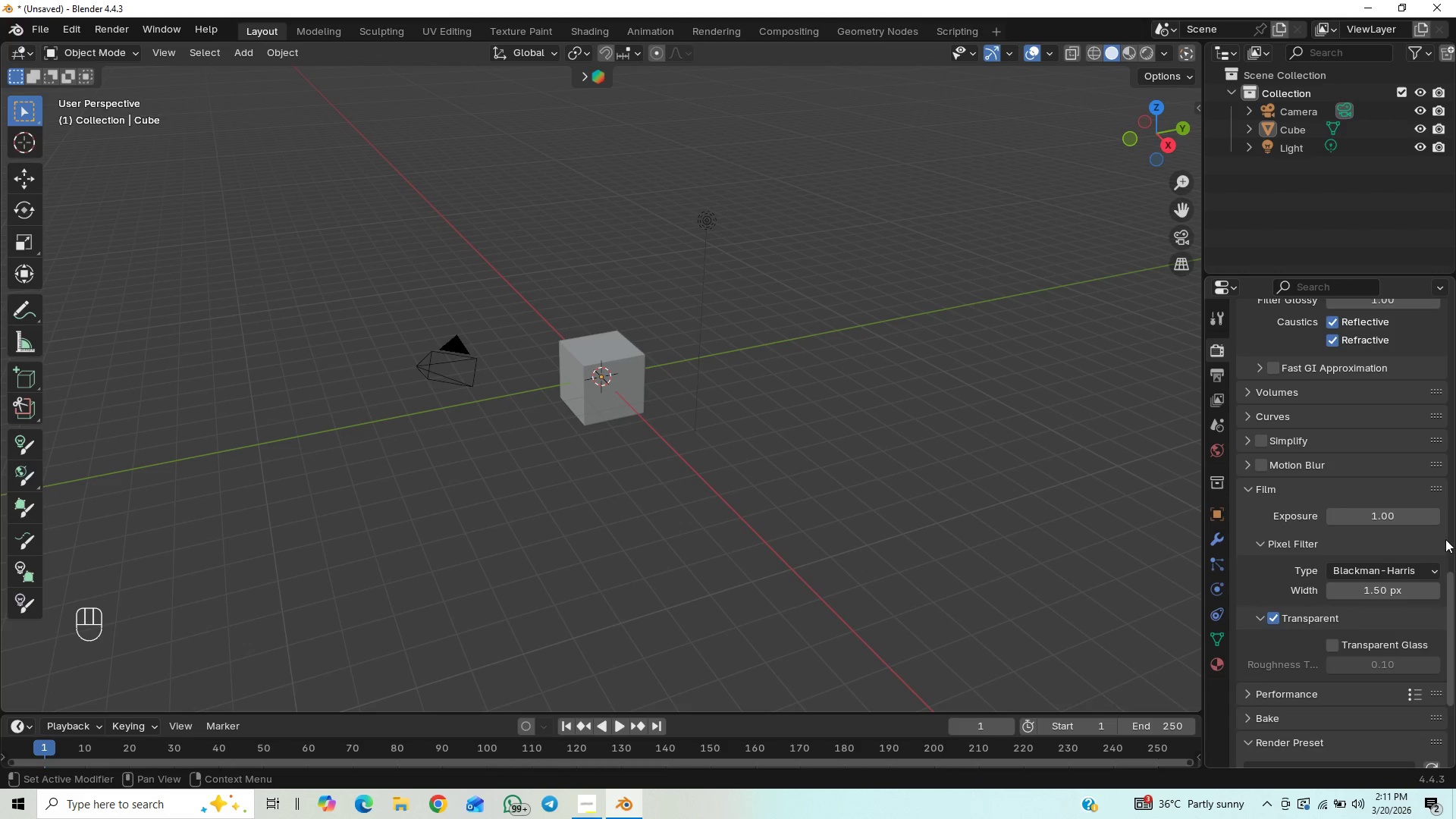 
left_click_drag(start_coordinate=[1454, 598], to_coordinate=[1453, 652])
 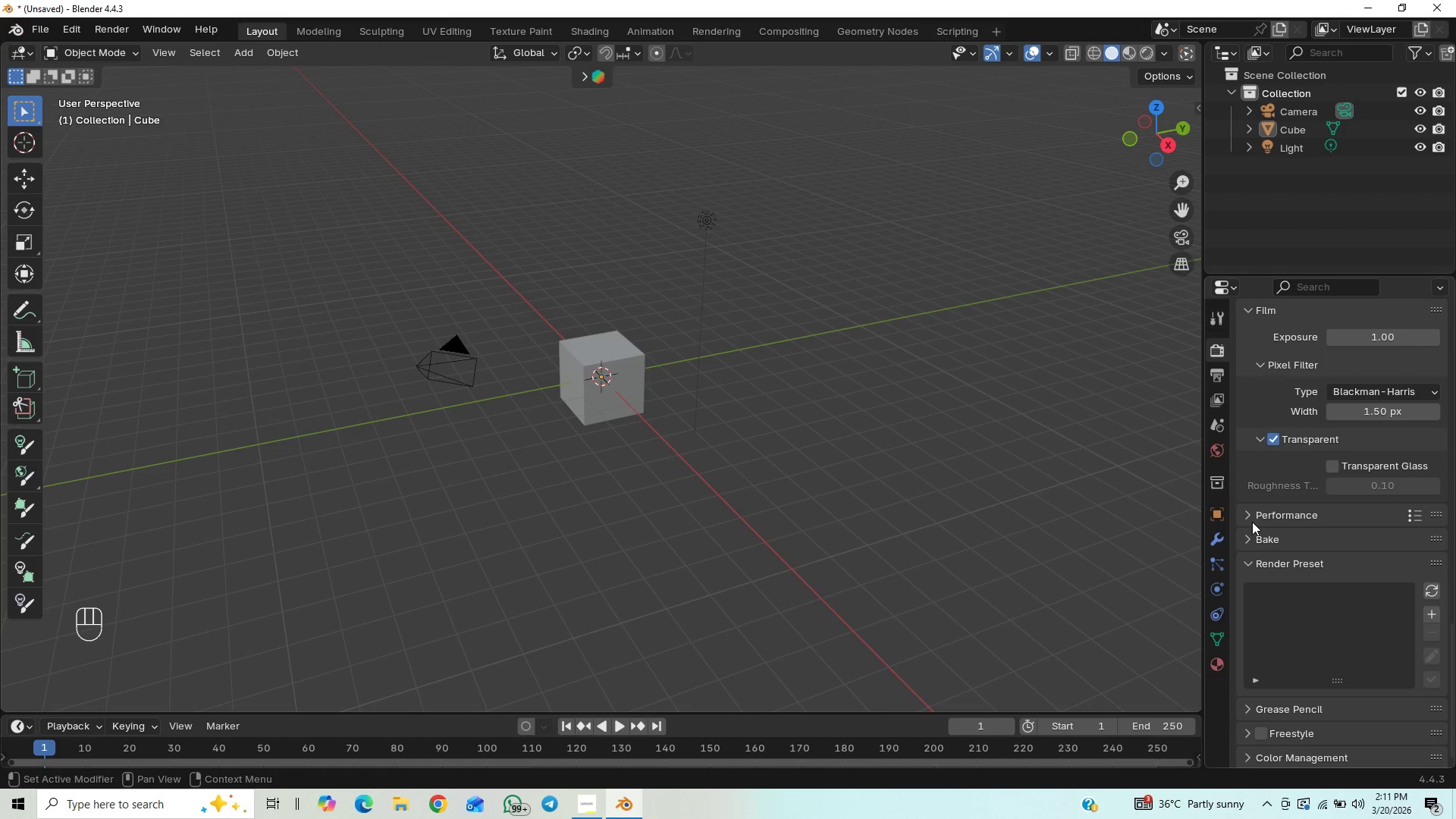 
left_click([1250, 518])
 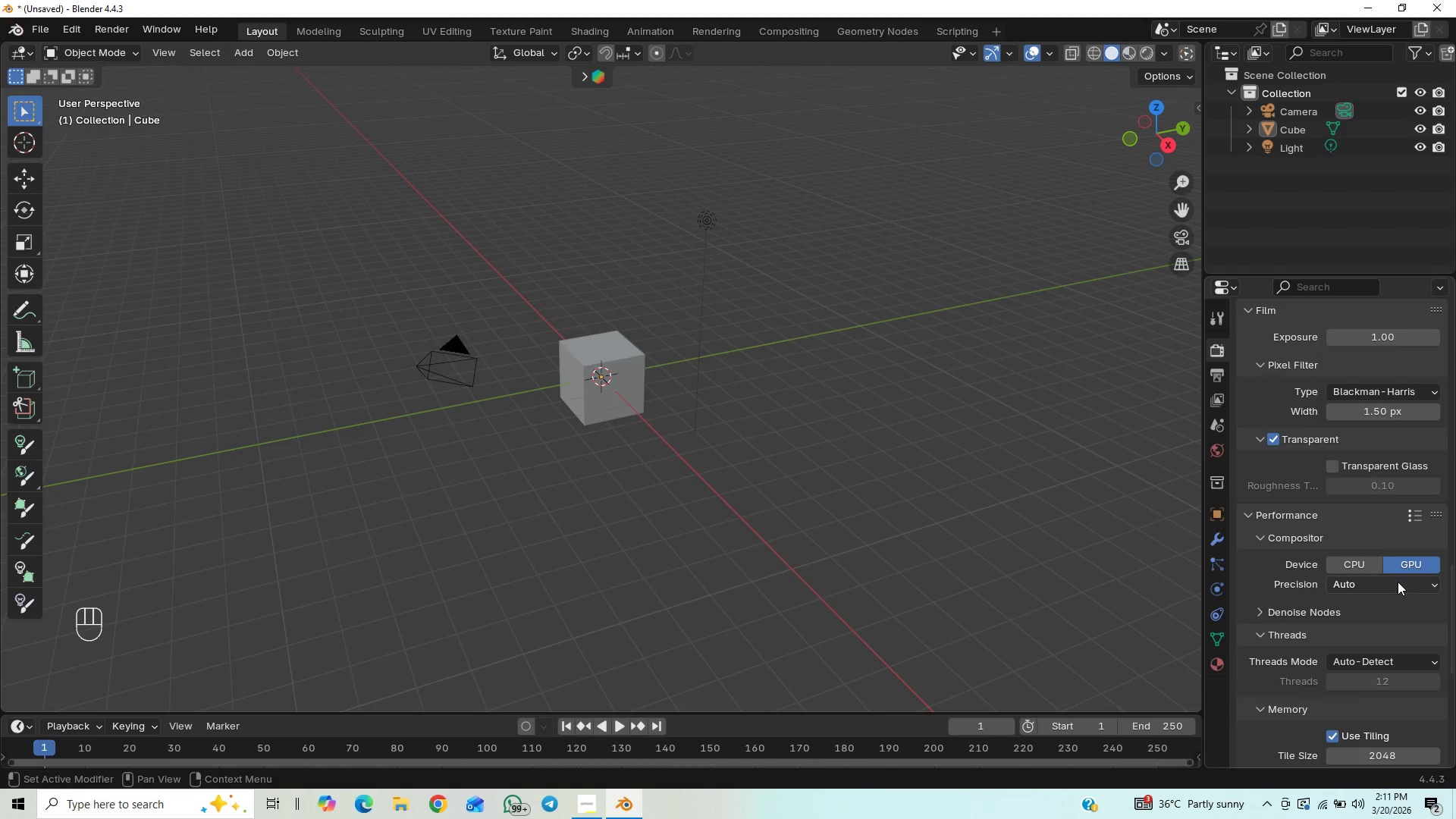 
left_click([1257, 533])
 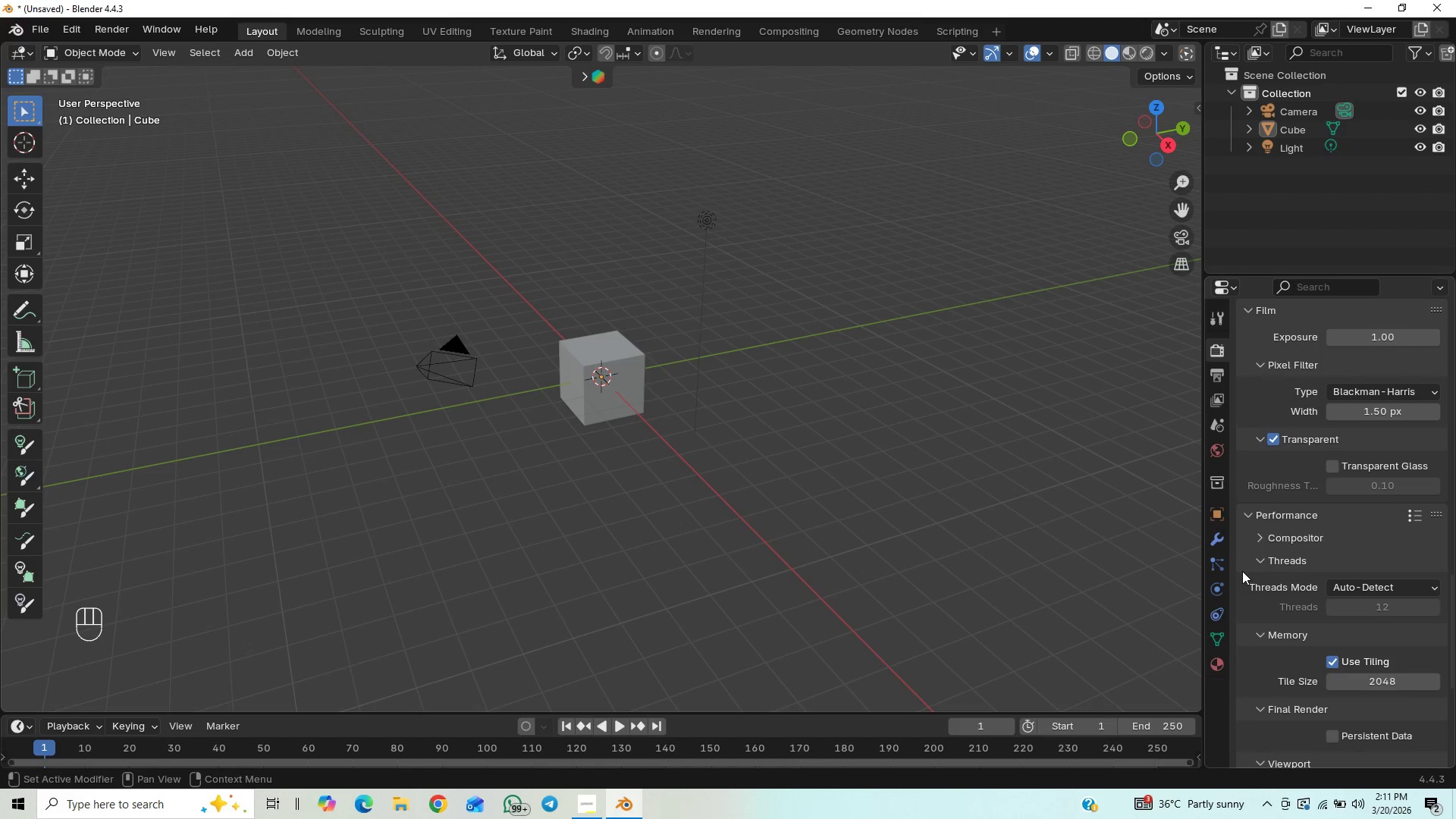 
left_click([1248, 532])
 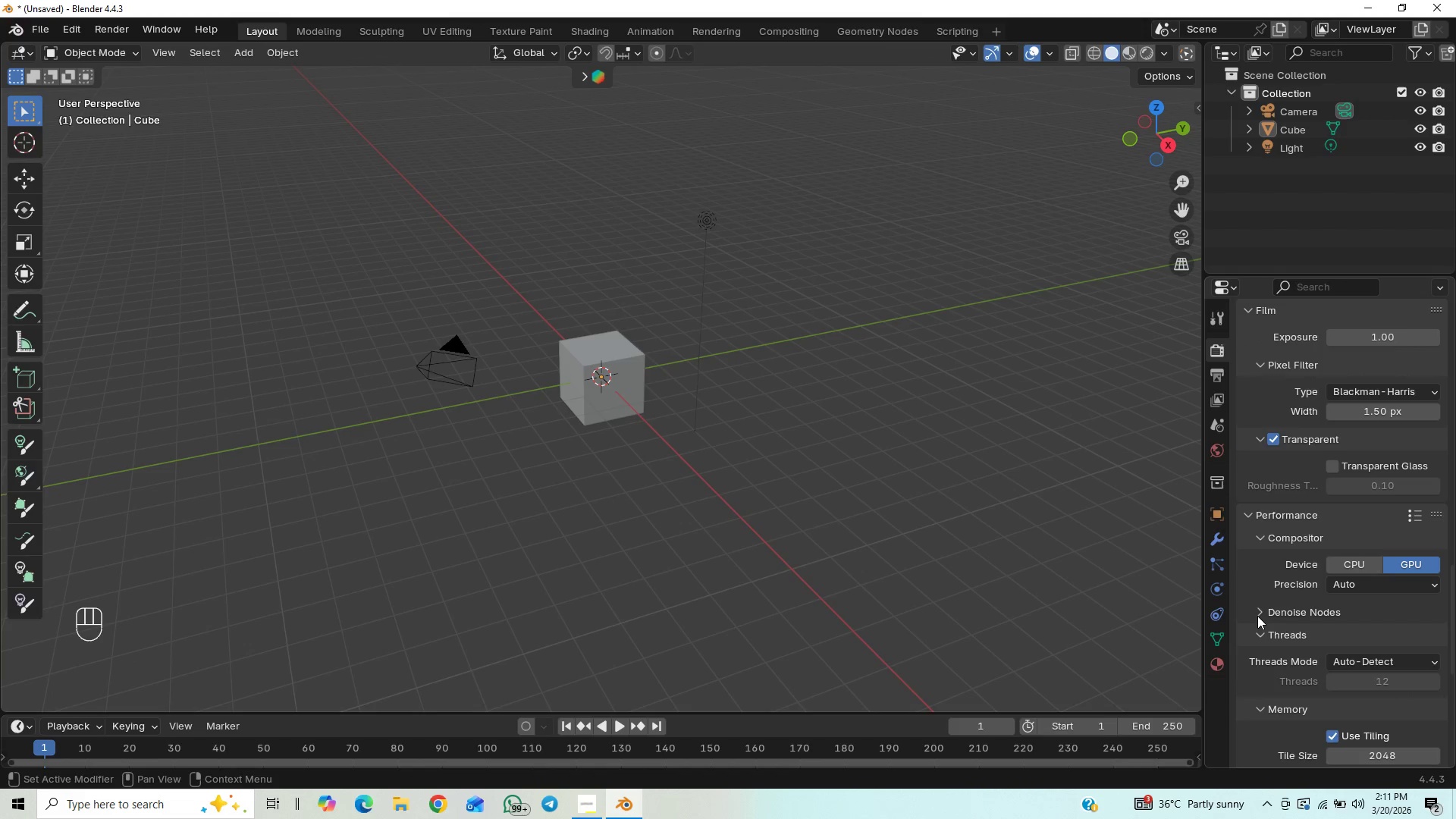 
left_click([1263, 617])
 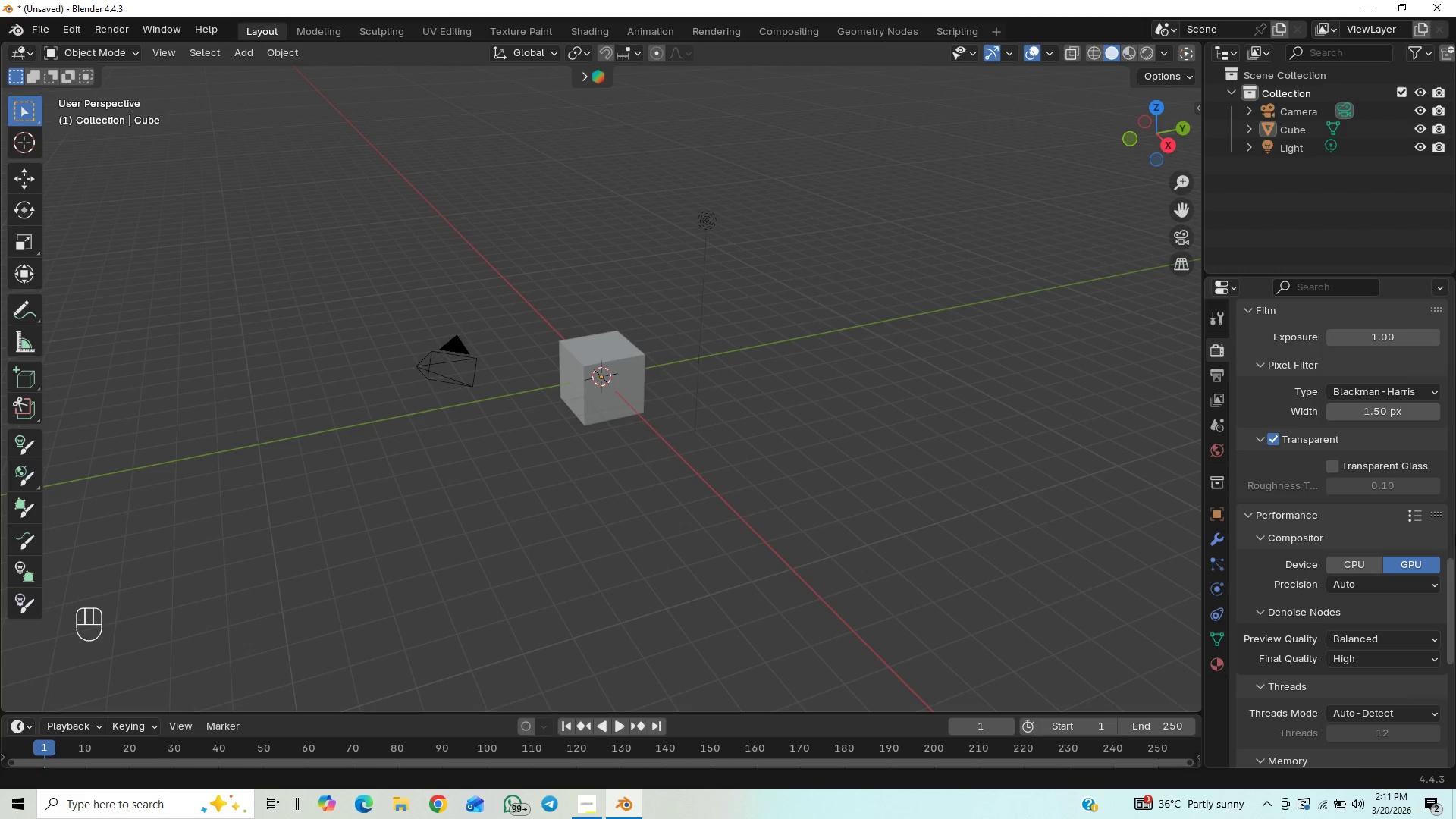 
left_click_drag(start_coordinate=[1455, 573], to_coordinate=[1453, 617])
 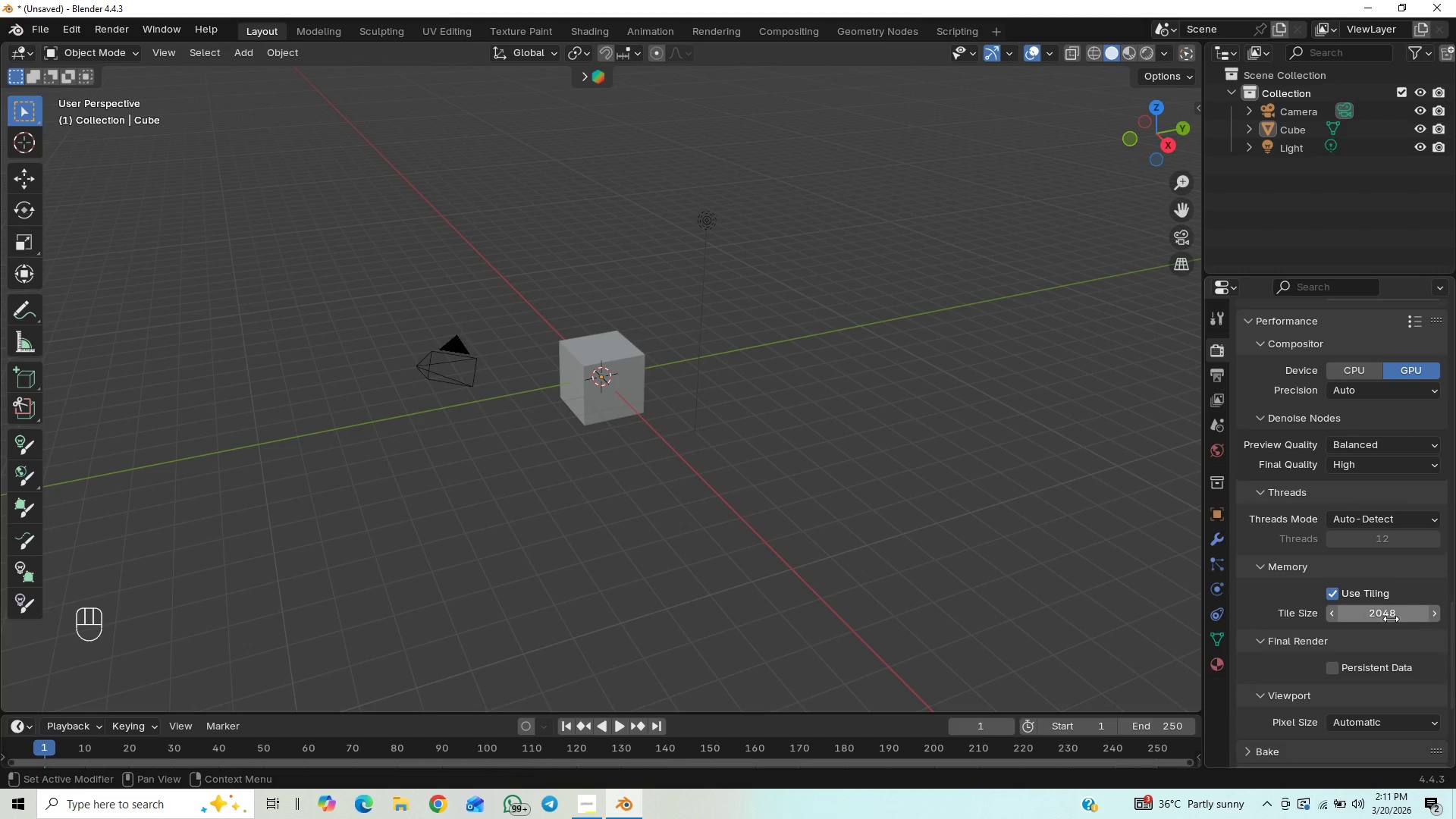 
left_click([1387, 619])
 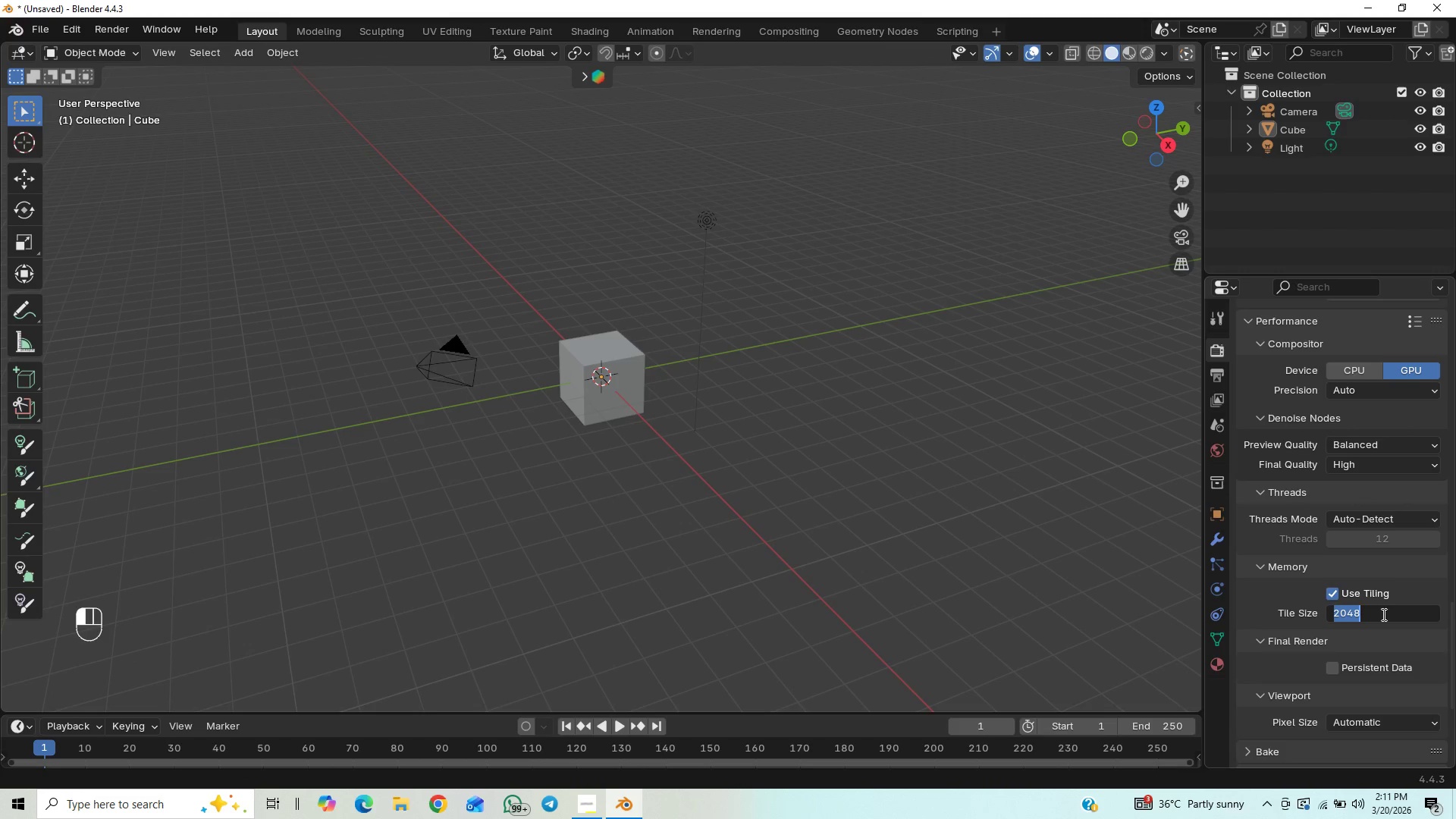 
type(1024)
 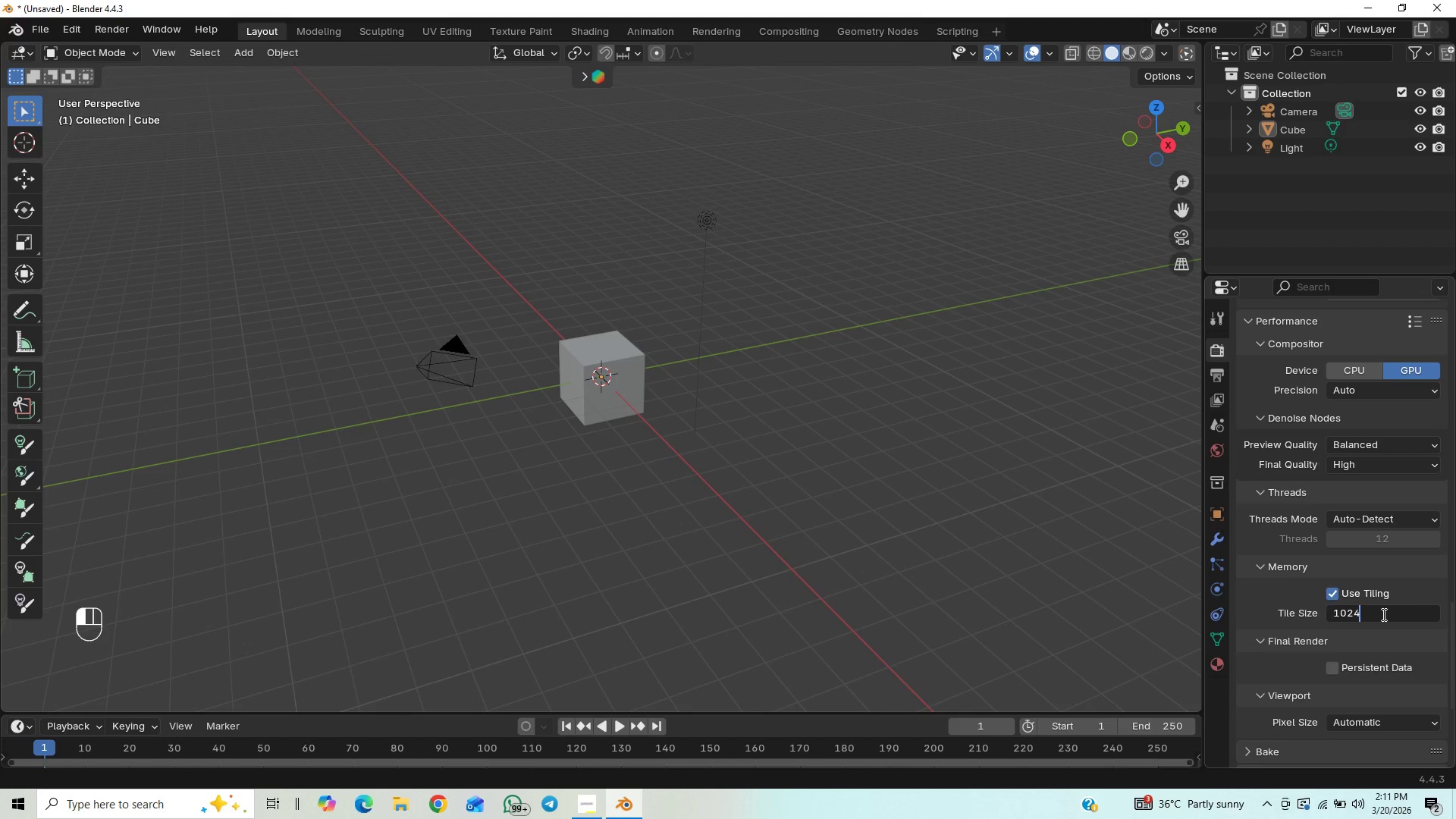 
key(Enter)
 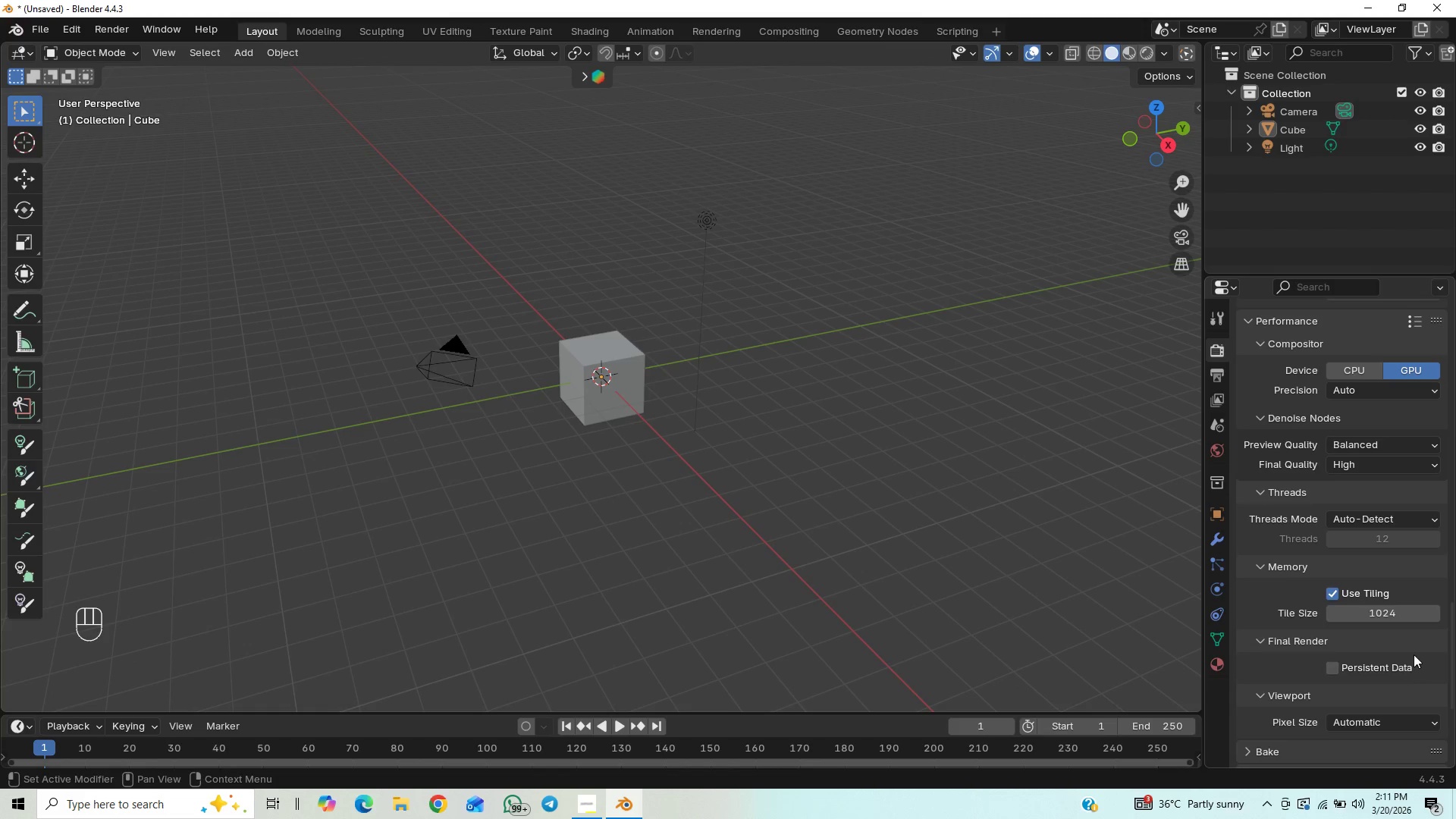 
left_click_drag(start_coordinate=[1455, 621], to_coordinate=[1455, 650])
 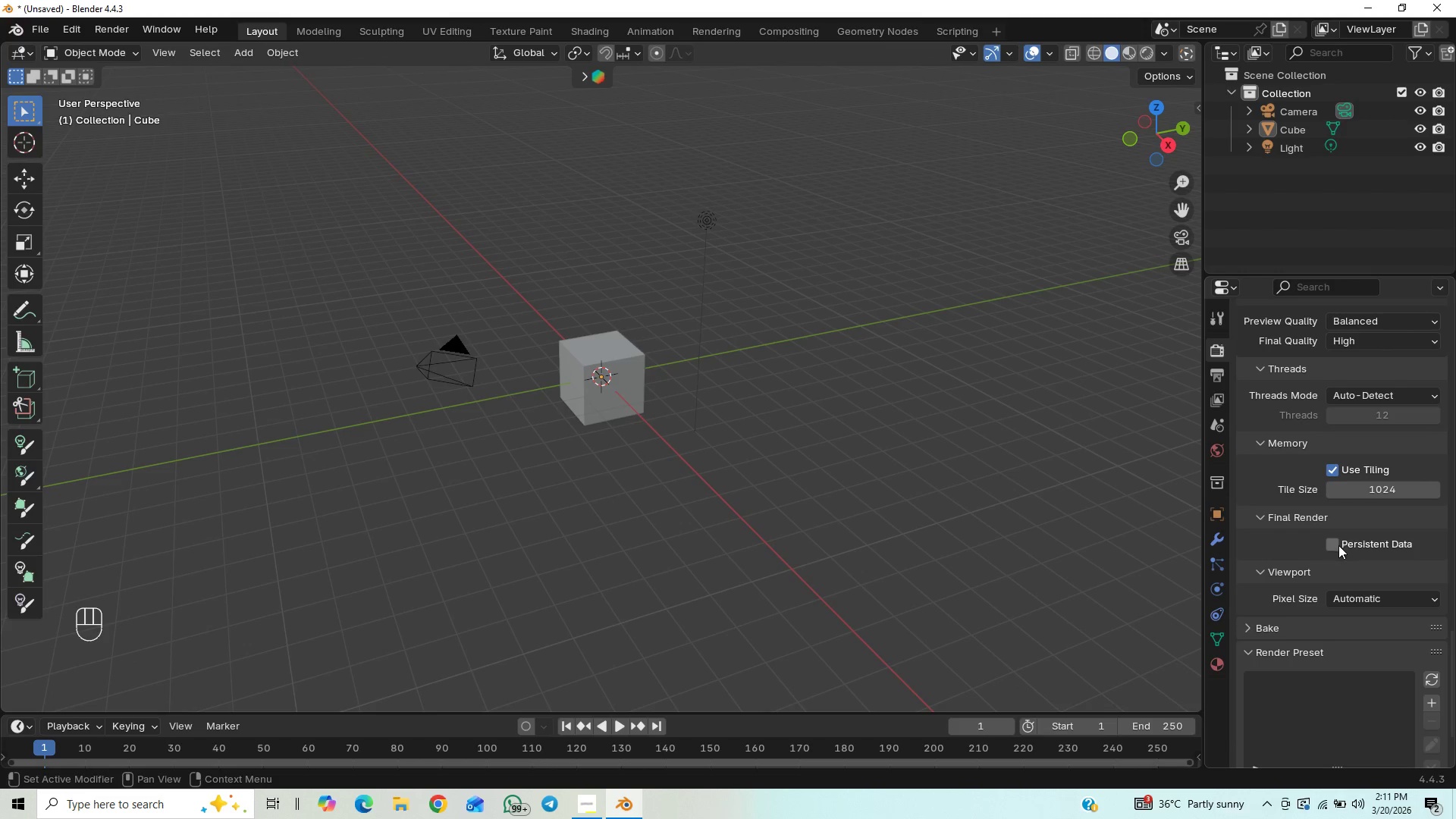 
left_click([1334, 550])
 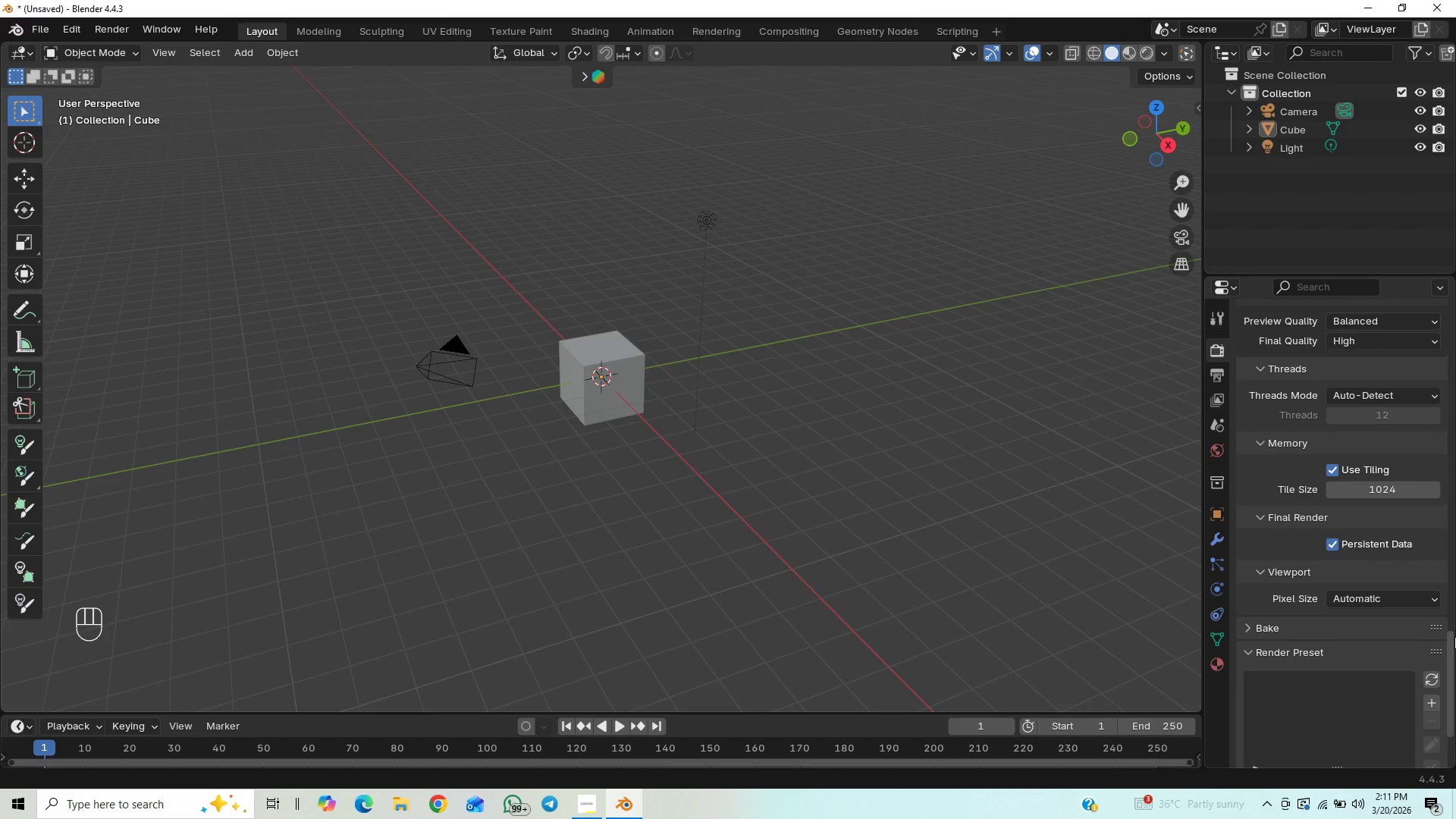 
left_click_drag(start_coordinate=[1451, 651], to_coordinate=[1455, 320])
 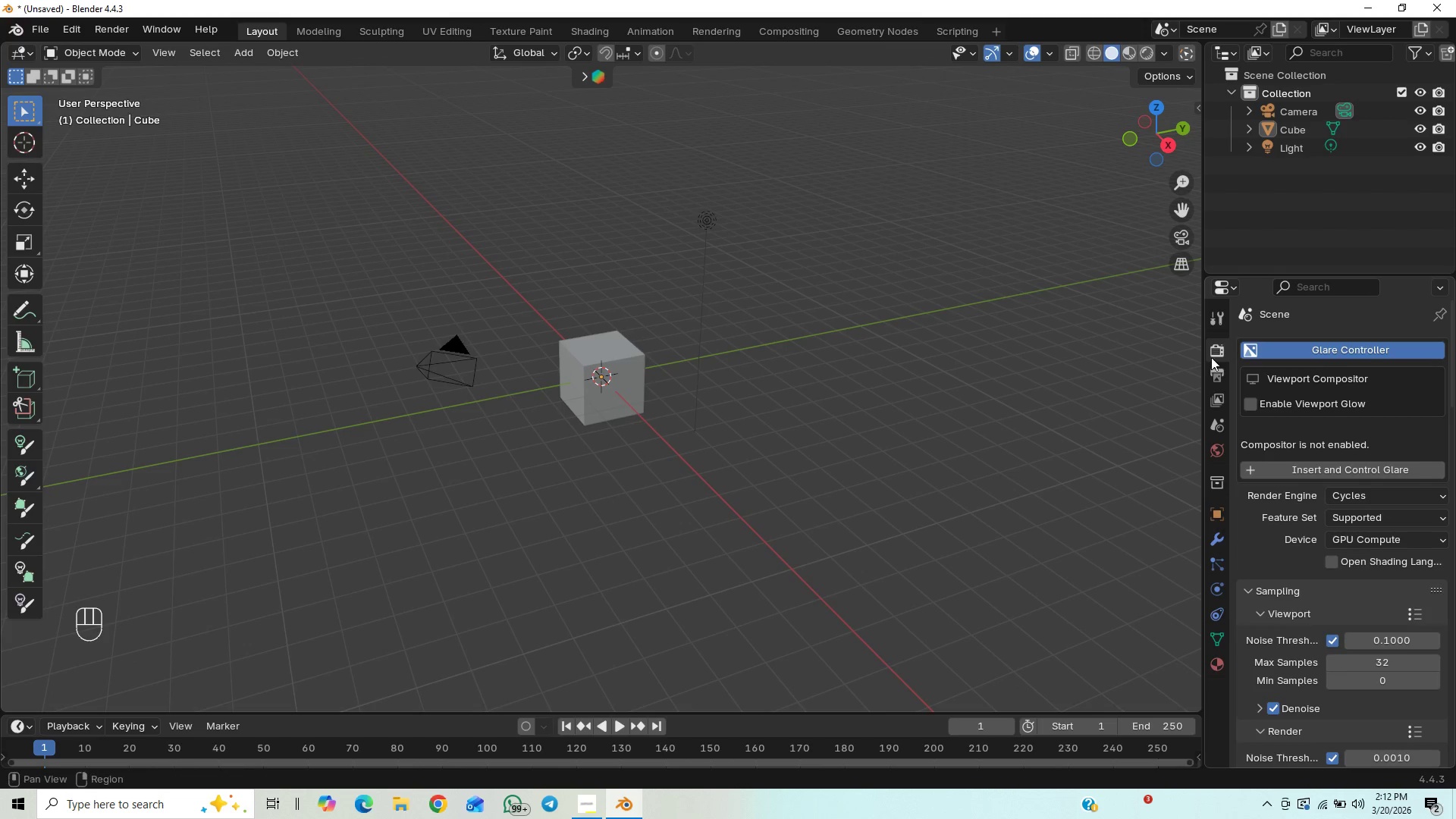 
left_click([1207, 356])
 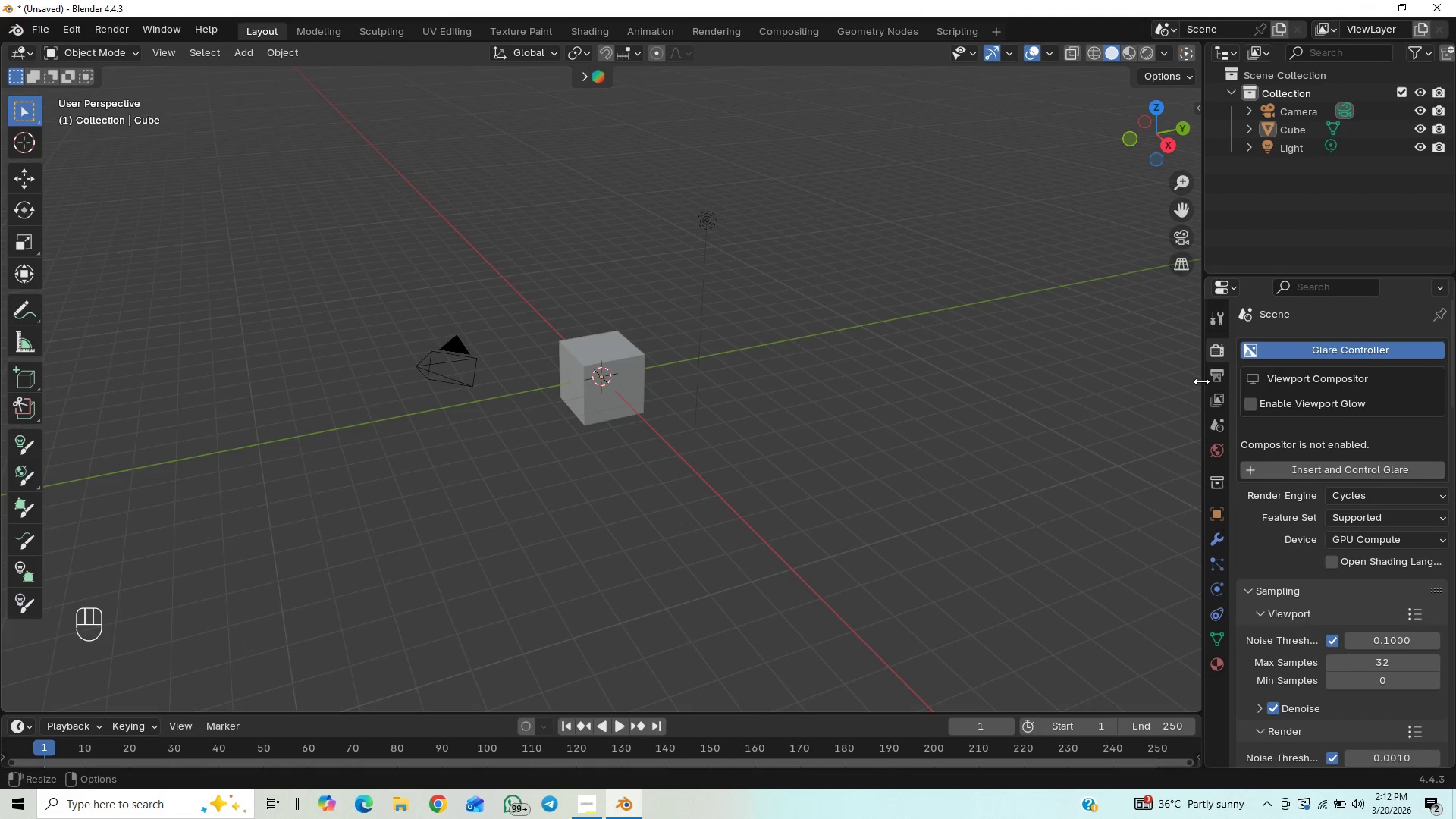 
left_click([1218, 377])
 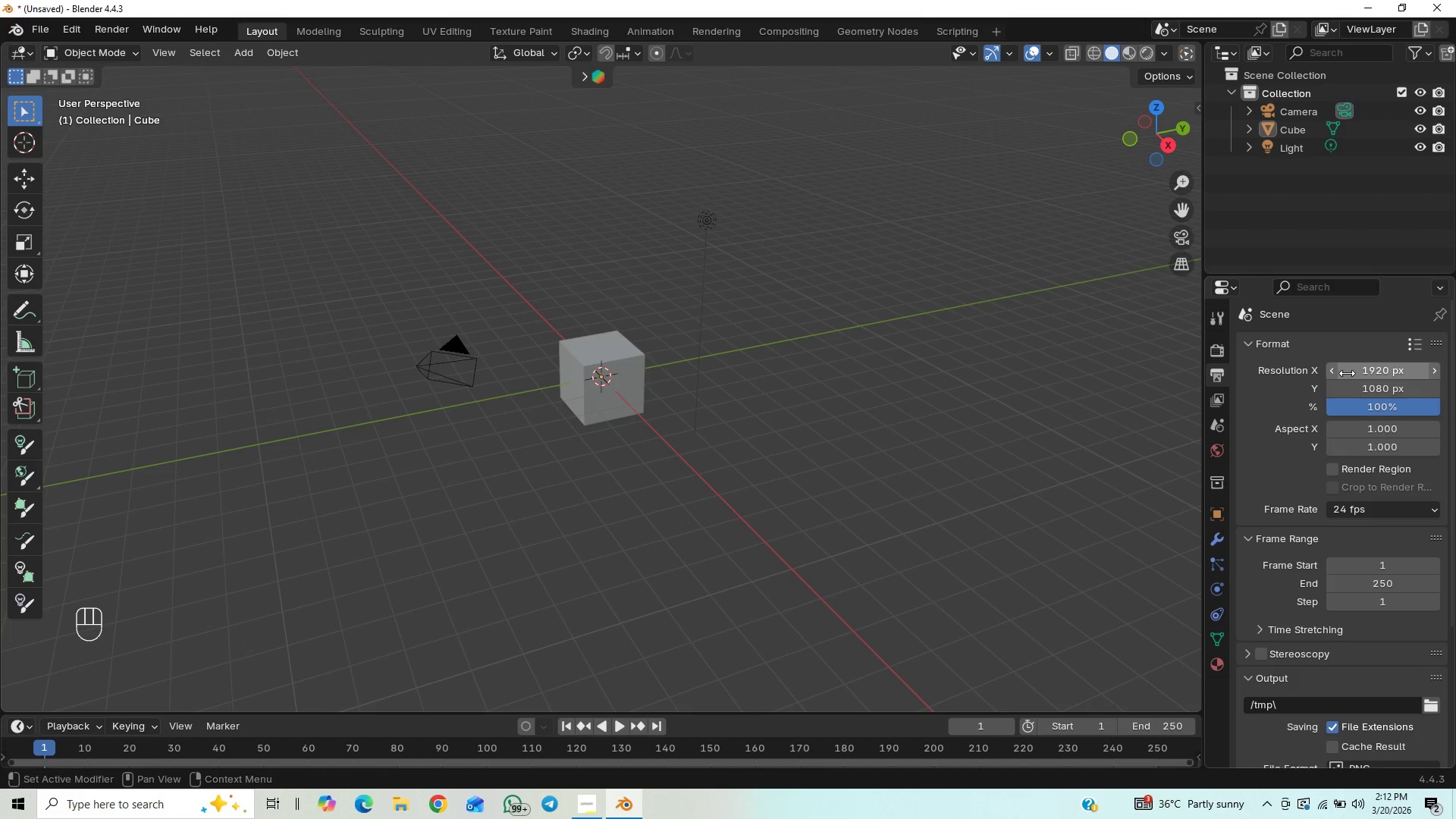 
left_click_drag(start_coordinate=[1347, 373], to_coordinate=[173, 398])
 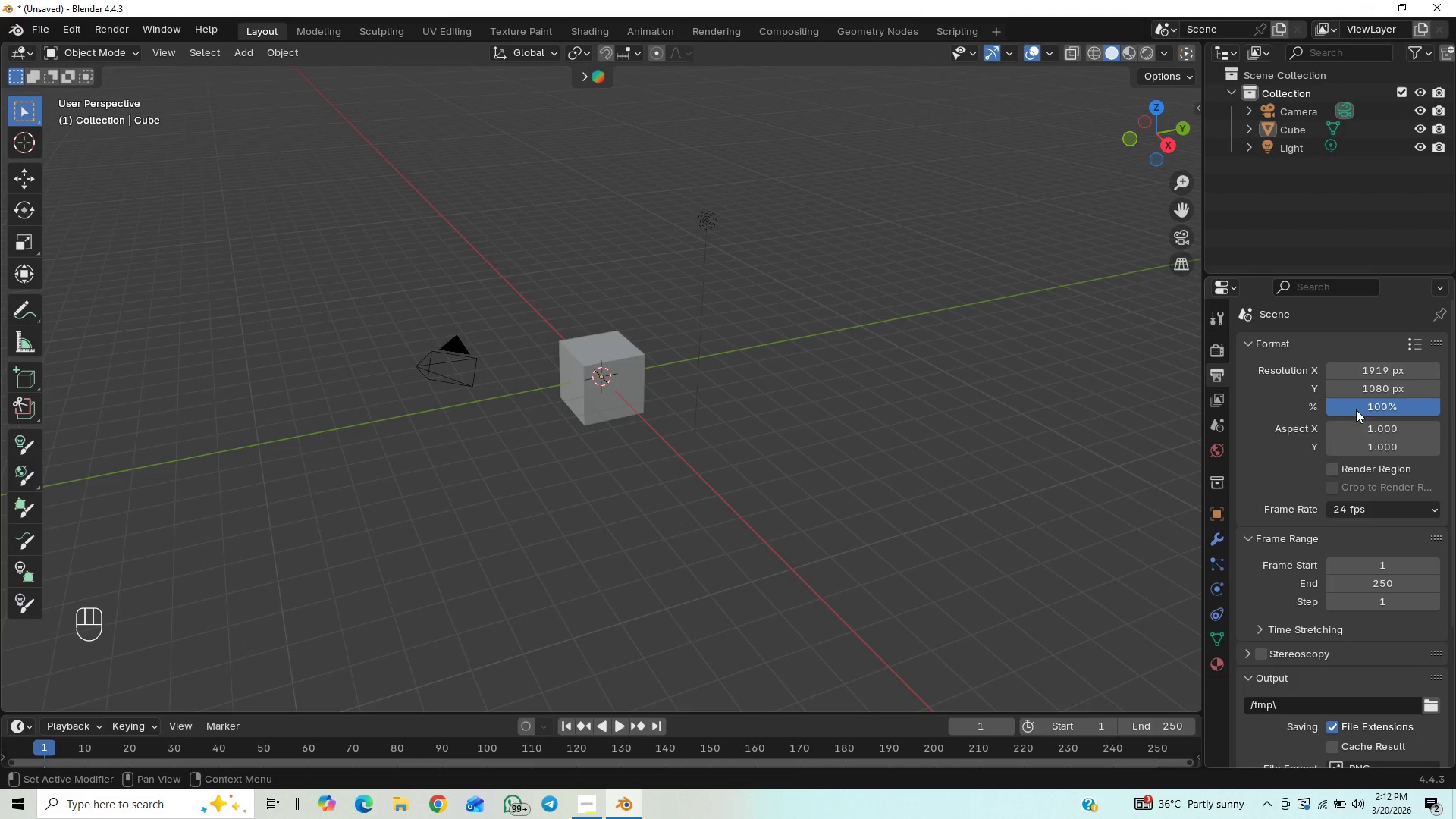 
left_click_drag(start_coordinate=[1358, 369], to_coordinate=[193, 386])
 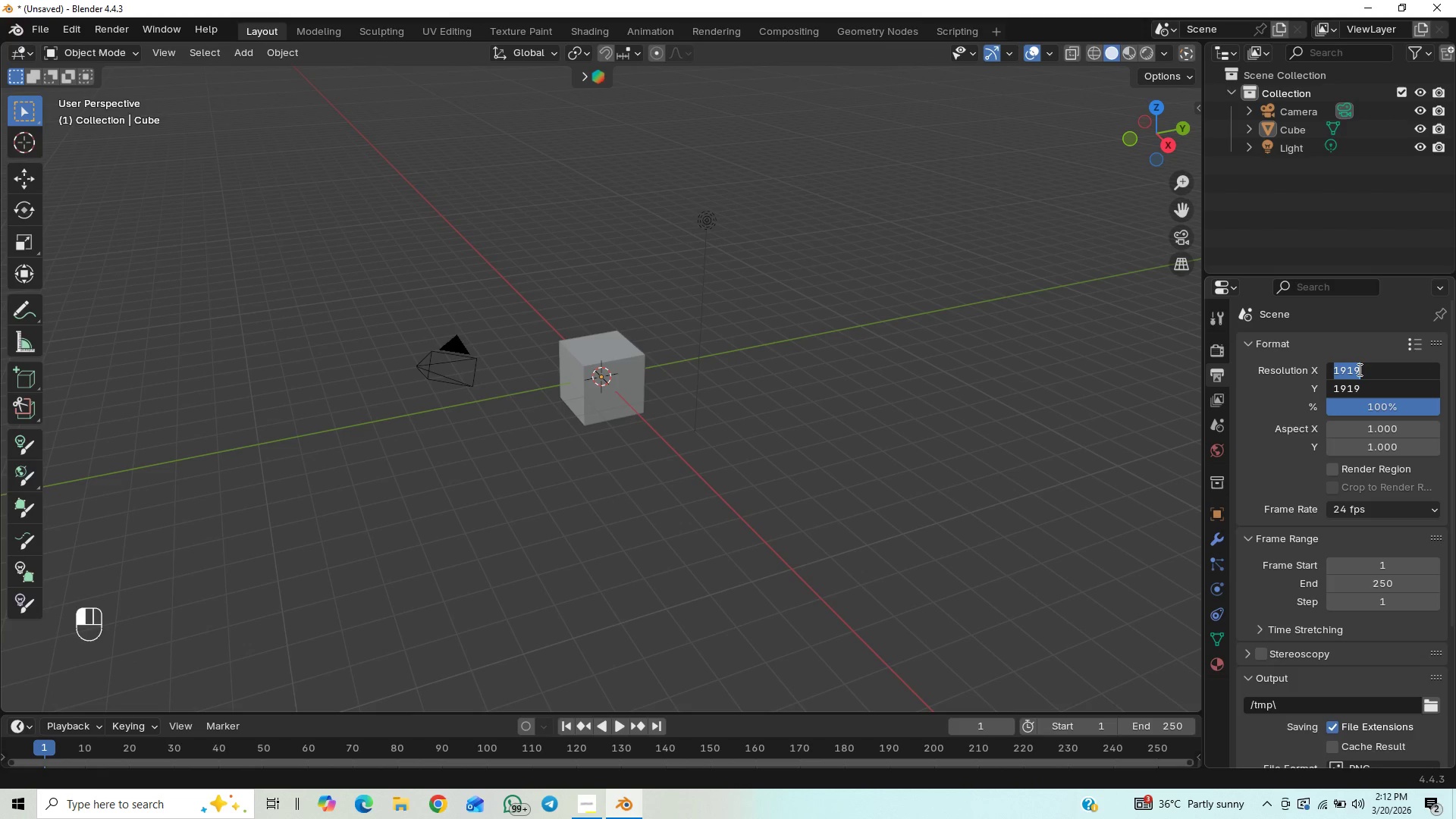 
type(20)
 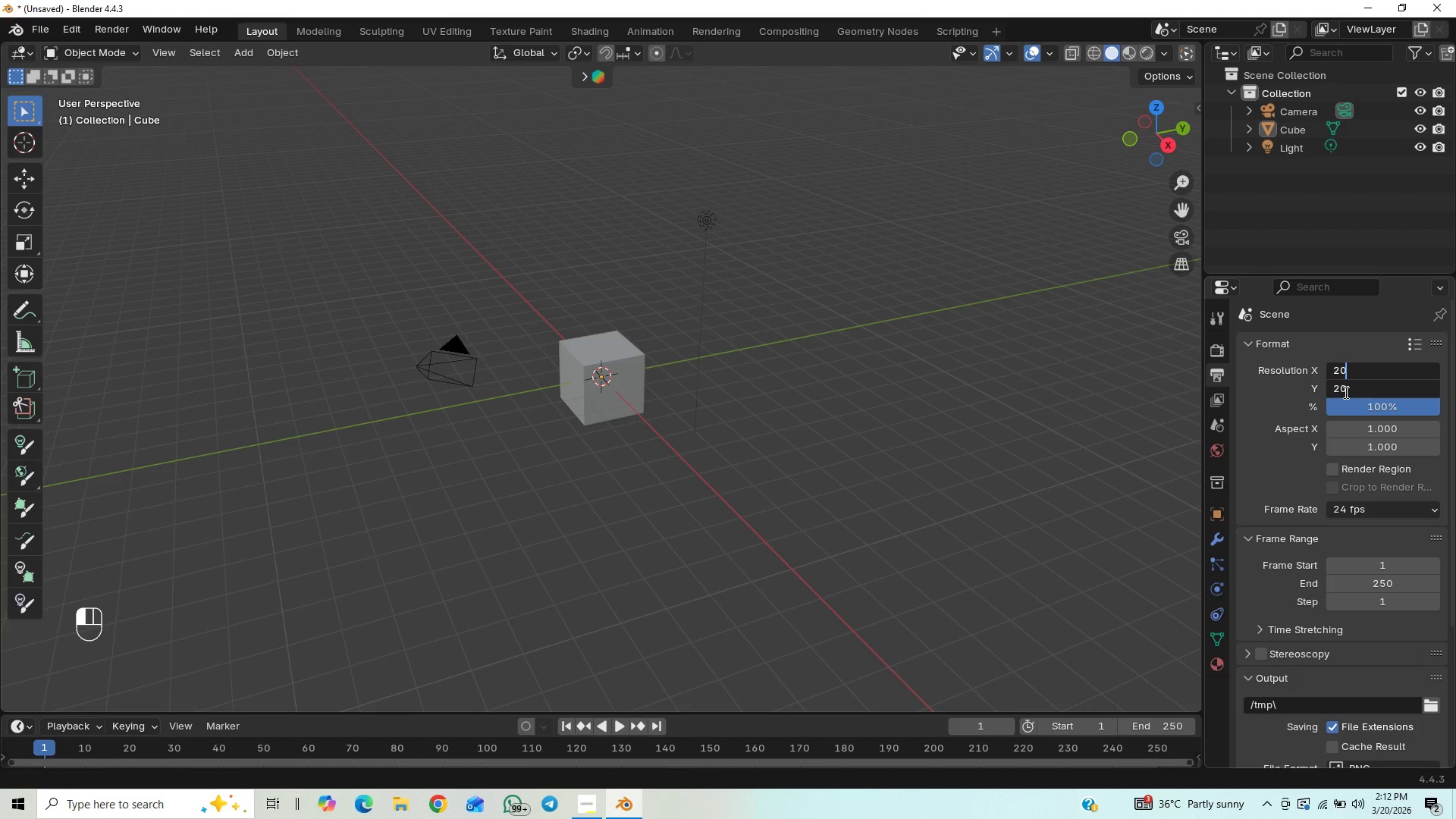 
type(48)
 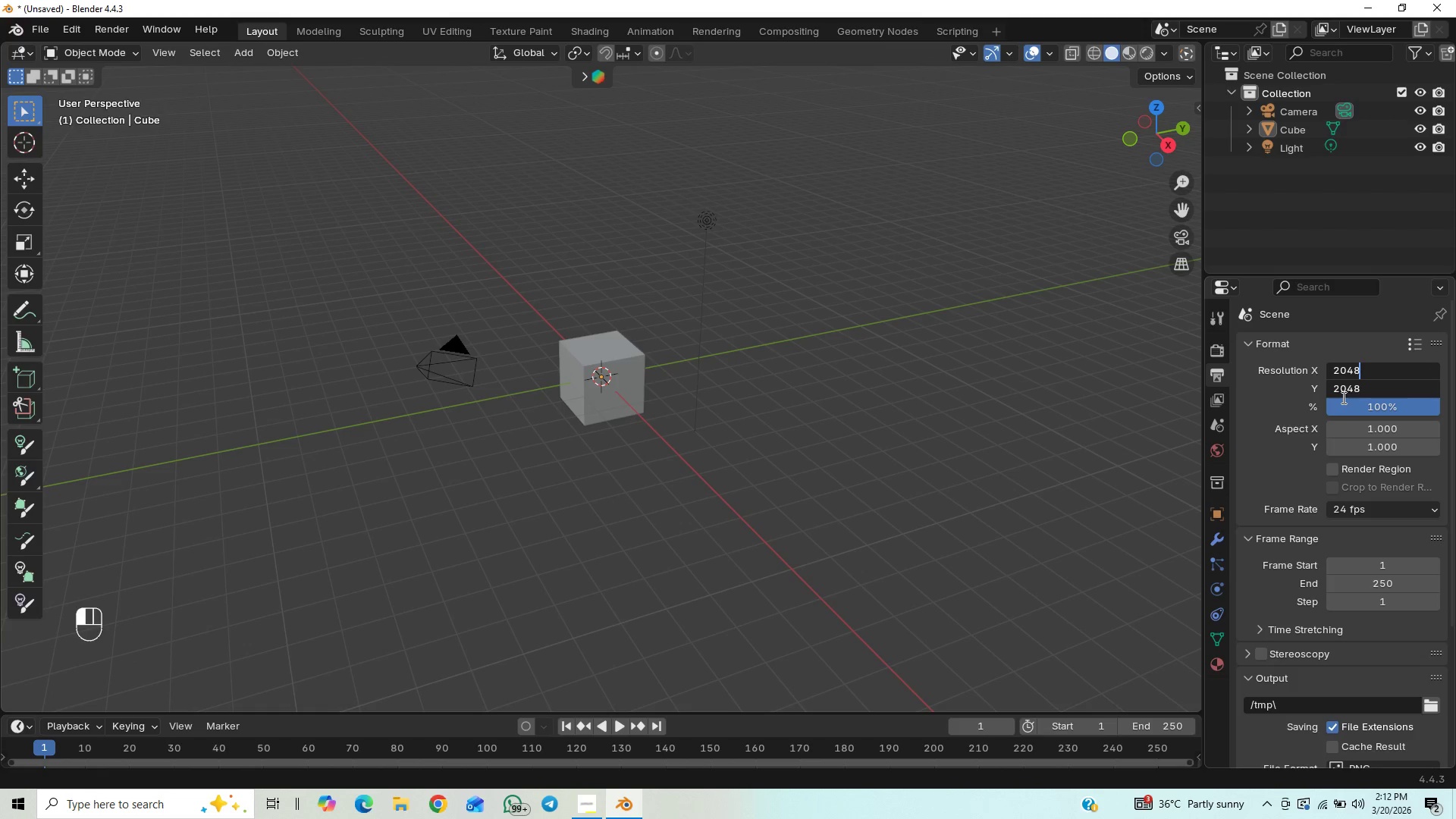 
key(Enter)
 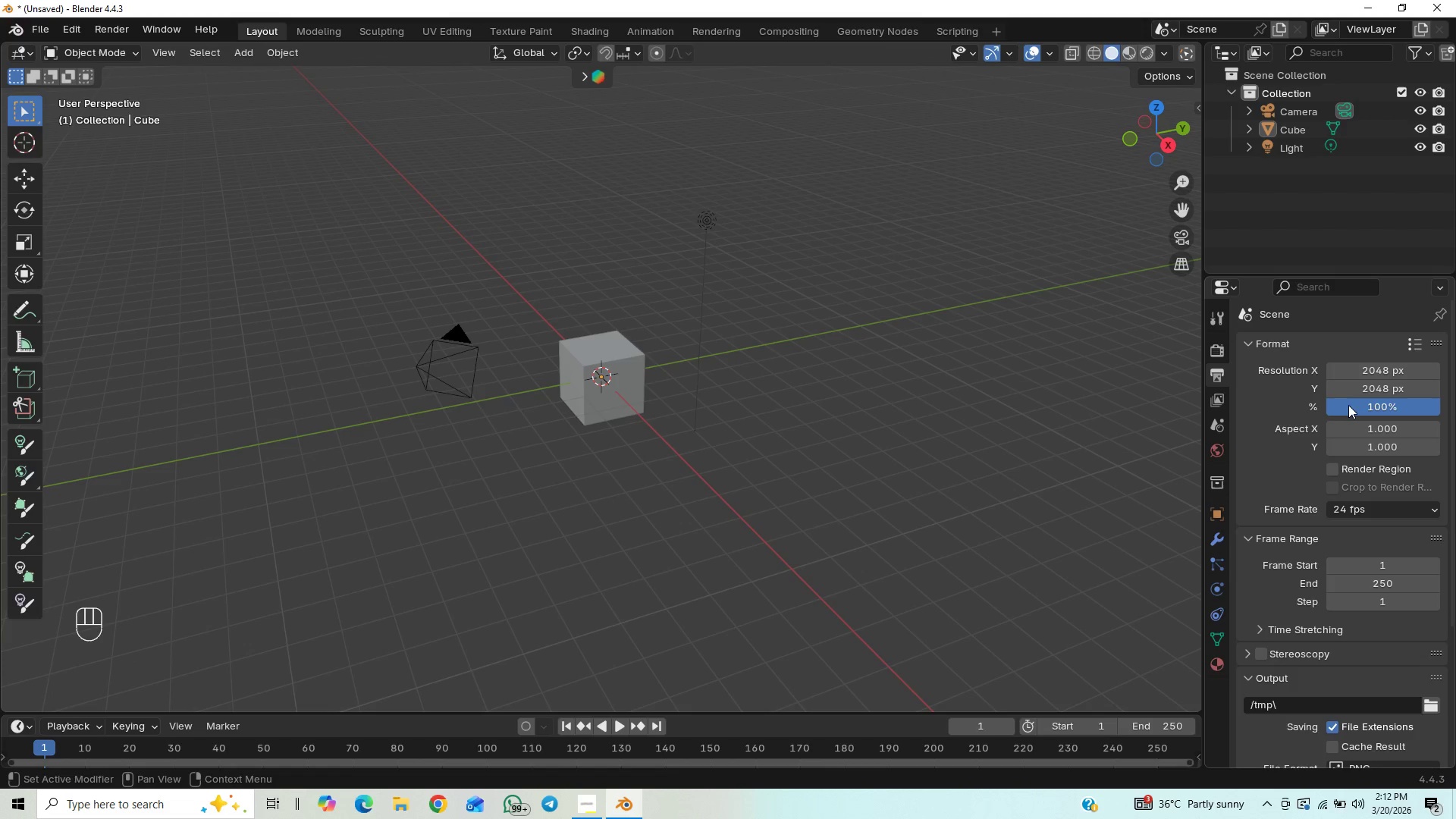 
left_click([1351, 406])
 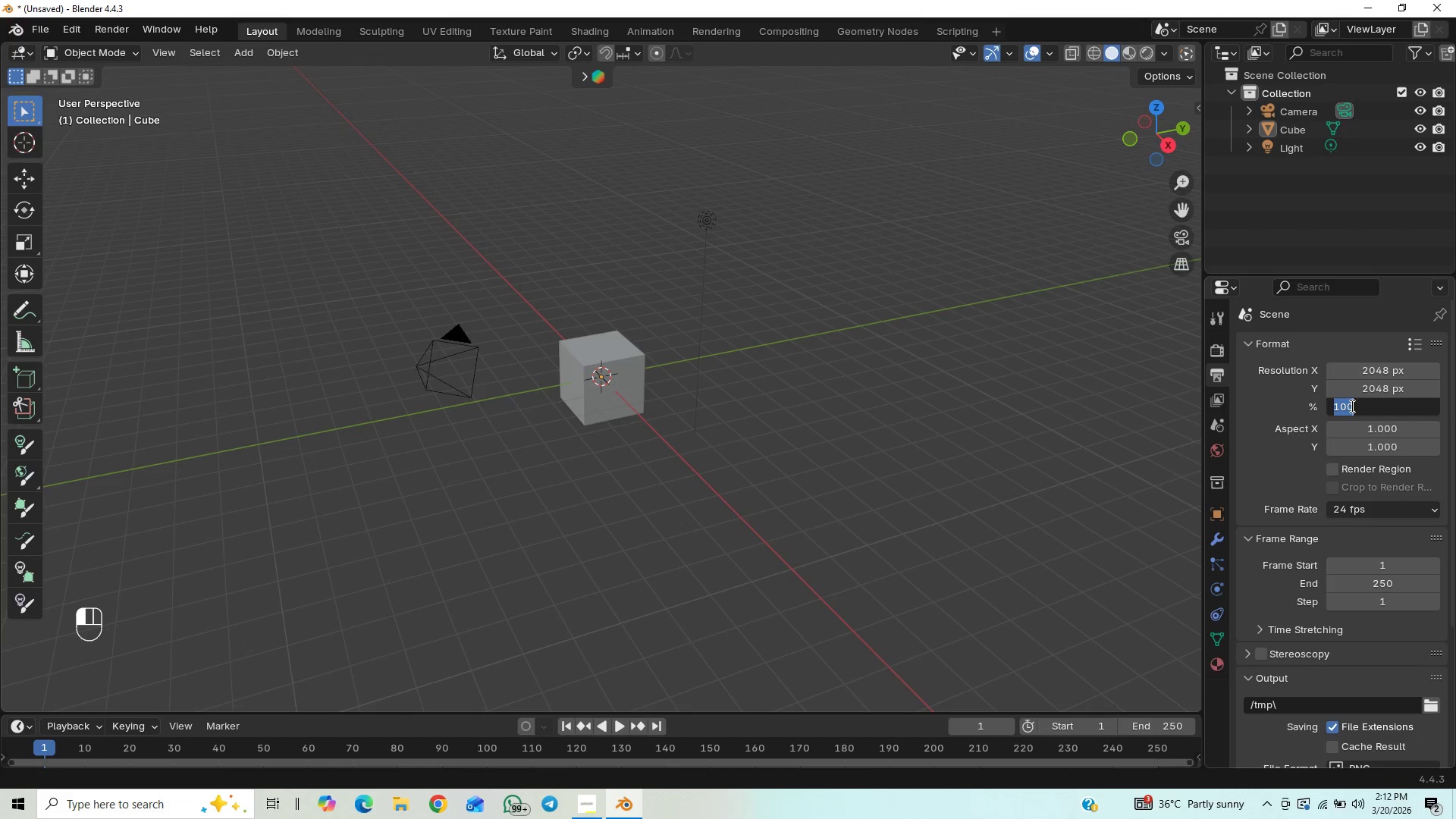 
type(200)
 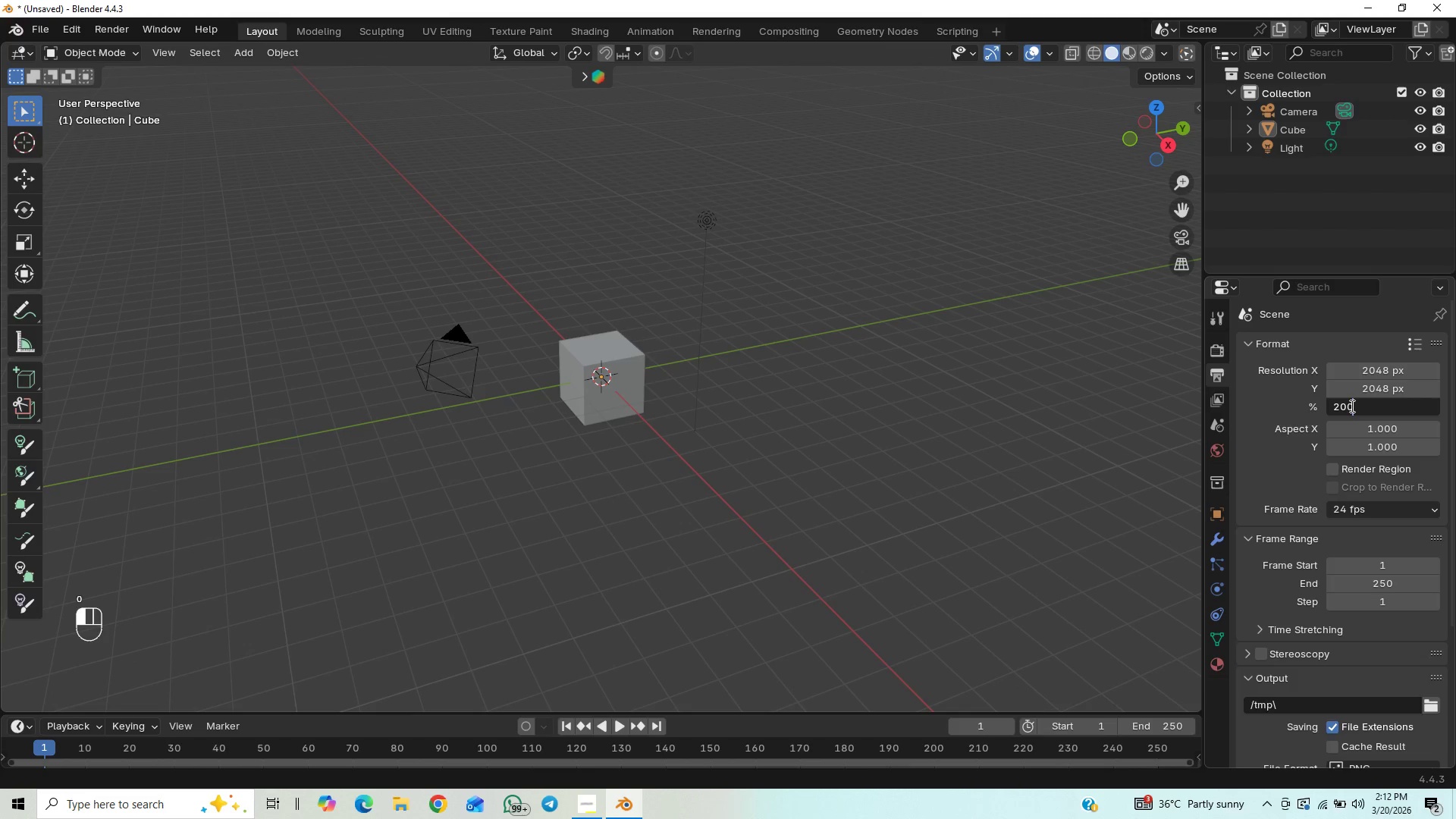 
key(Enter)
 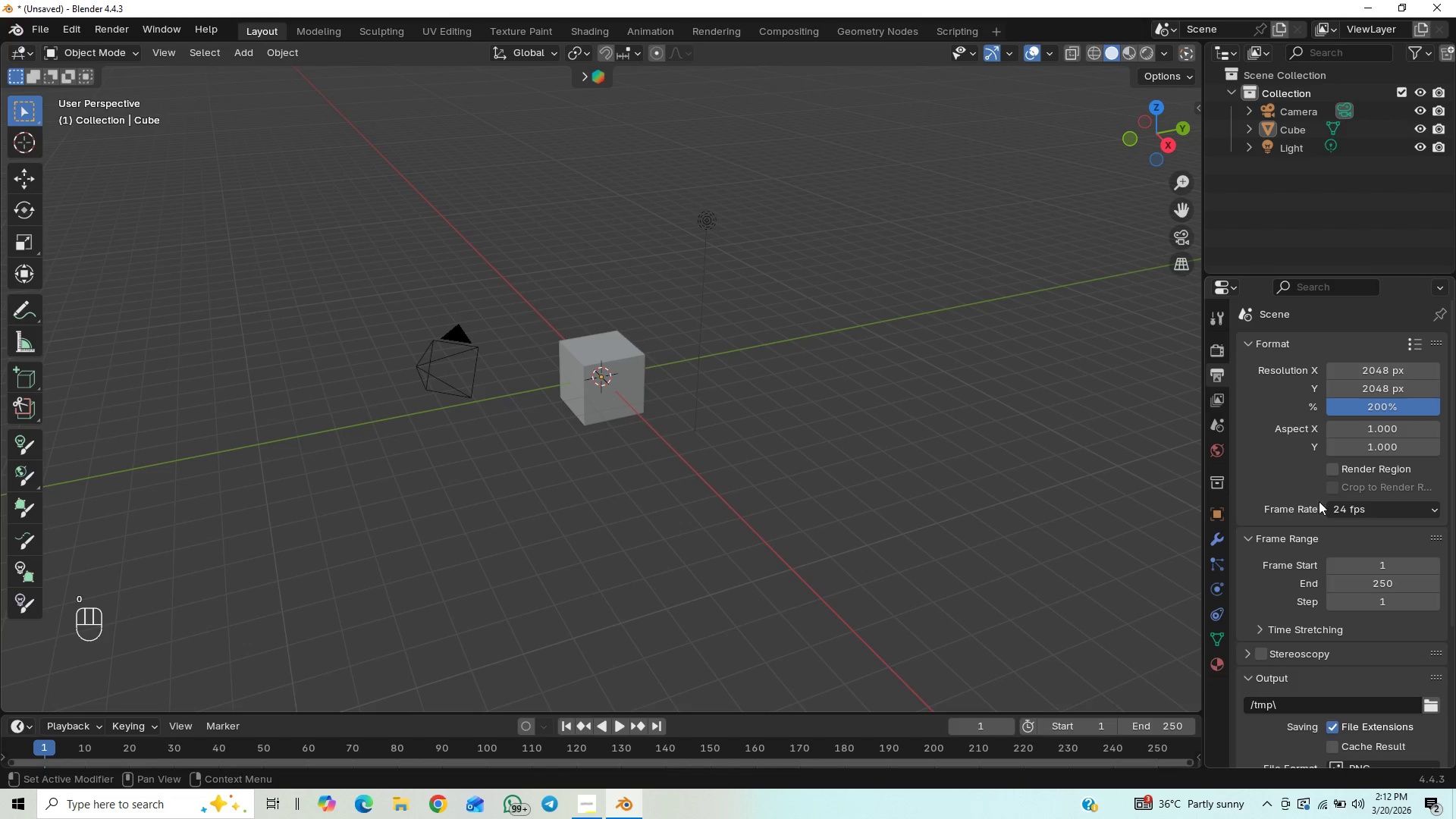 
left_click([1332, 475])
 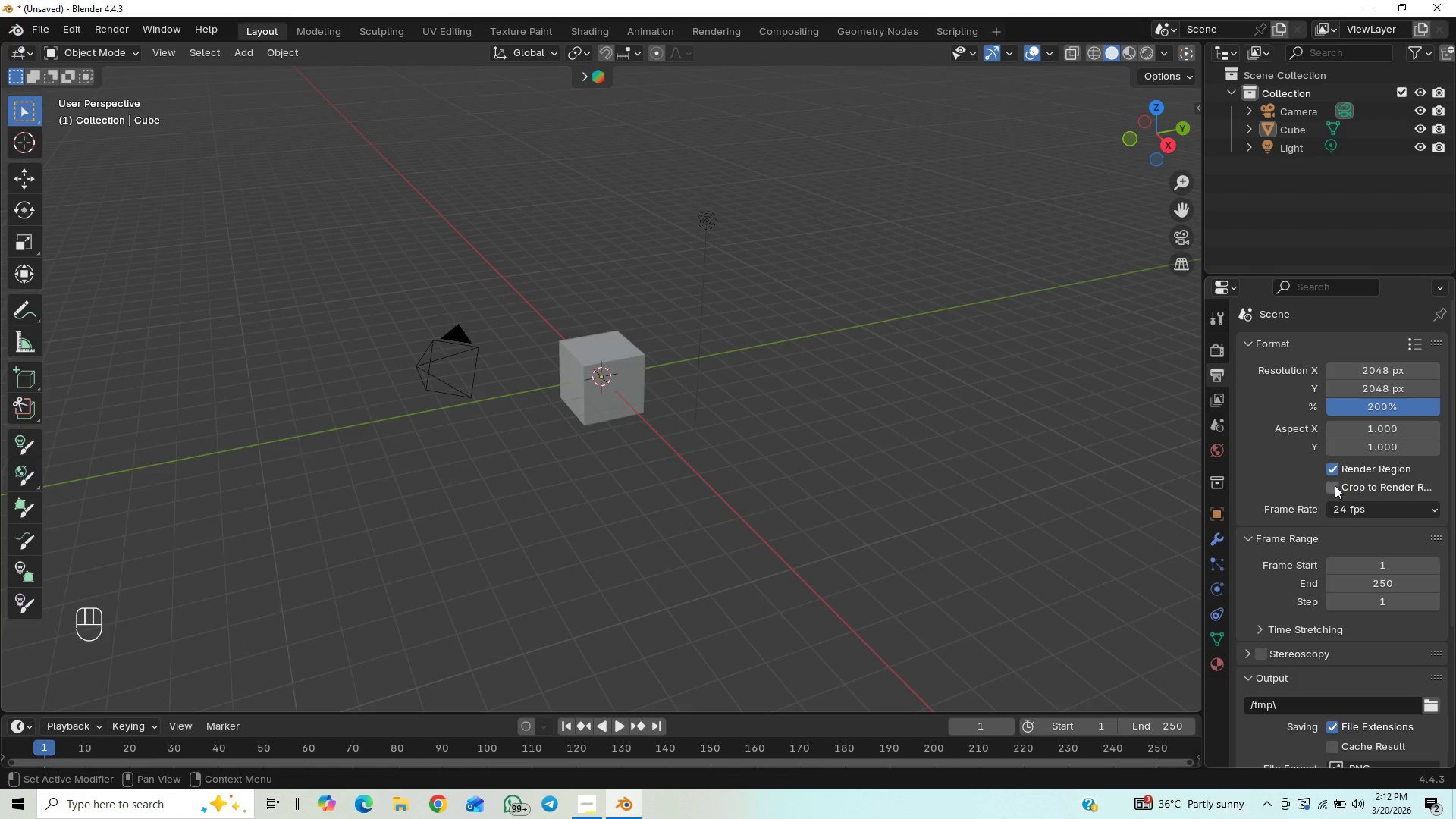 
left_click([1335, 491])
 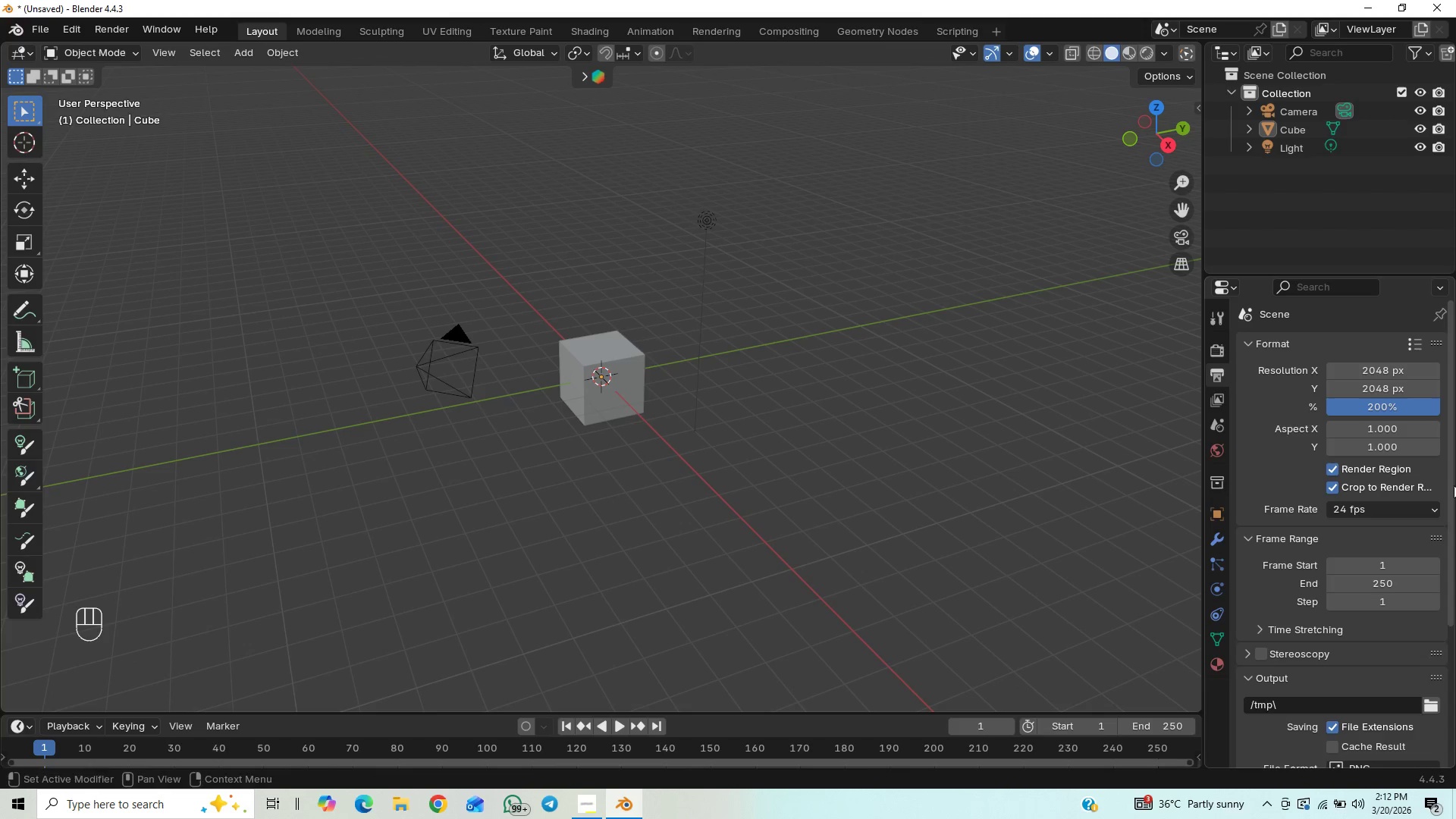 
left_click_drag(start_coordinate=[1449, 504], to_coordinate=[1454, 544])
 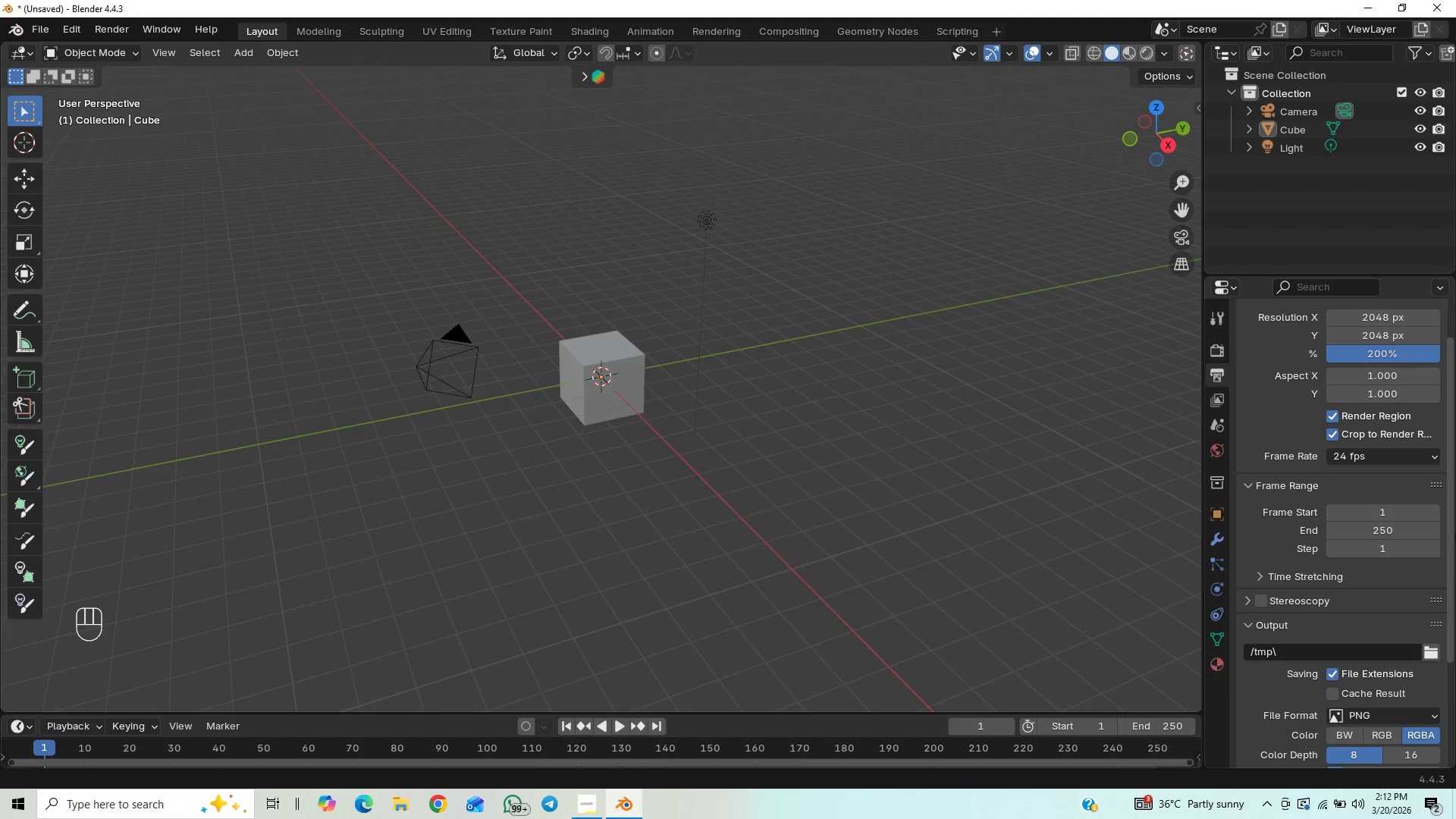 
left_click_drag(start_coordinate=[1455, 553], to_coordinate=[1455, 347])
 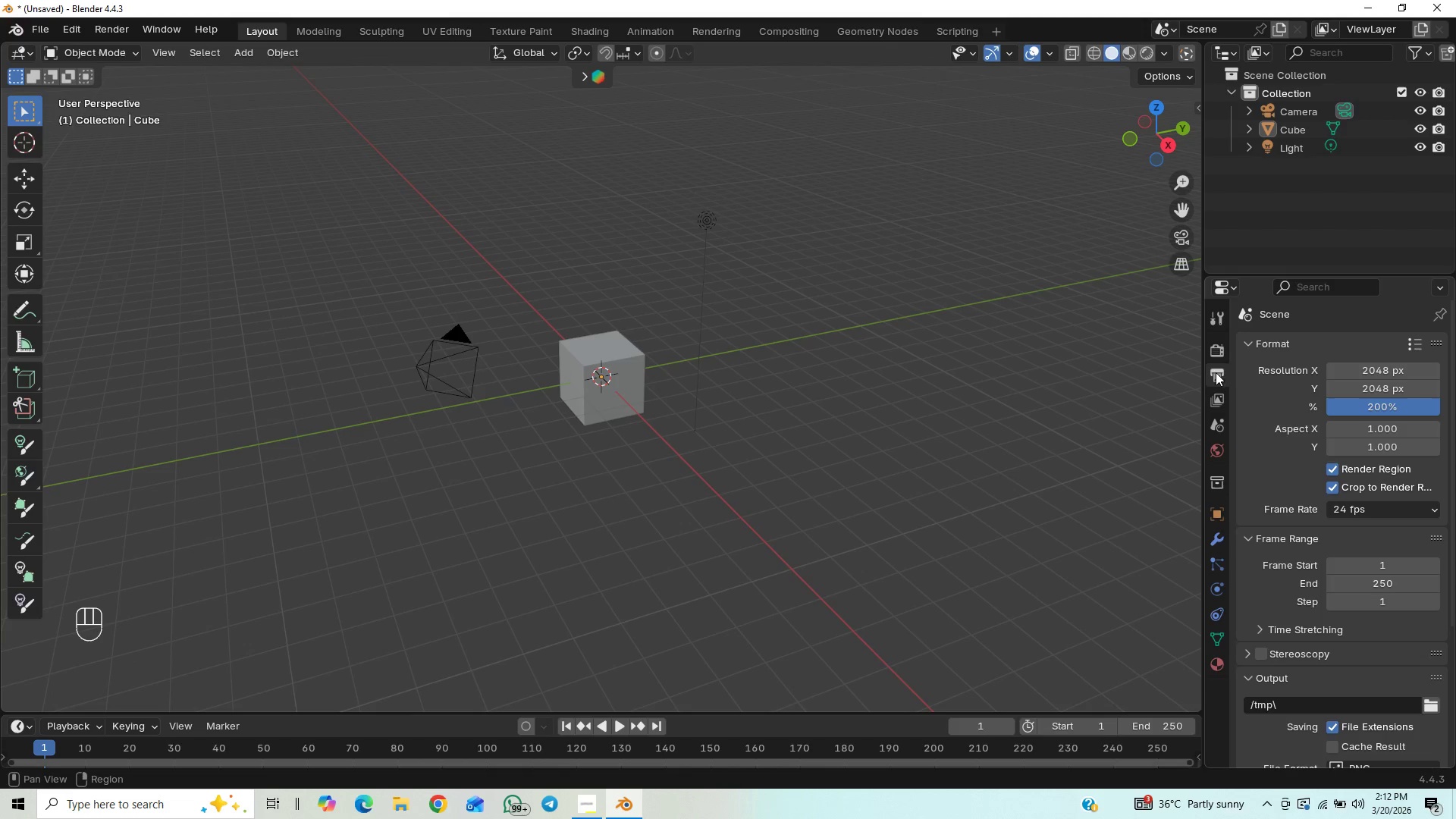 
left_click([1214, 353])
 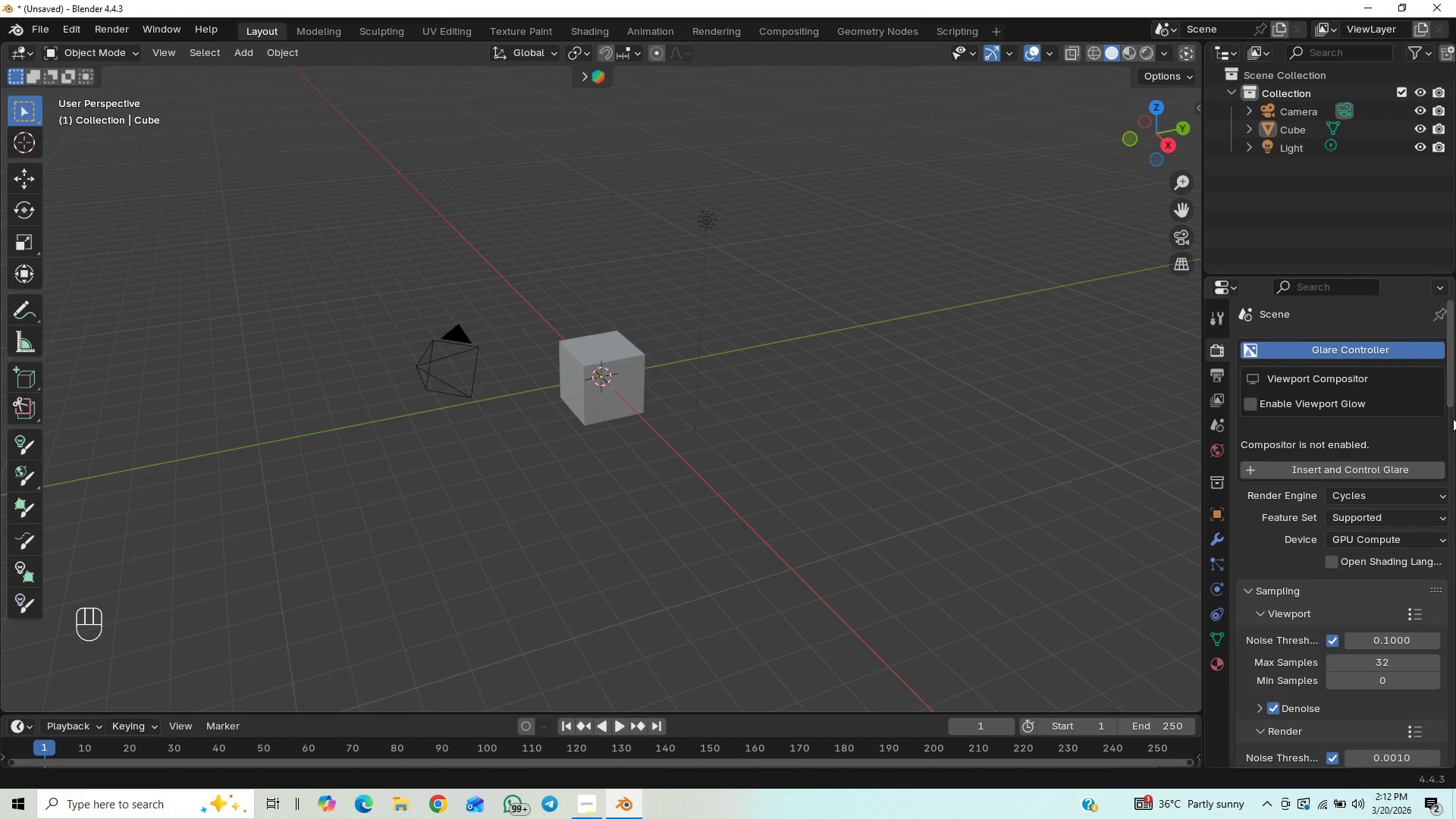 
left_click_drag(start_coordinate=[1453, 394], to_coordinate=[1455, 754])
 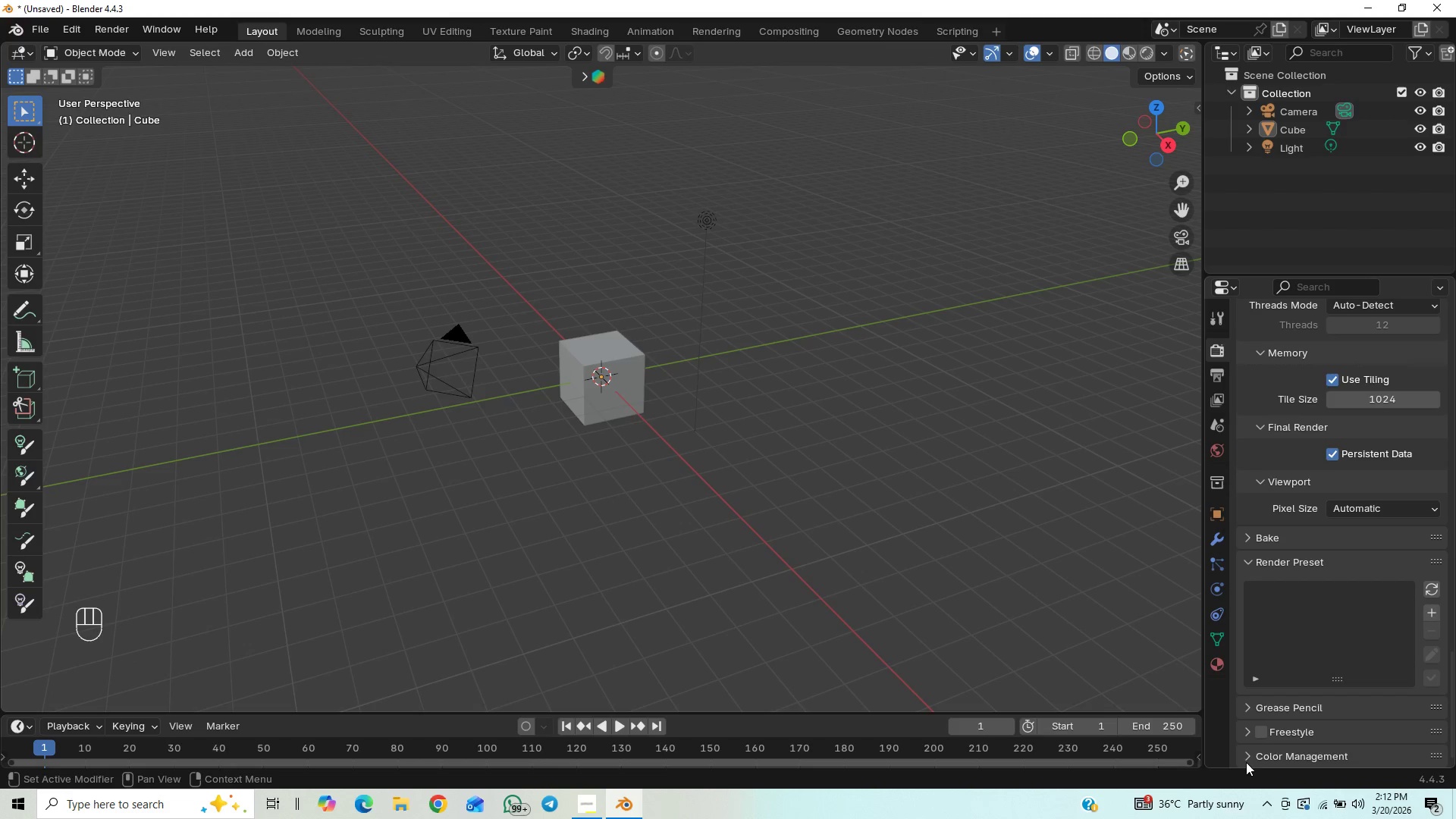 
left_click([1246, 762])
 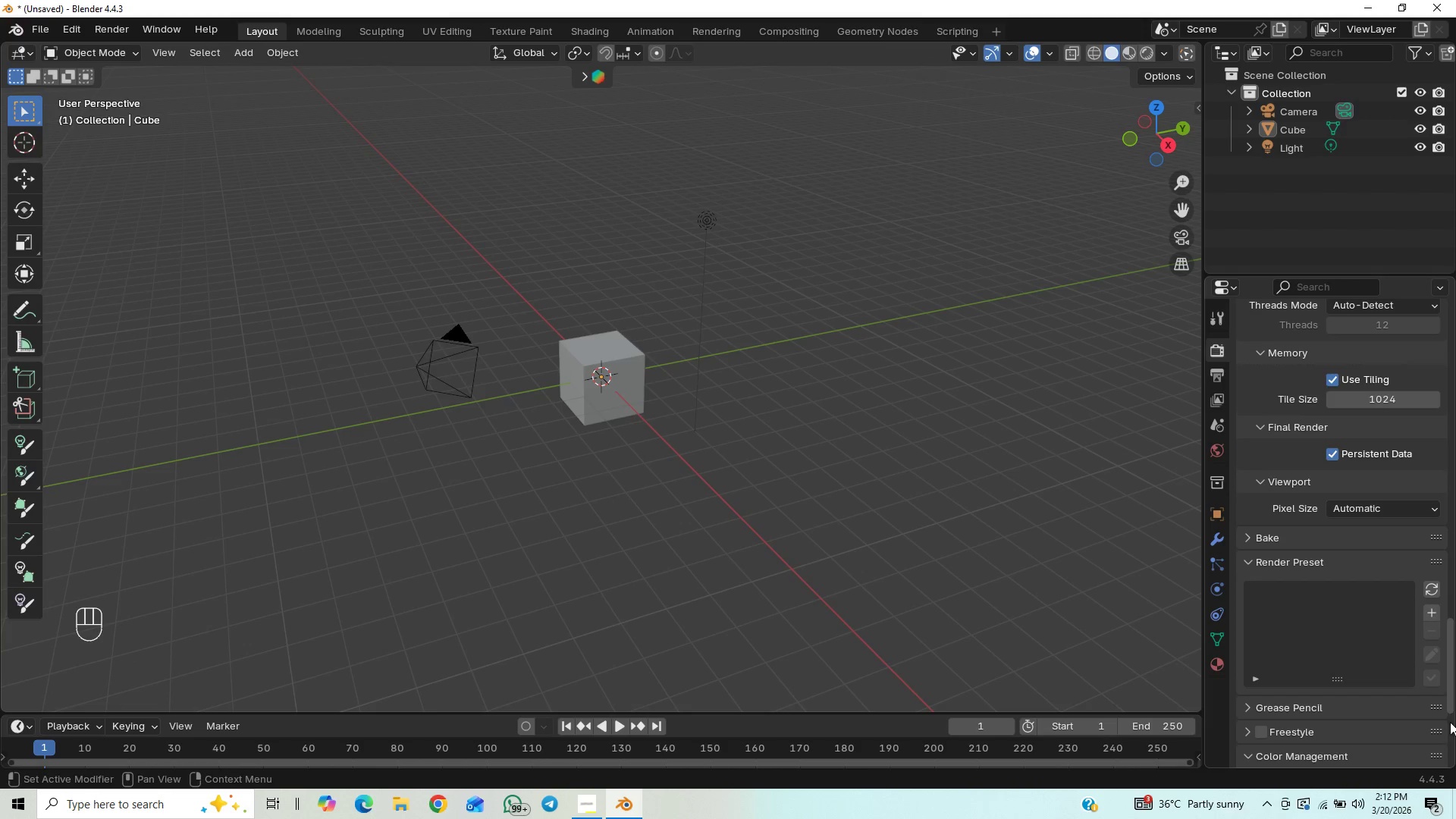 
left_click_drag(start_coordinate=[1448, 682], to_coordinate=[1448, 696])
 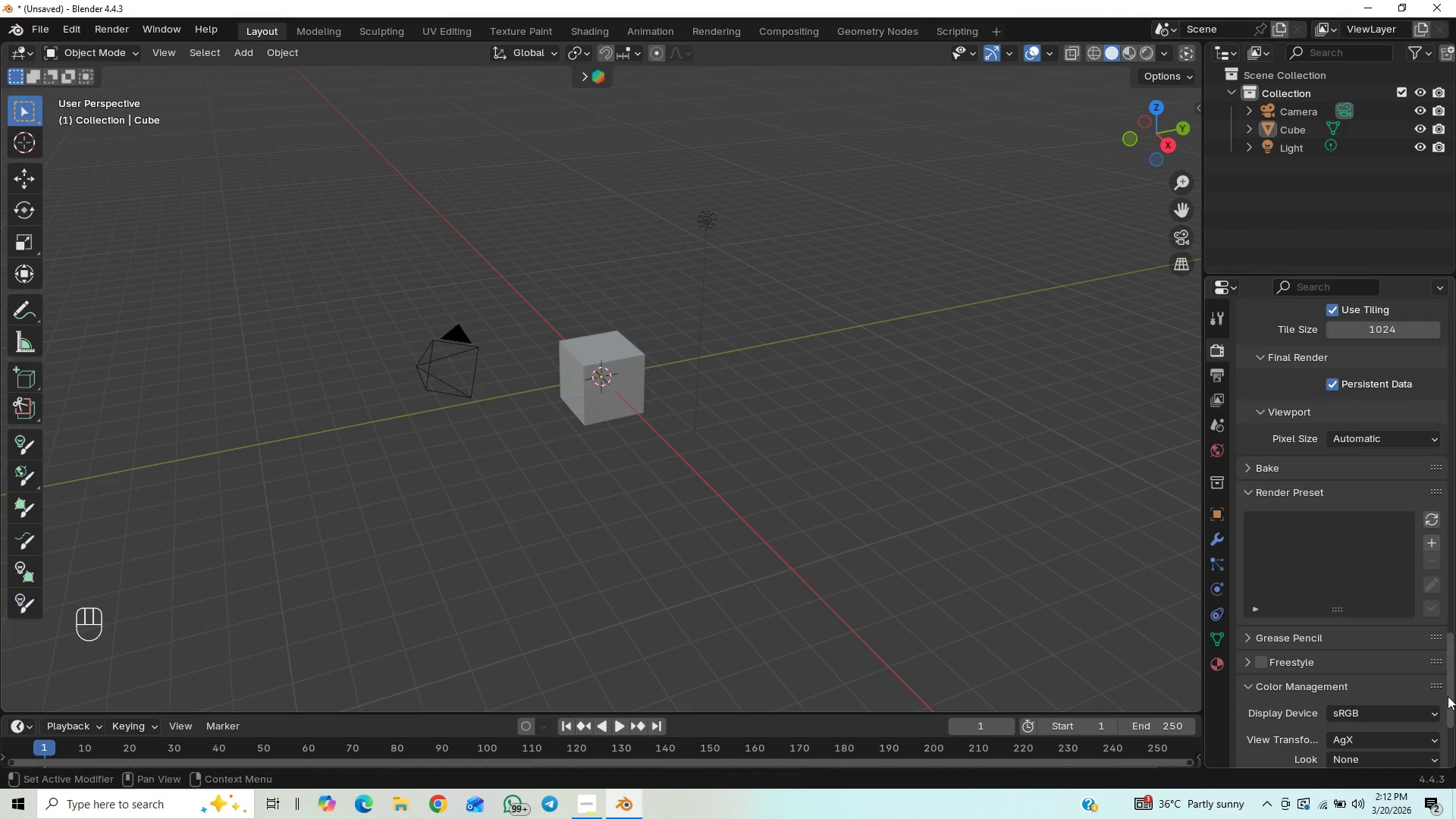 
double_click([1448, 696])
 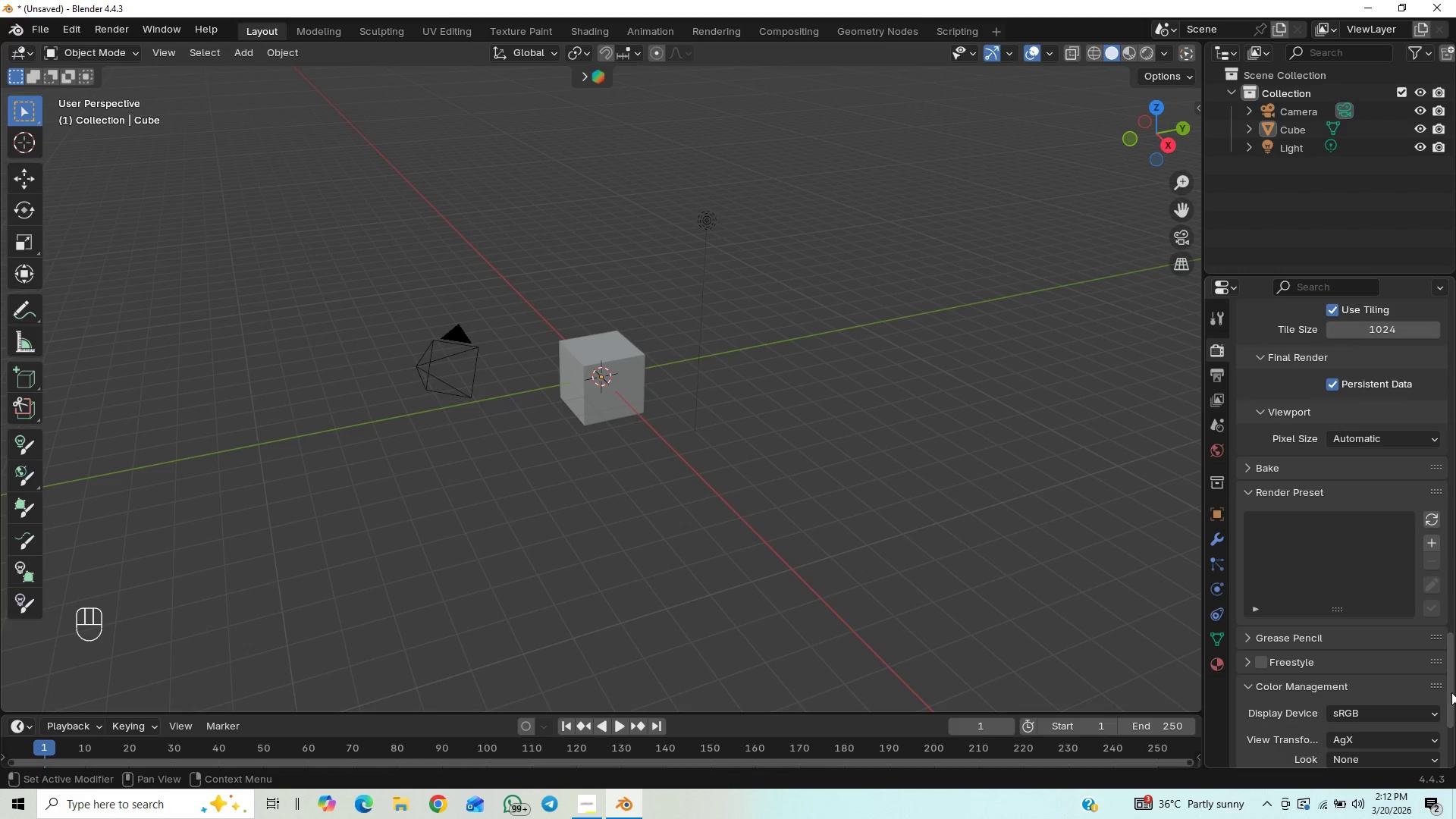 
left_click_drag(start_coordinate=[1451, 691], to_coordinate=[1445, 728])
 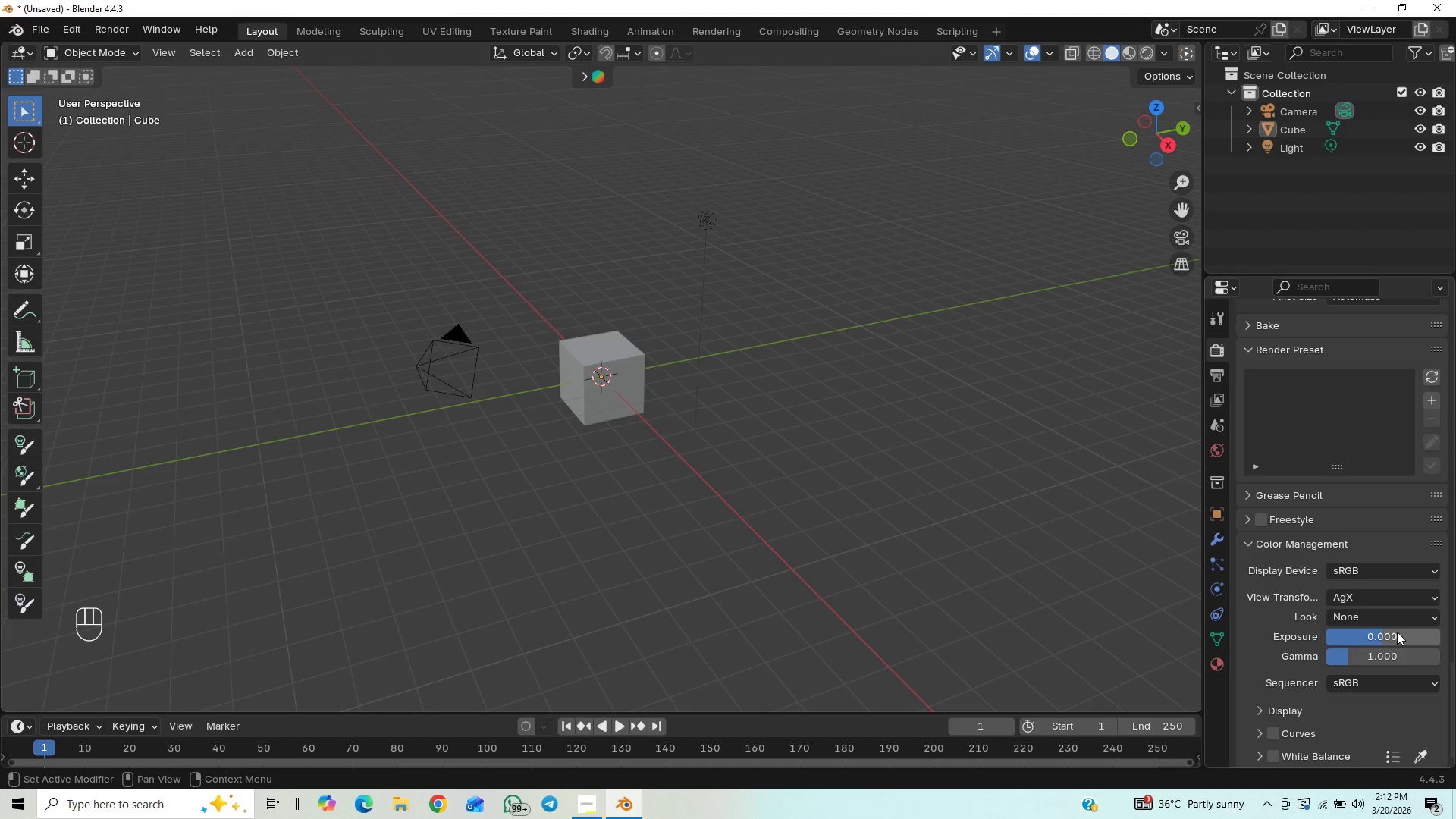 
left_click([1403, 598])
 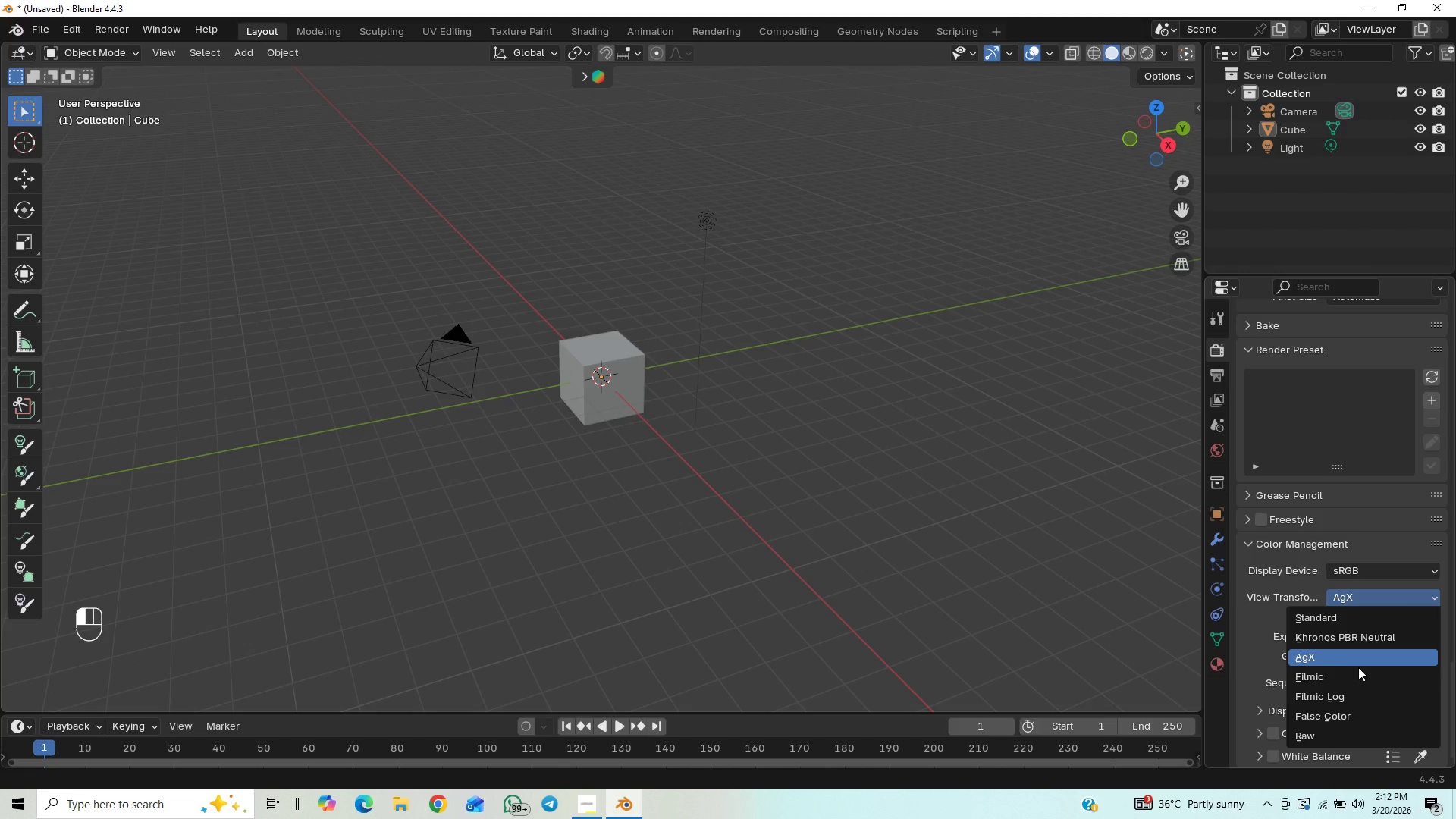 
left_click([1353, 671])
 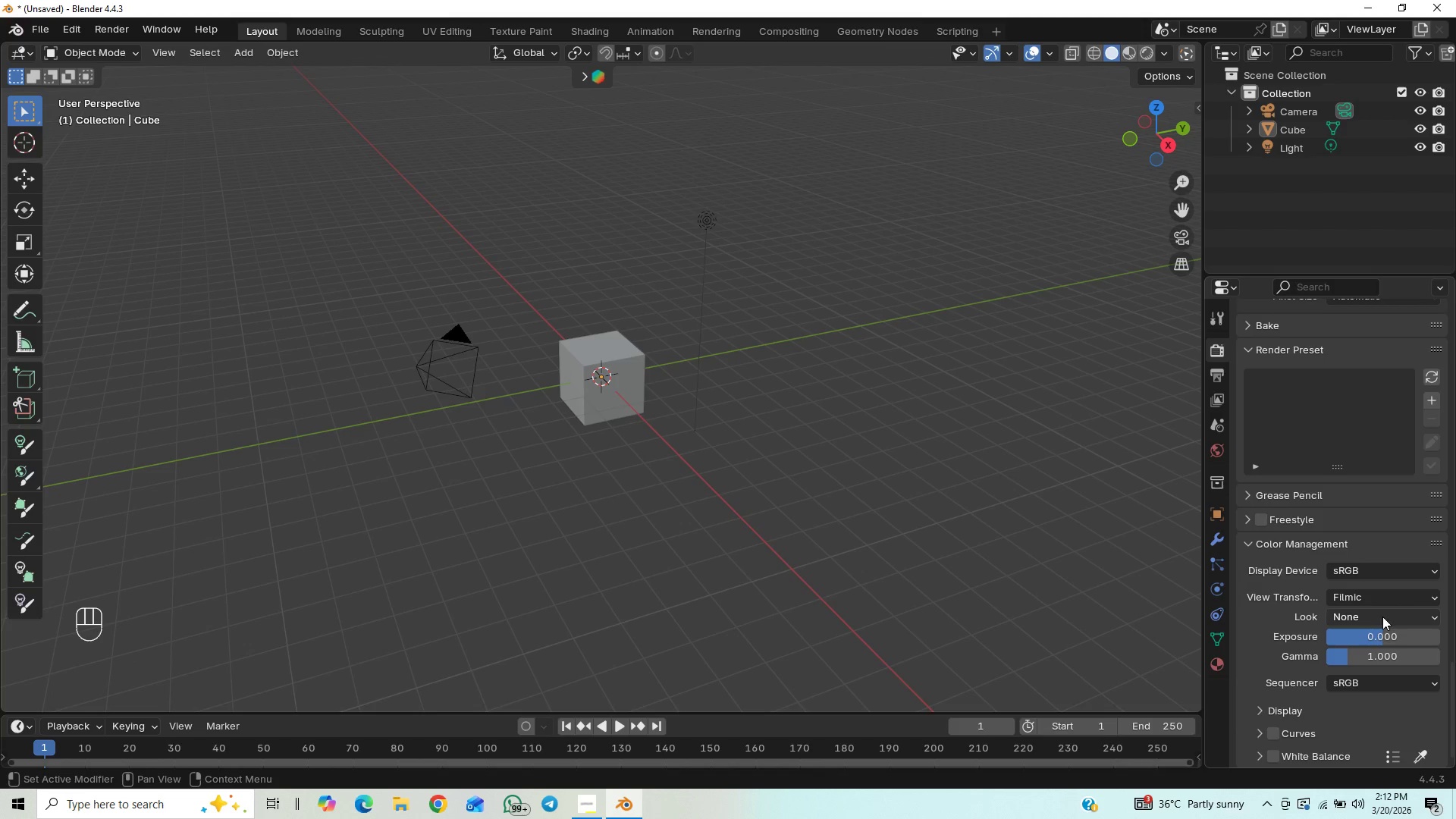 
left_click([1387, 610])
 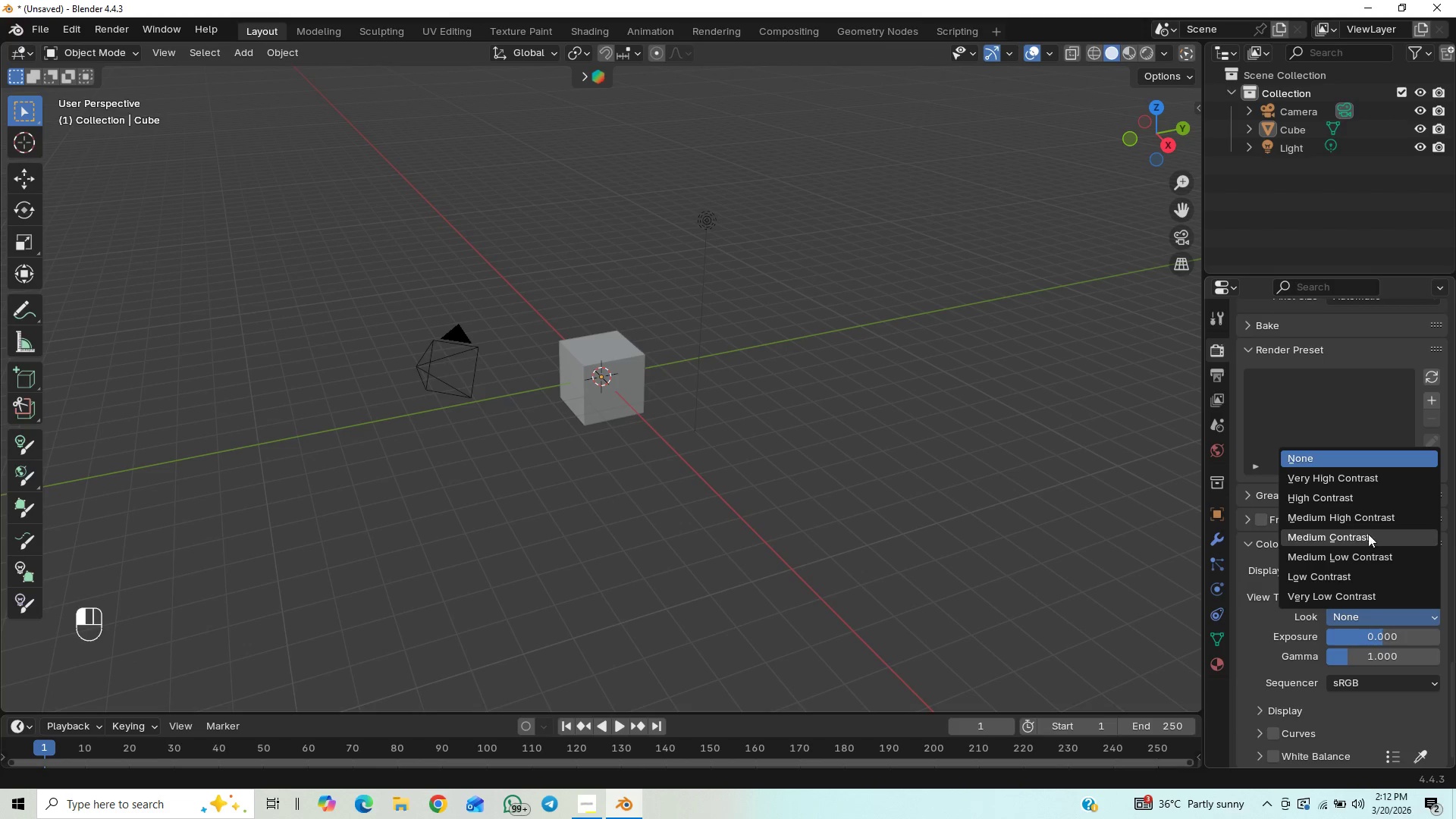 
left_click([1370, 520])
 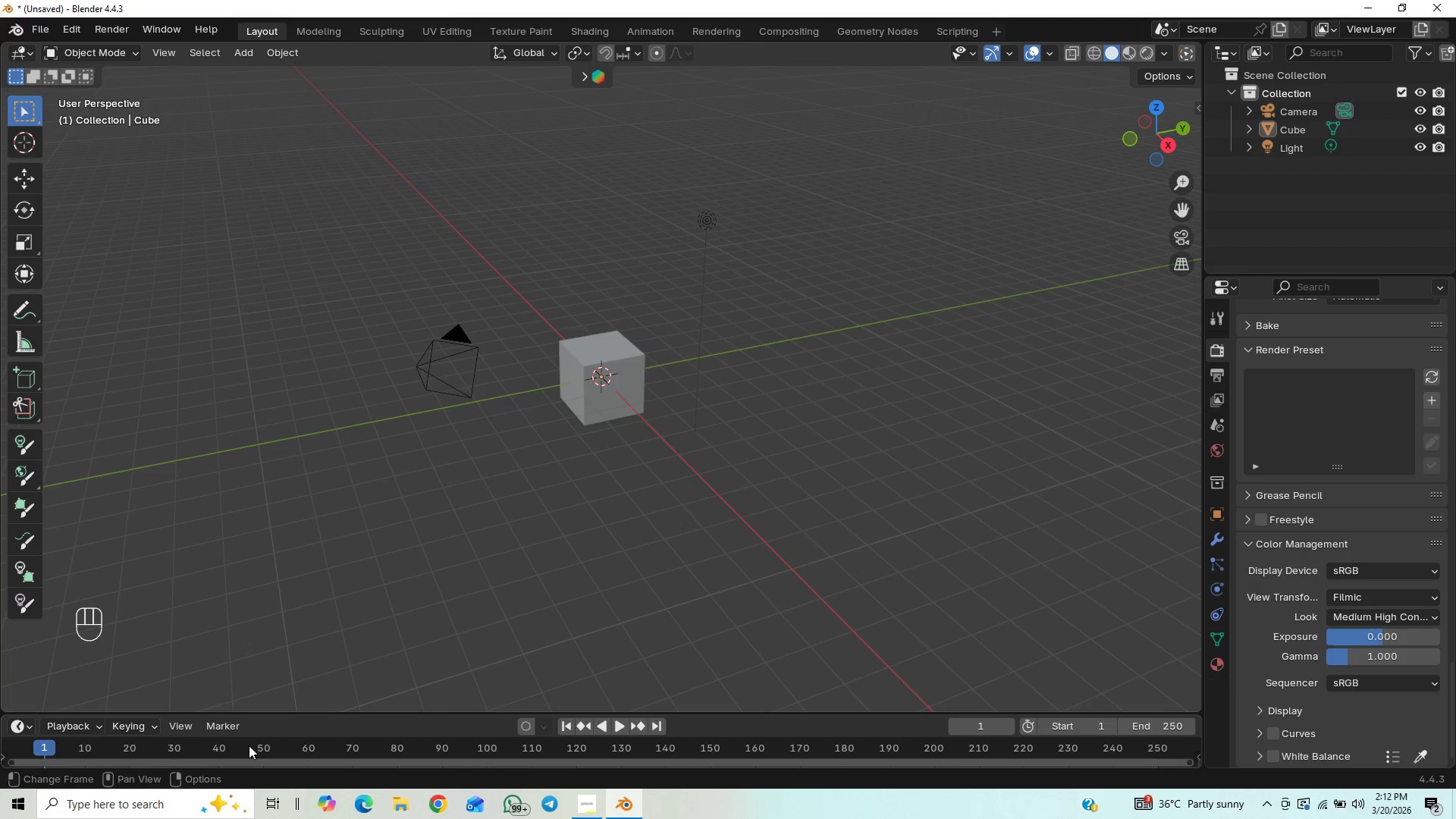 
wait(24.75)
 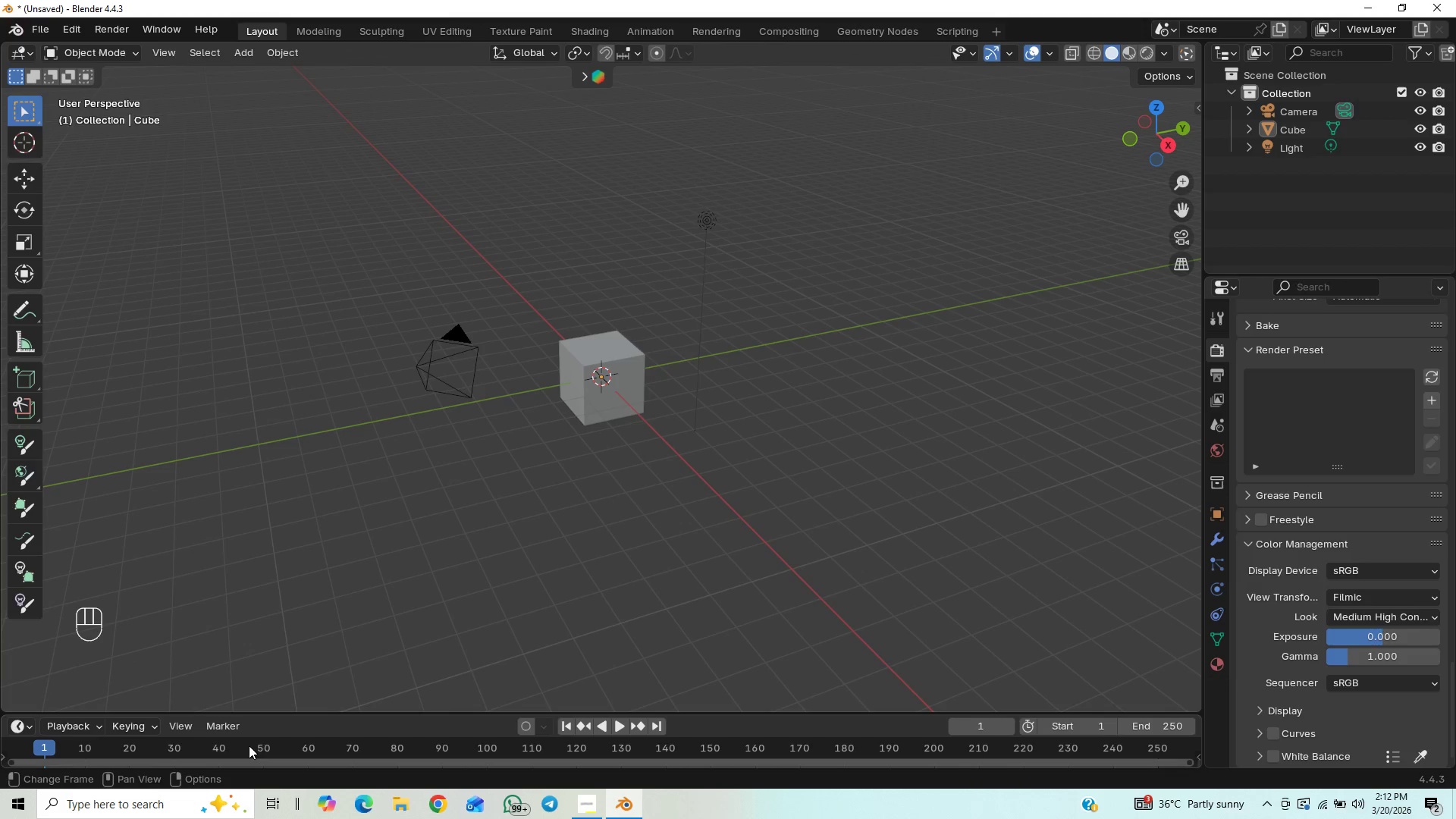 
hold_key(key=ShiftLeft, duration=0.73)
 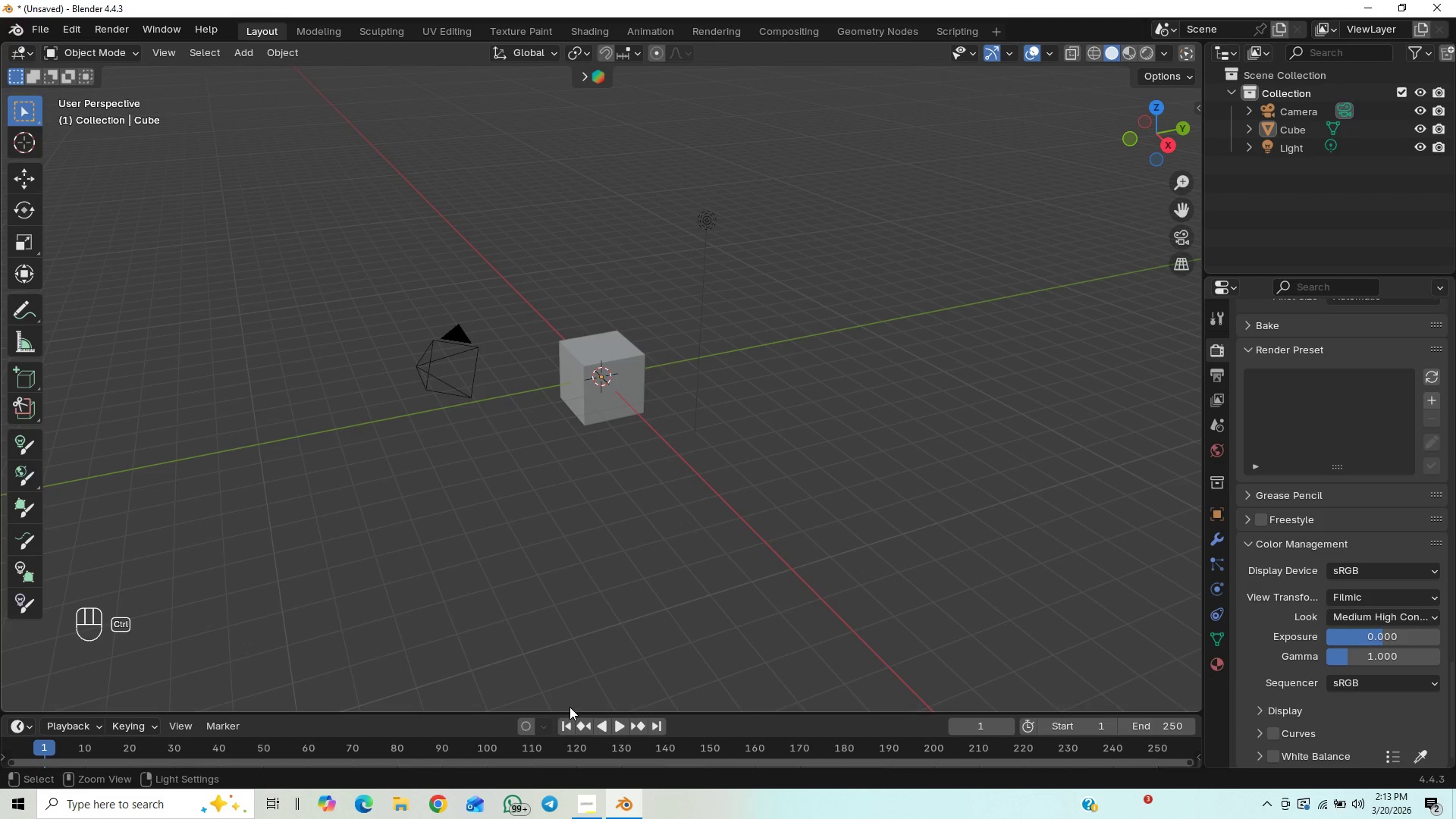 
hold_key(key=CapsLock, duration=0.42)
 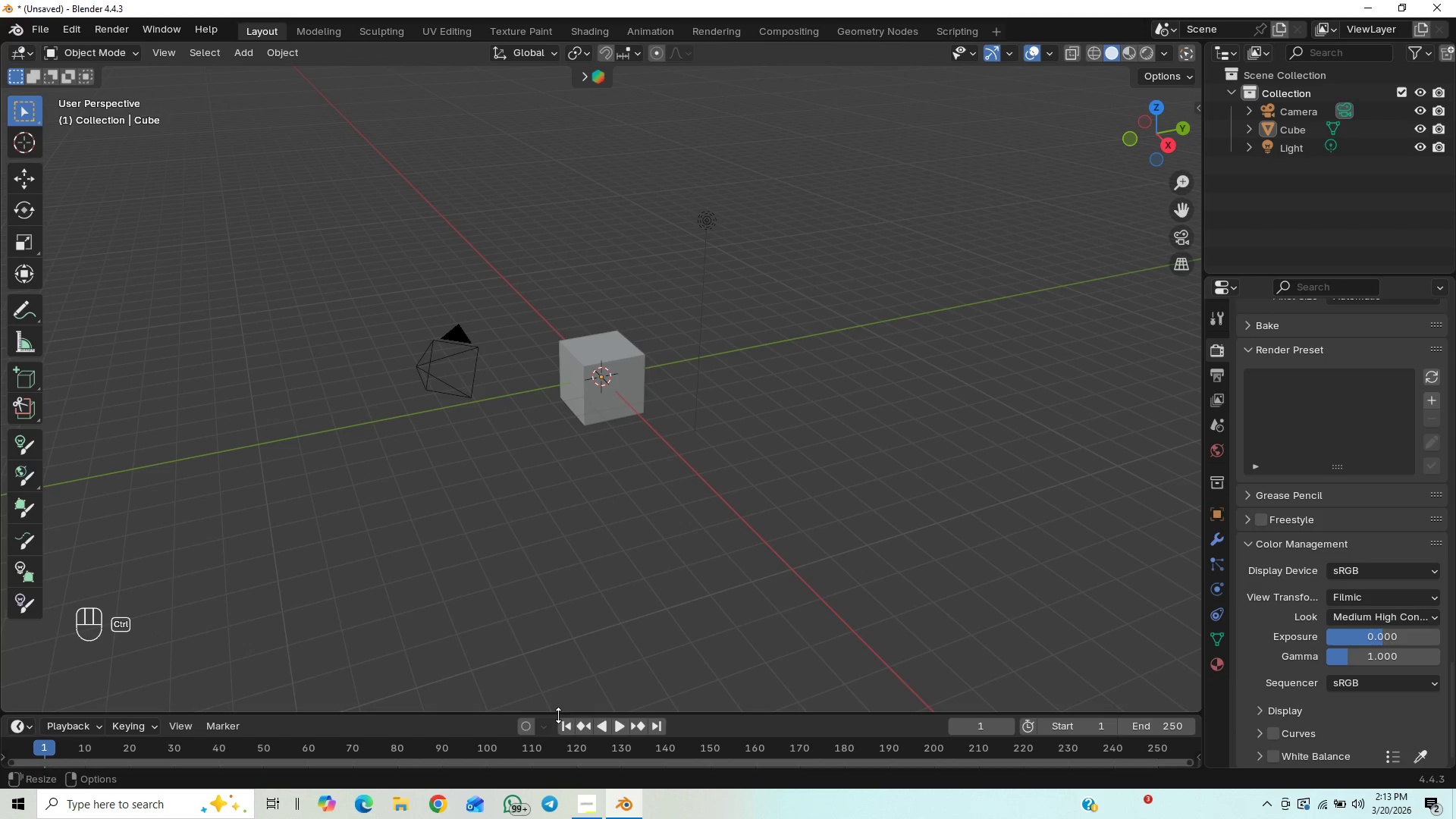 
key(Control+Shift+Escape)
 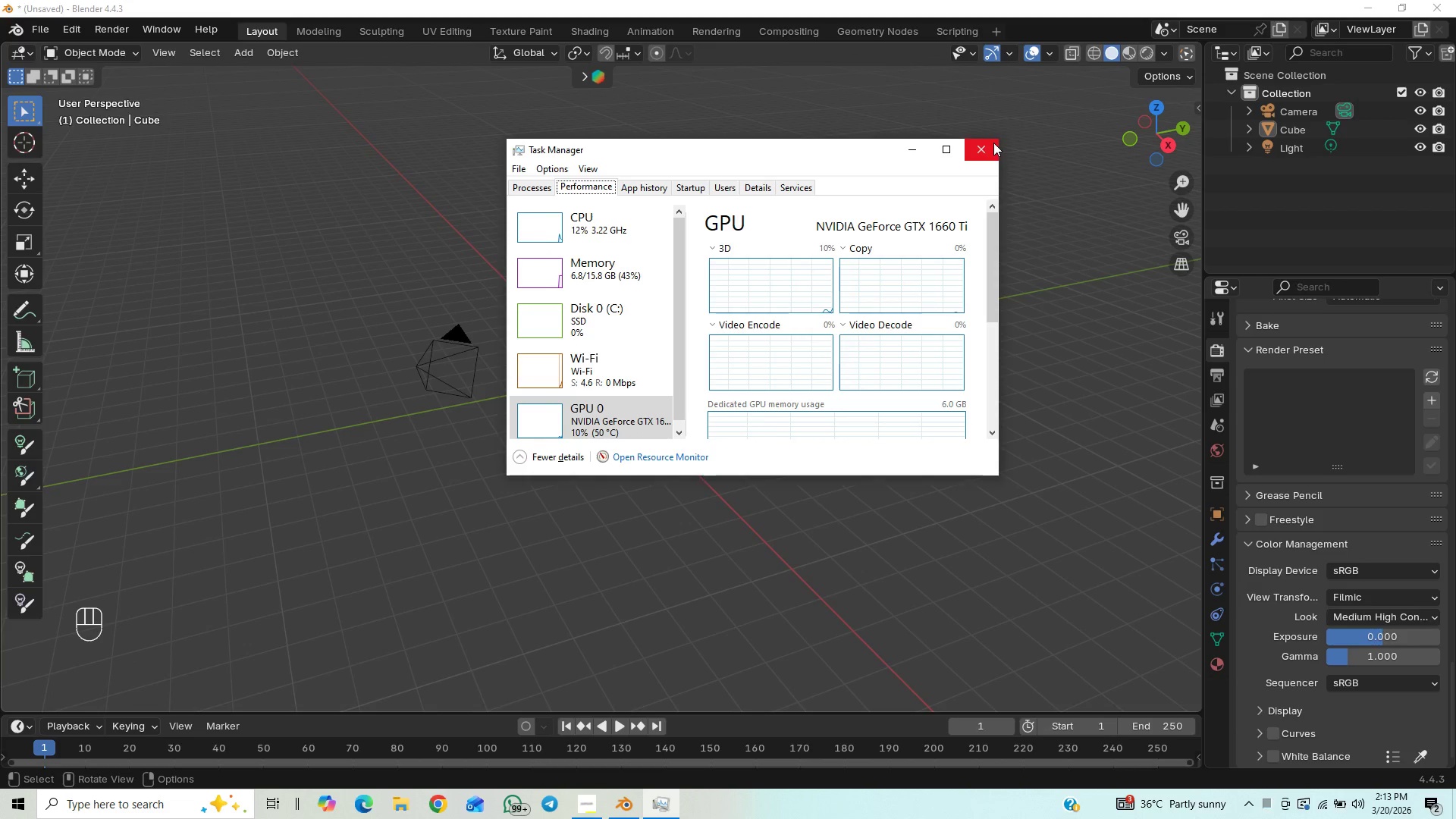 
wait(7.64)
 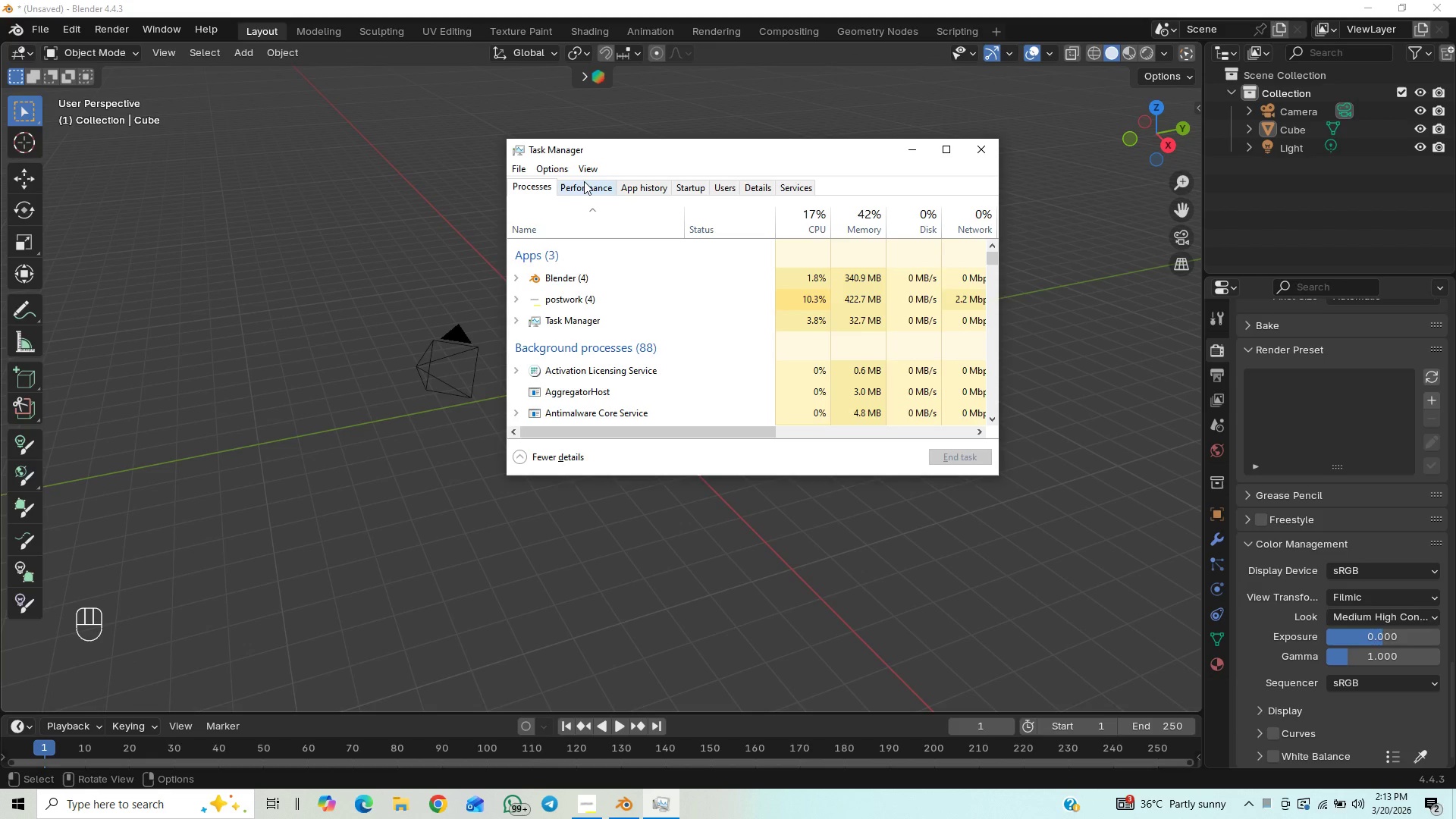 
key(Control+S)
 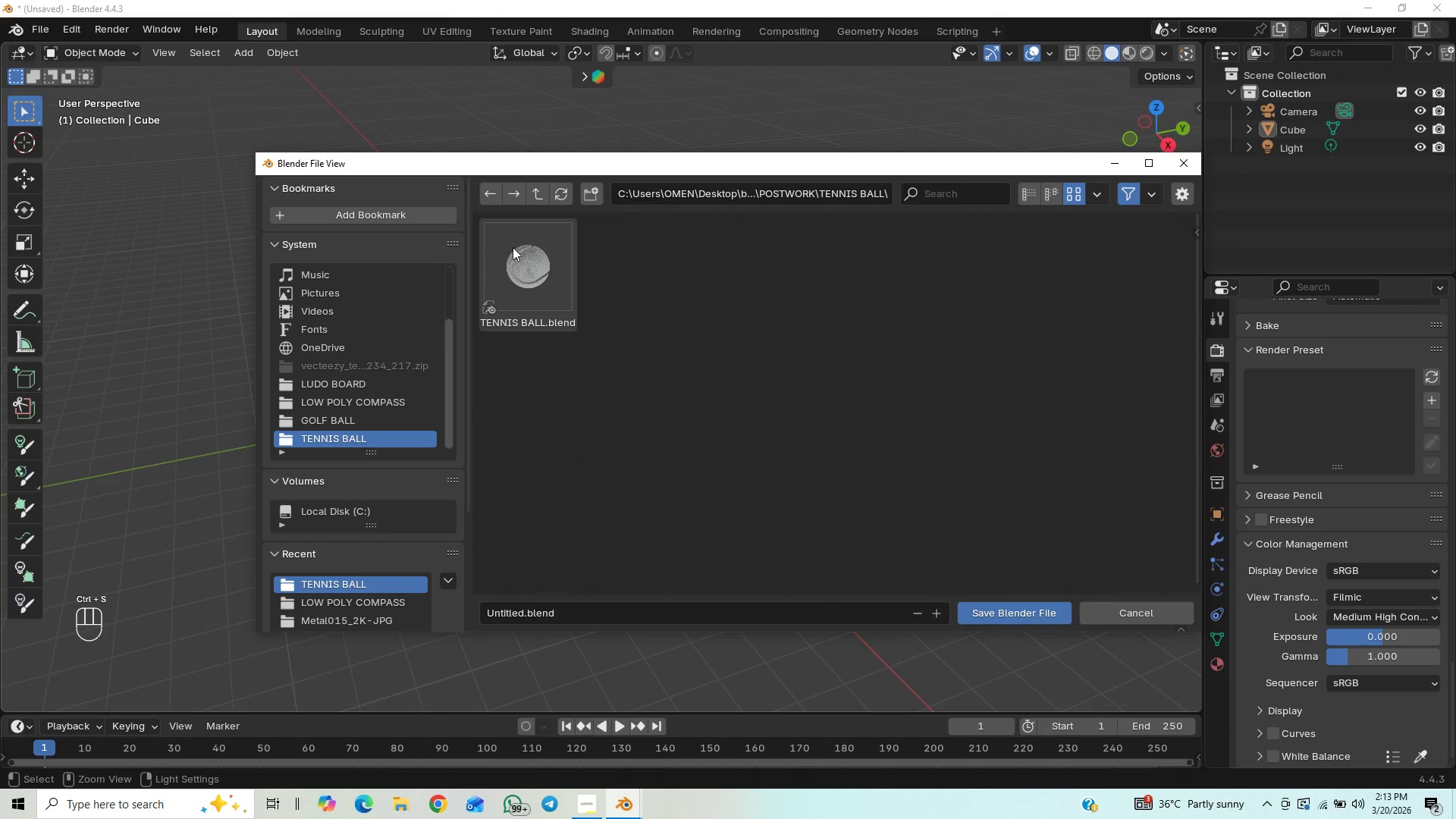 
left_click([538, 187])
 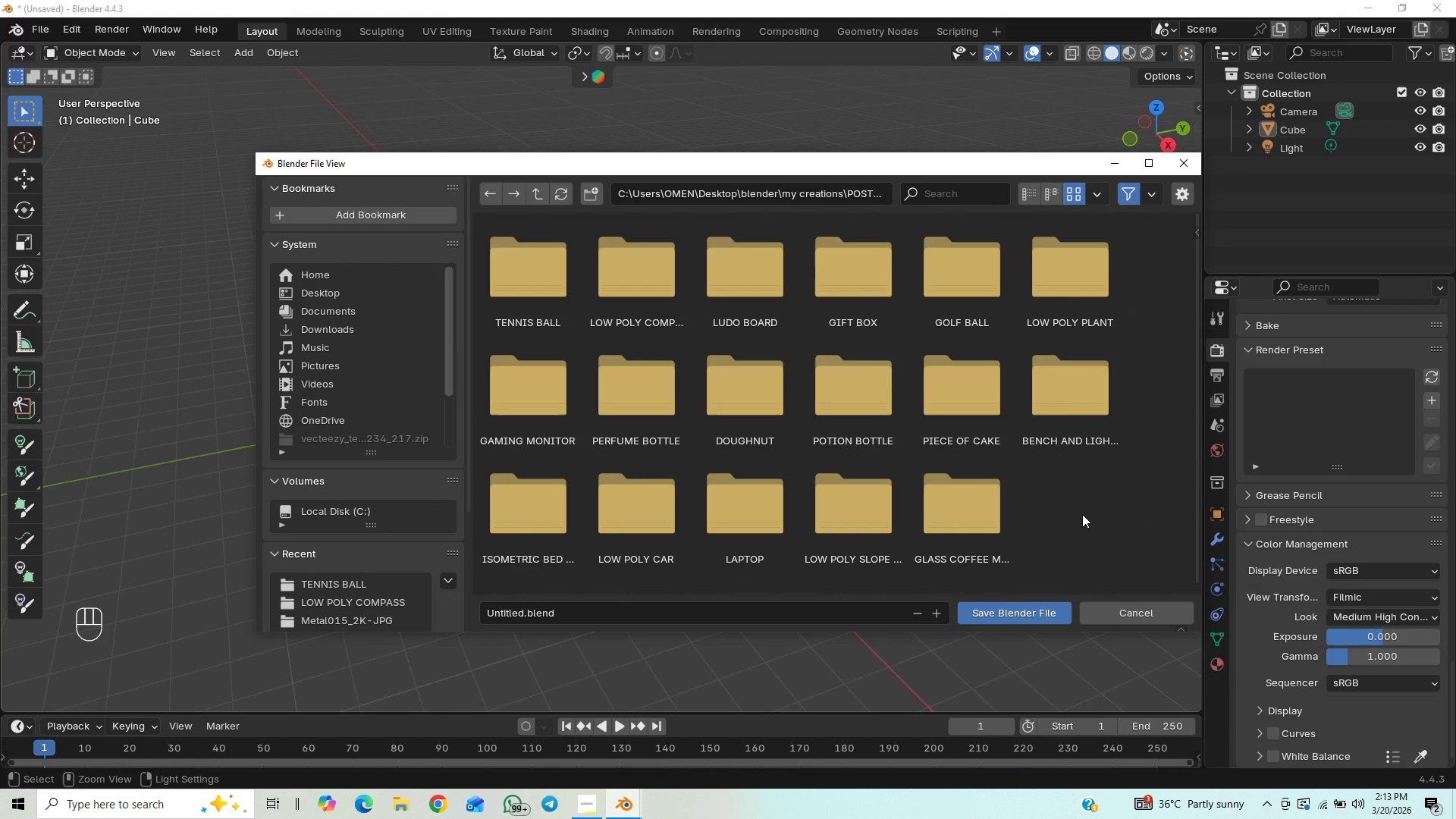 
right_click([1082, 514])
 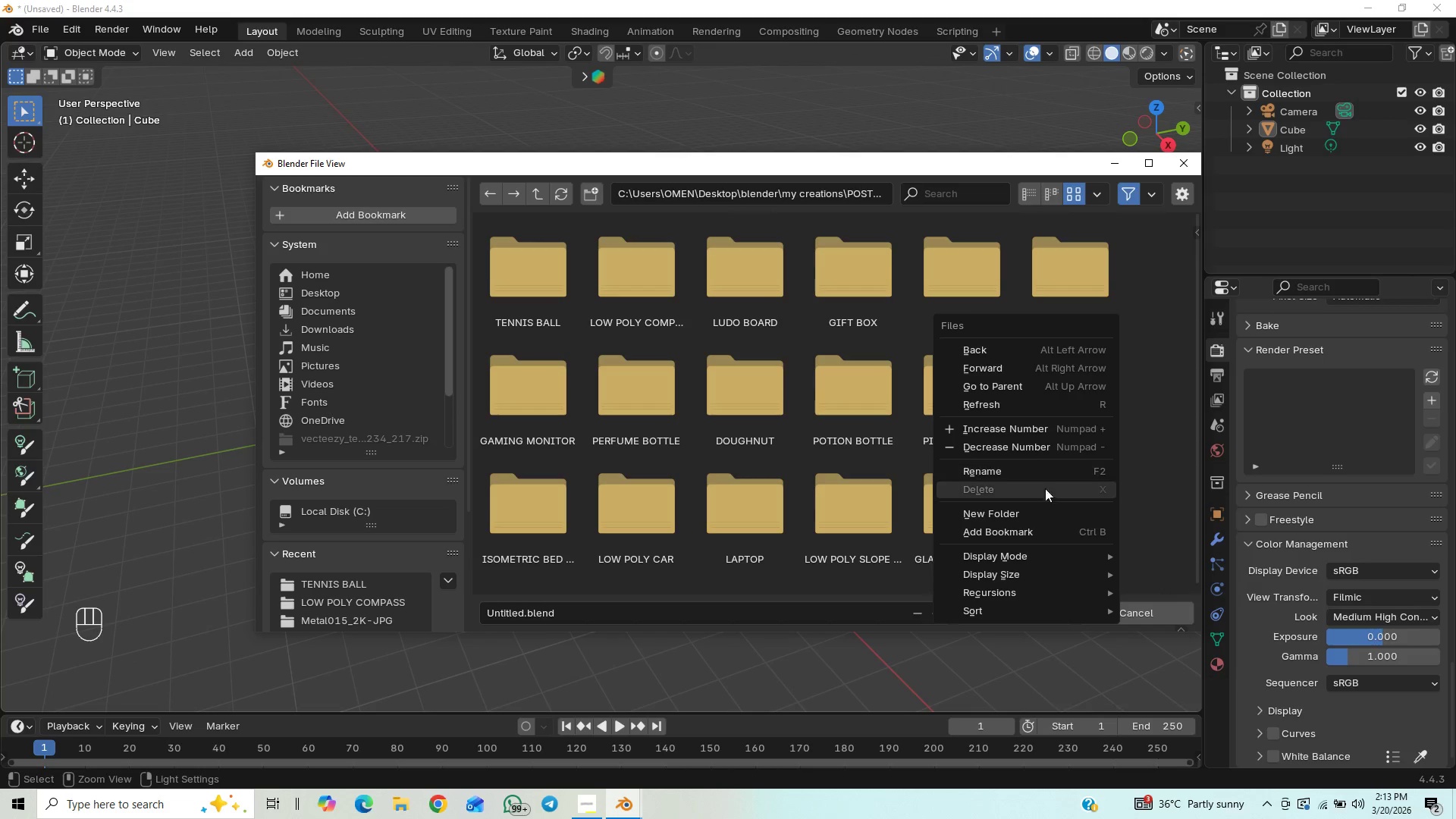 
left_click([1028, 514])
 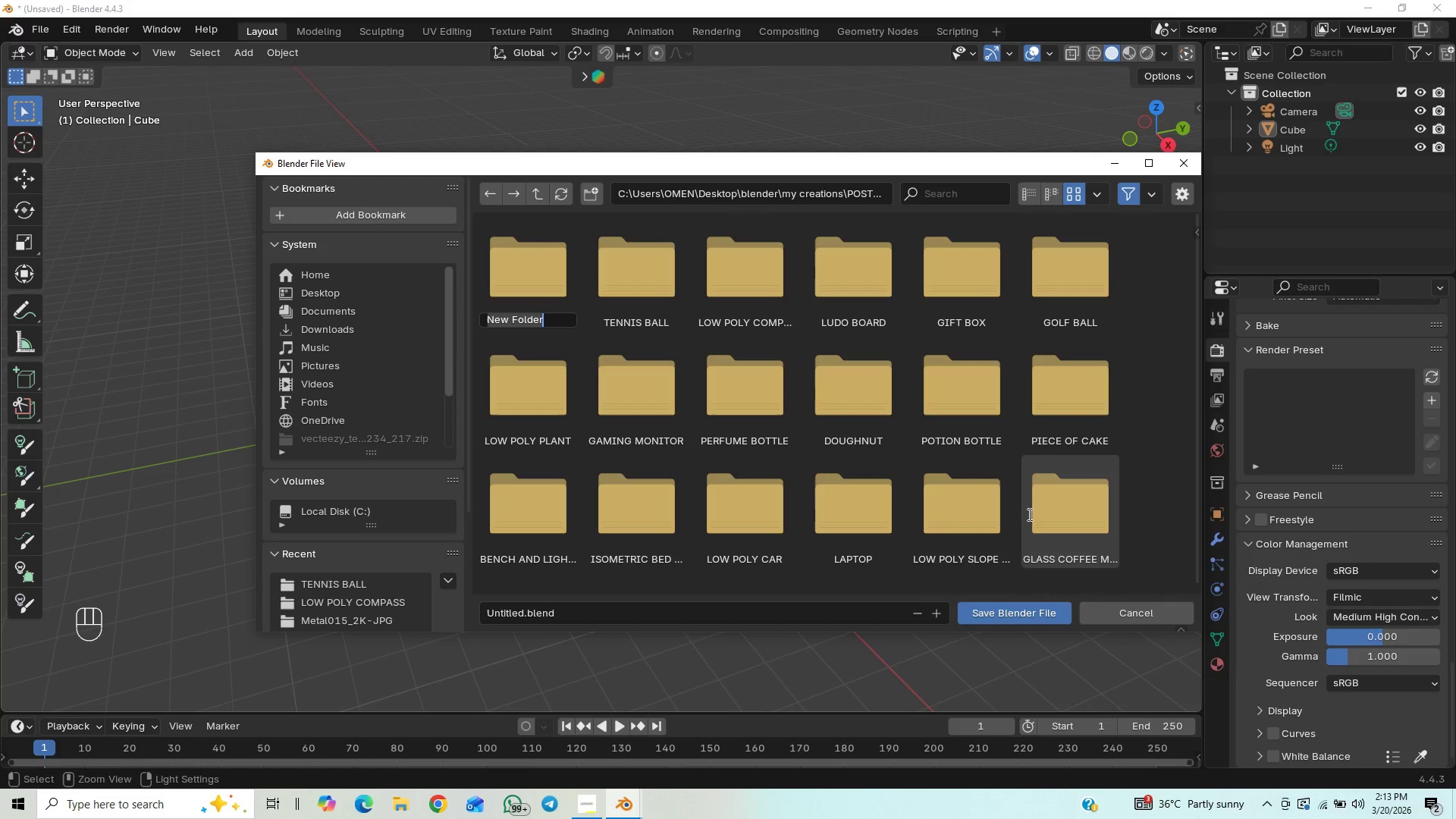 
wait(7.61)
 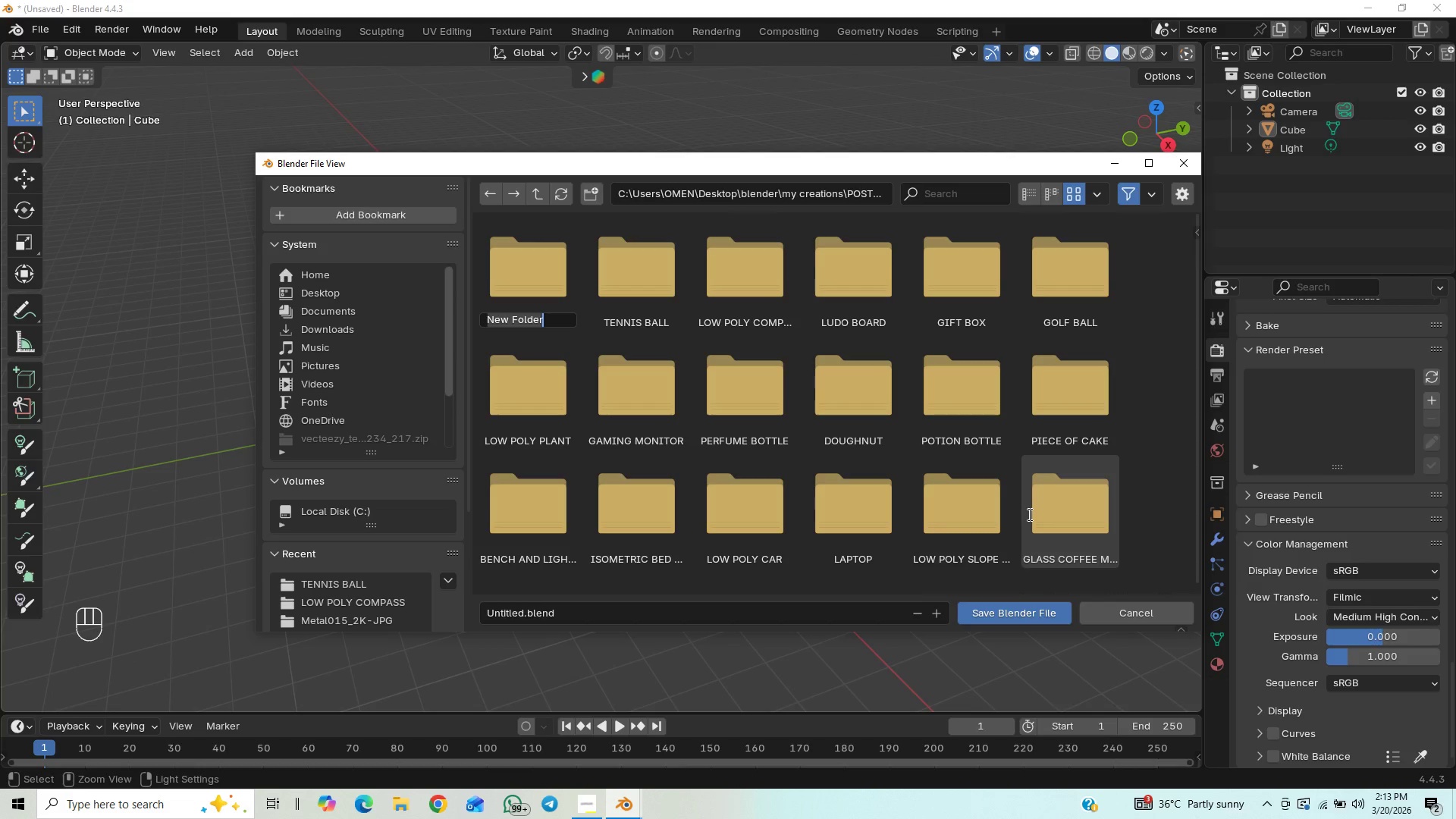 
type(C)
key(Backspace)
type(RACKET)
 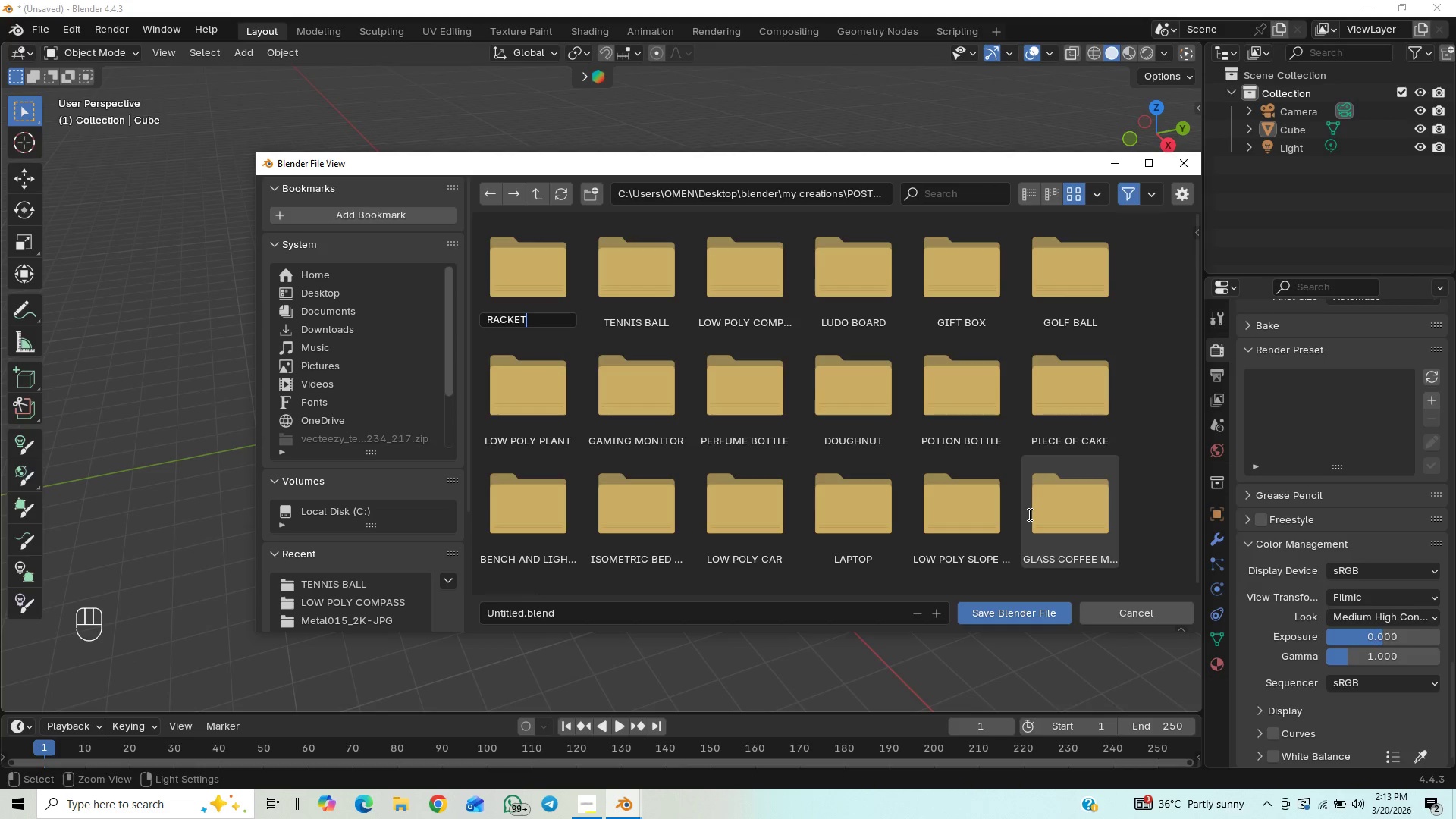 
hold_key(key=Backspace, duration=0.81)
 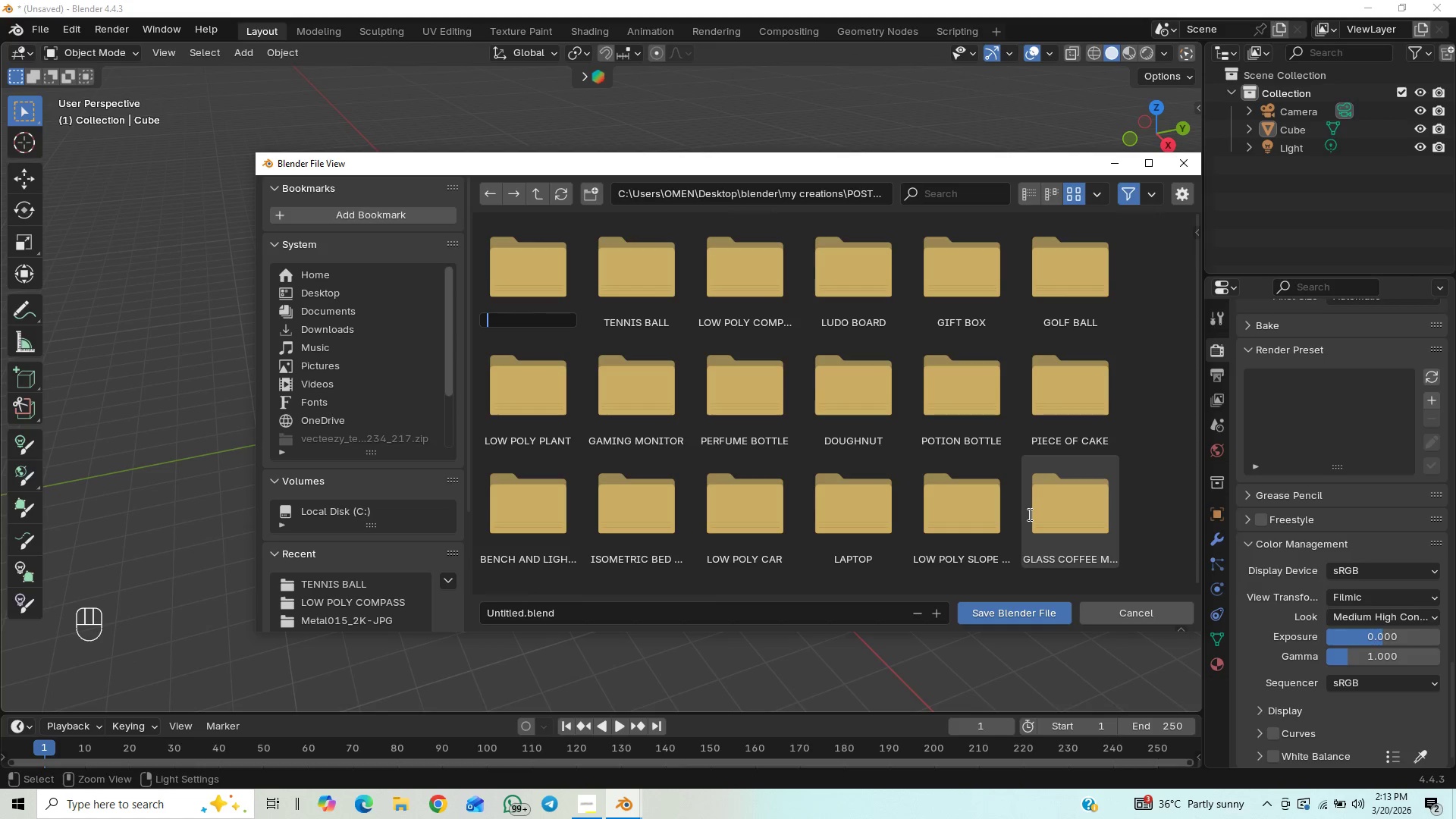 
type(R)
key(Backspace)
type(3D RACKET MODEL)
 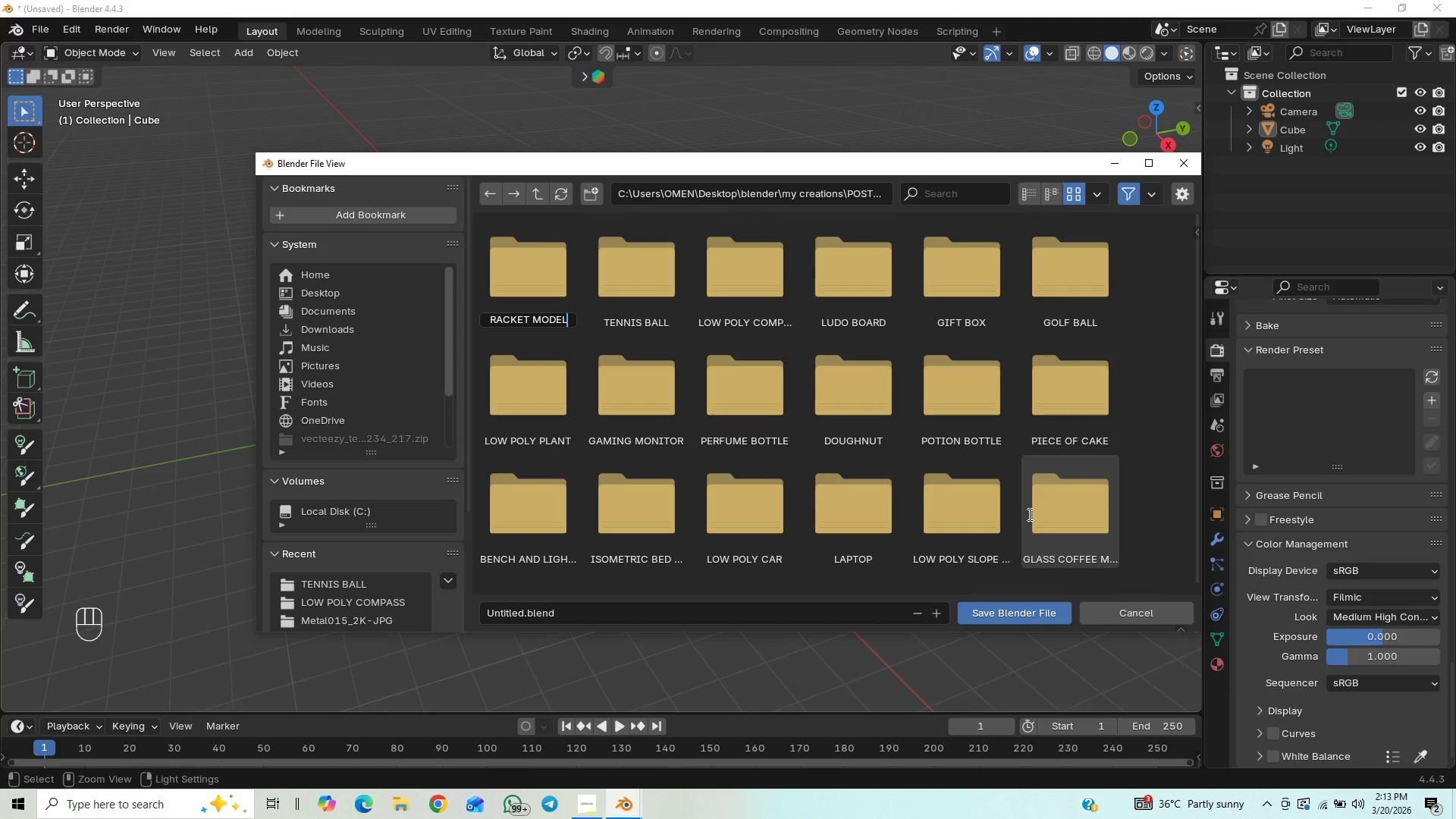 
hold_key(key=ArrowLeft, duration=1.23)
 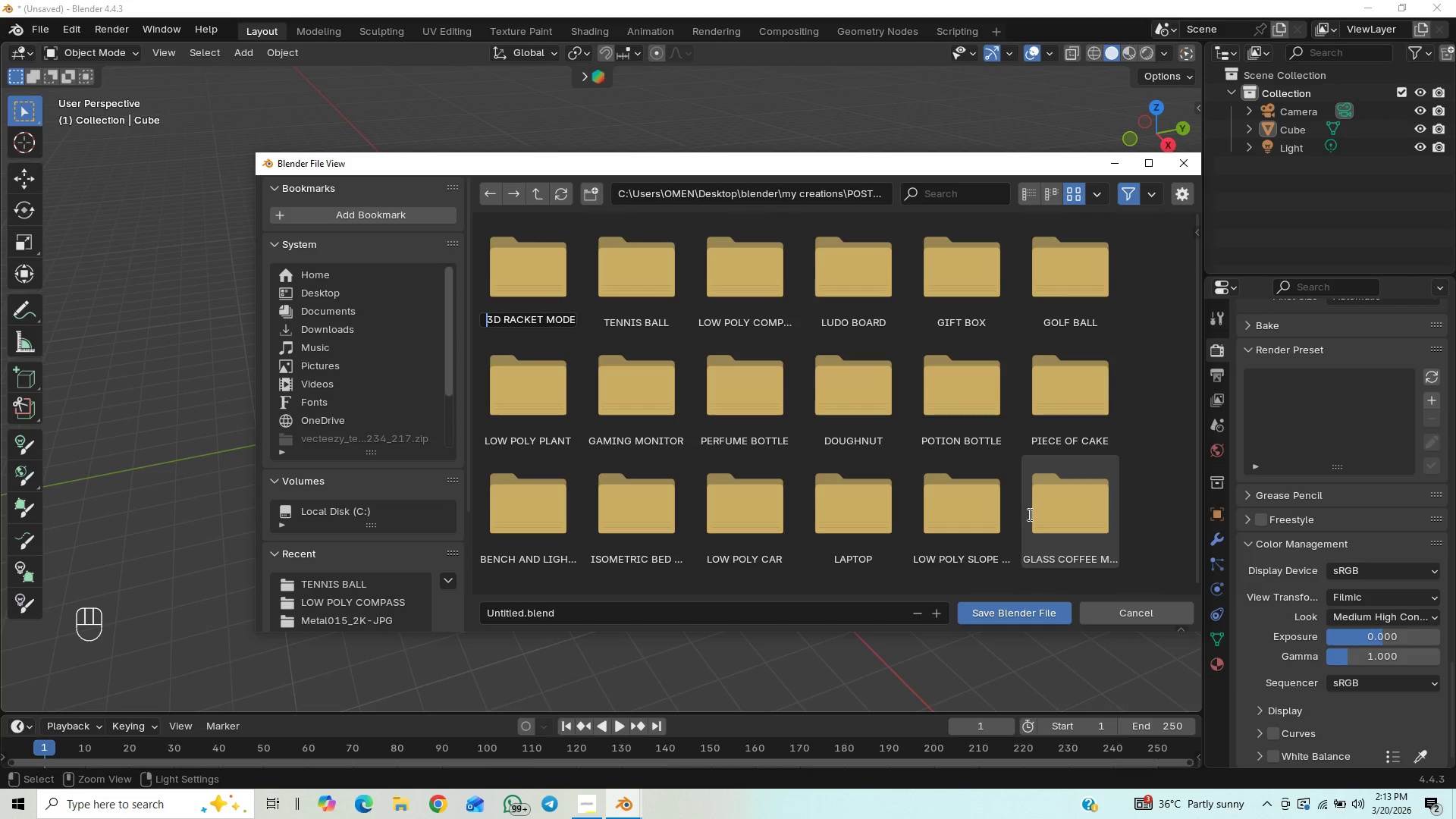 
hold_key(key=ArrowRight, duration=1.11)
 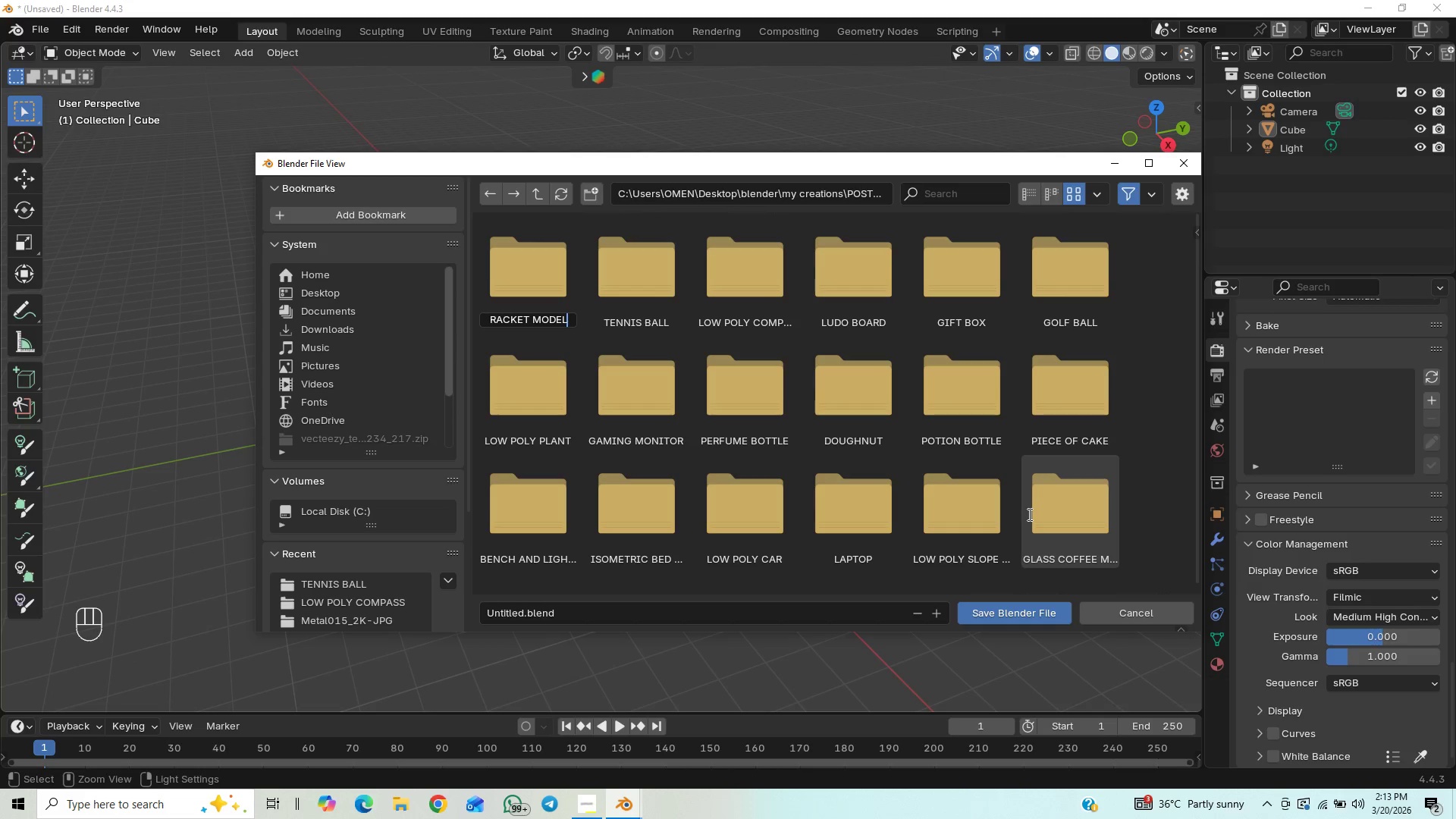 
key(Enter)
 